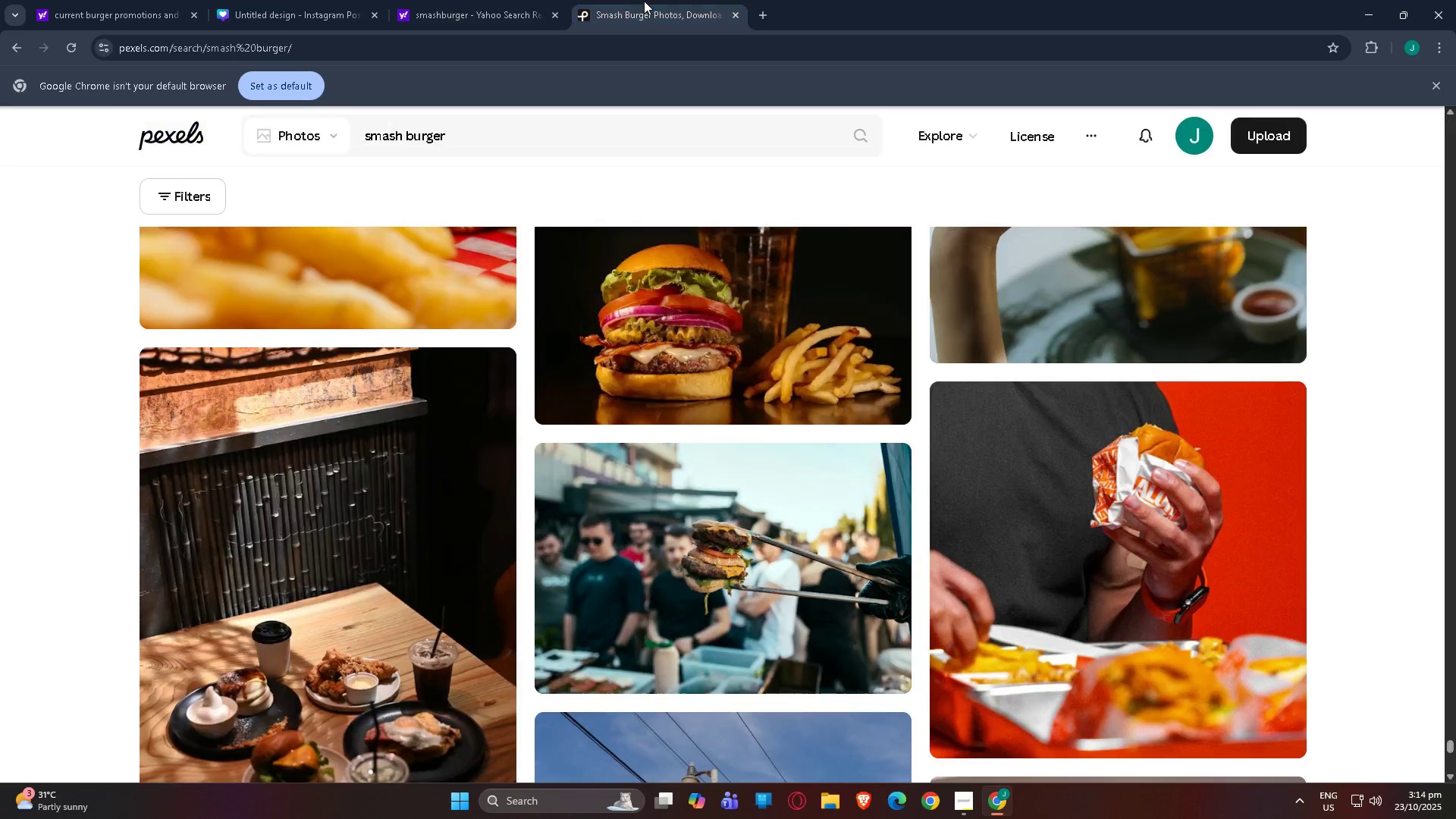 
left_click([644, 1])
 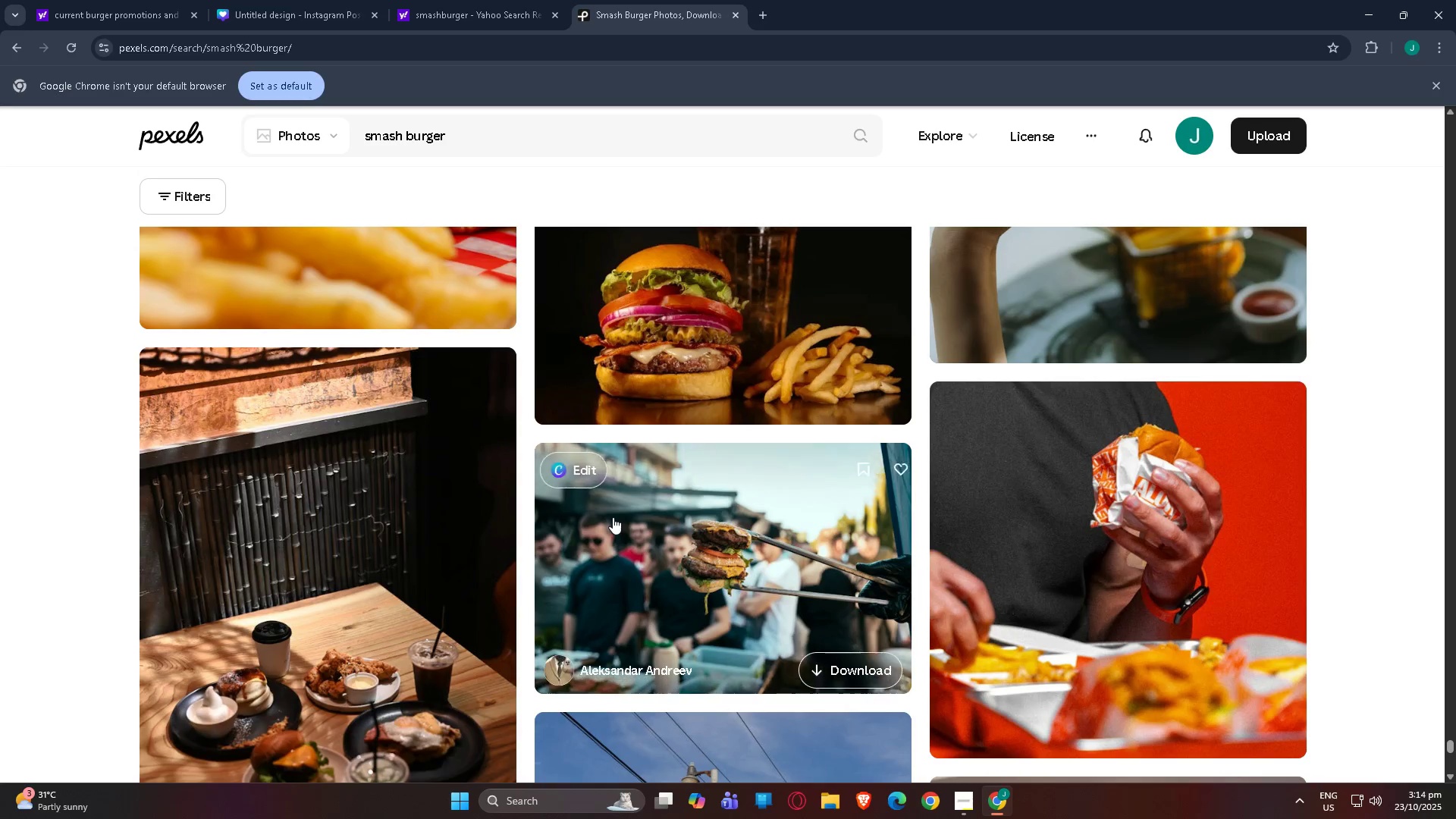 
scroll: coordinate [613, 517], scroll_direction: up, amount: 3.0
 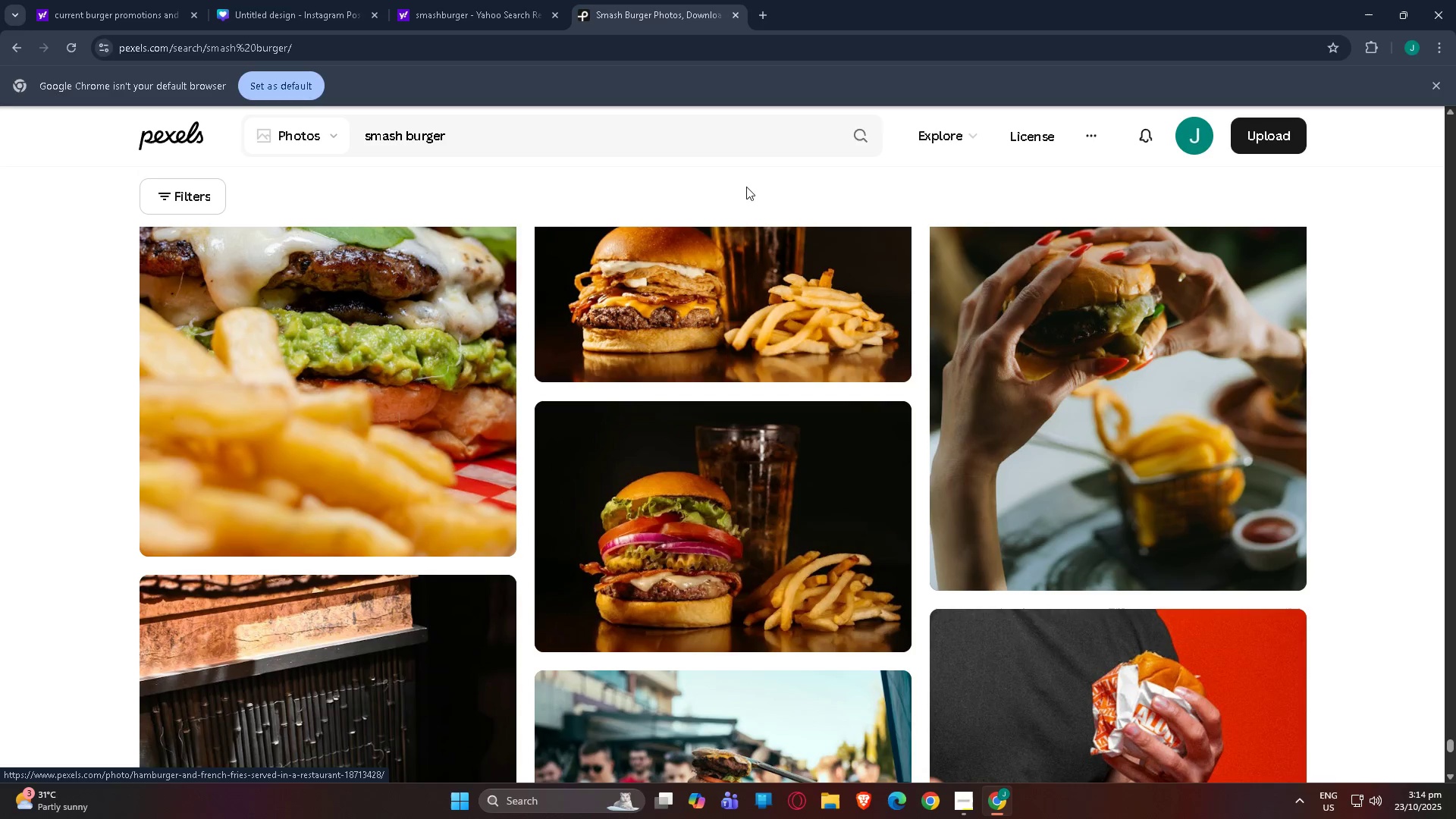 
scroll: coordinate [683, 429], scroll_direction: down, amount: 46.0
 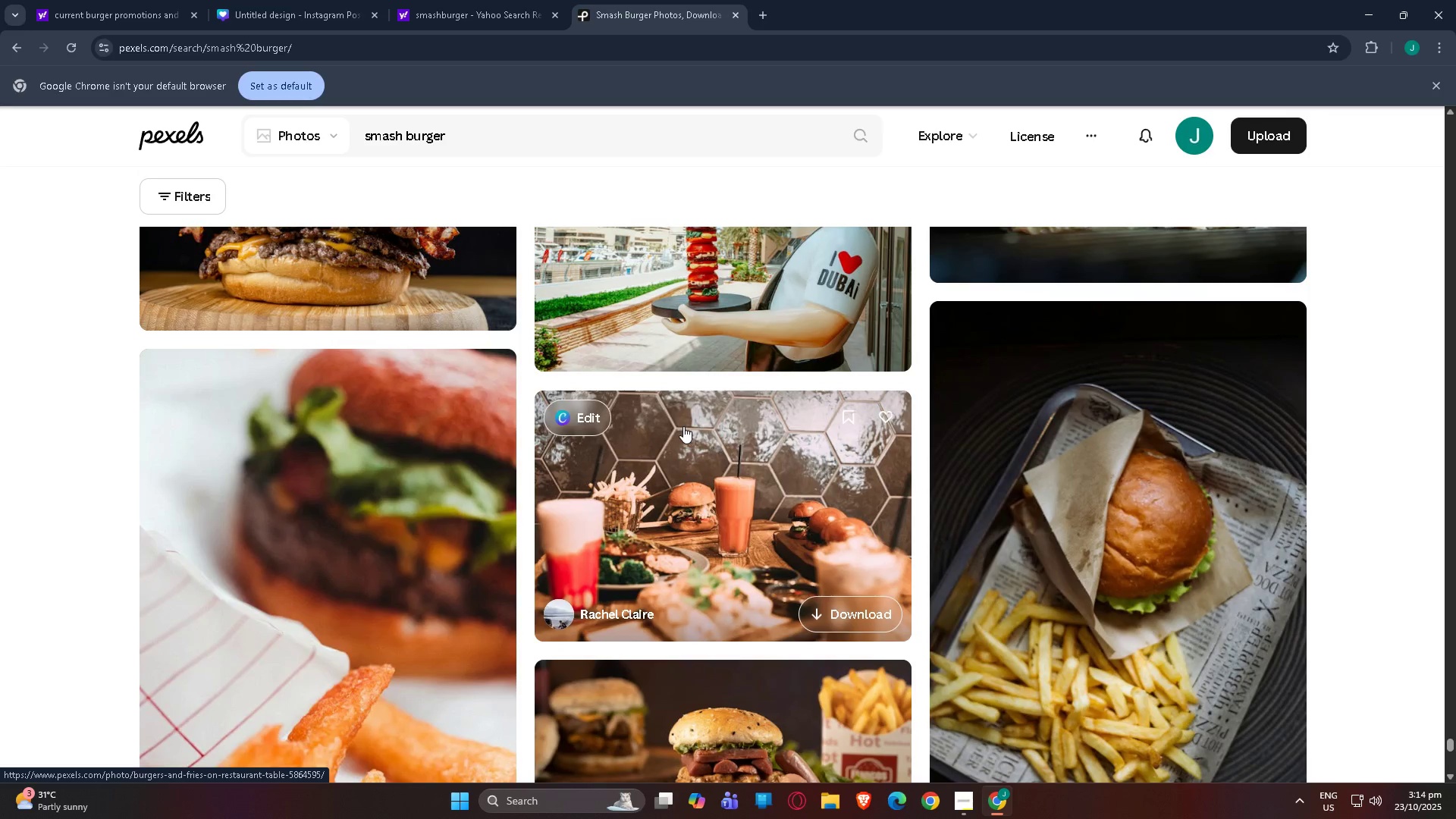 
scroll: coordinate [466, 396], scroll_direction: up, amount: 3.0
 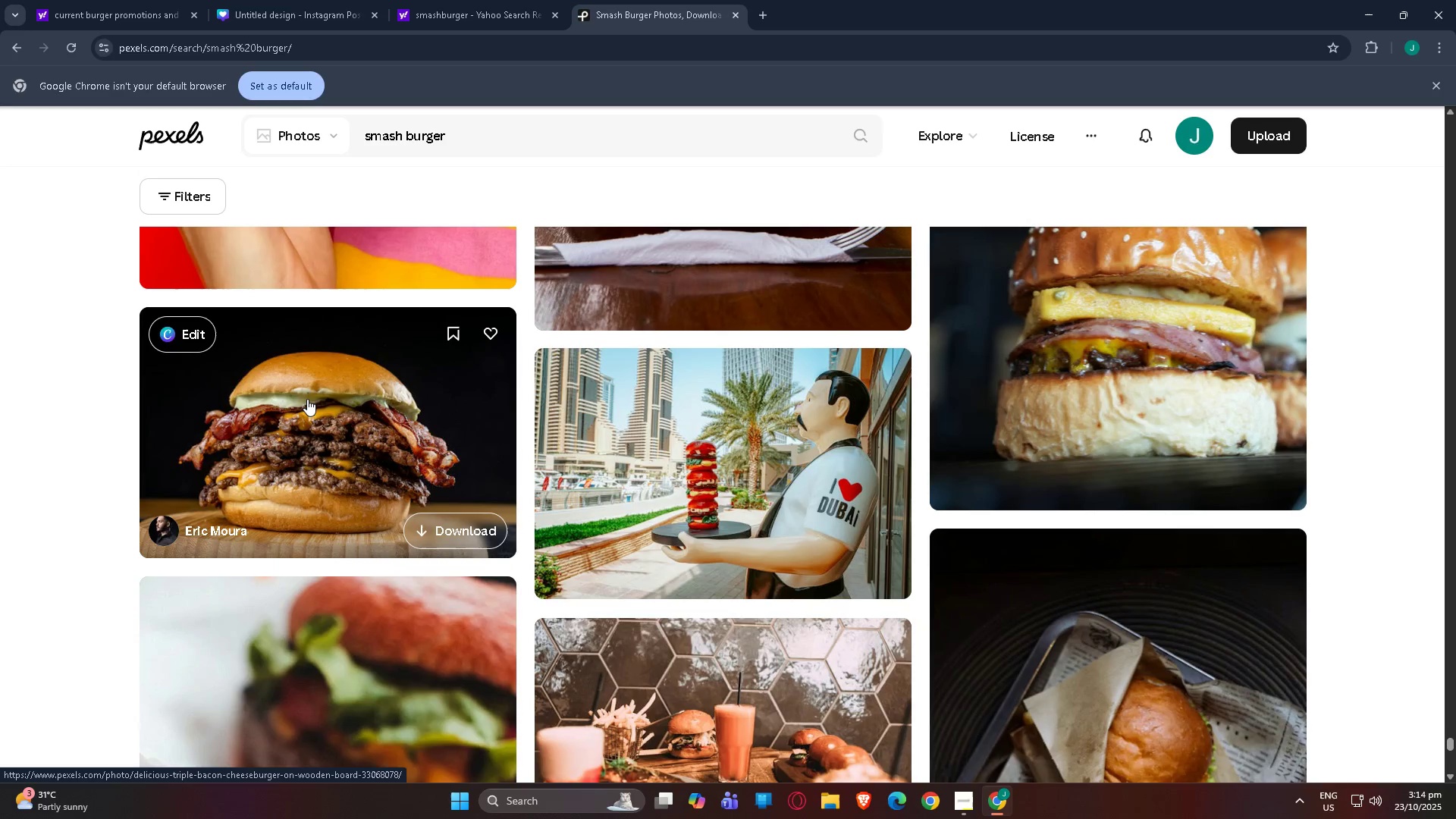 
left_click([307, 399])
 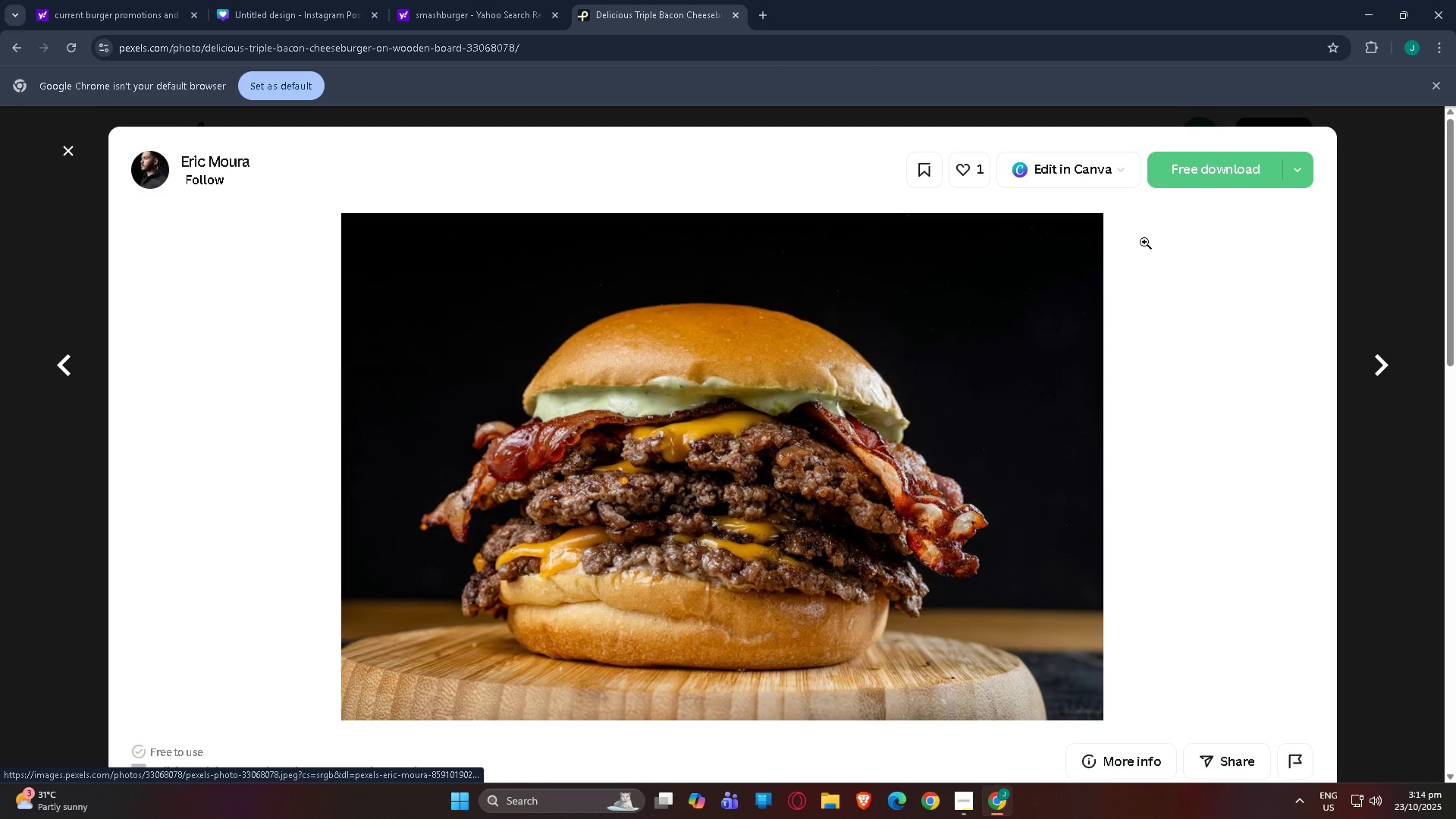 
wait(7.09)
 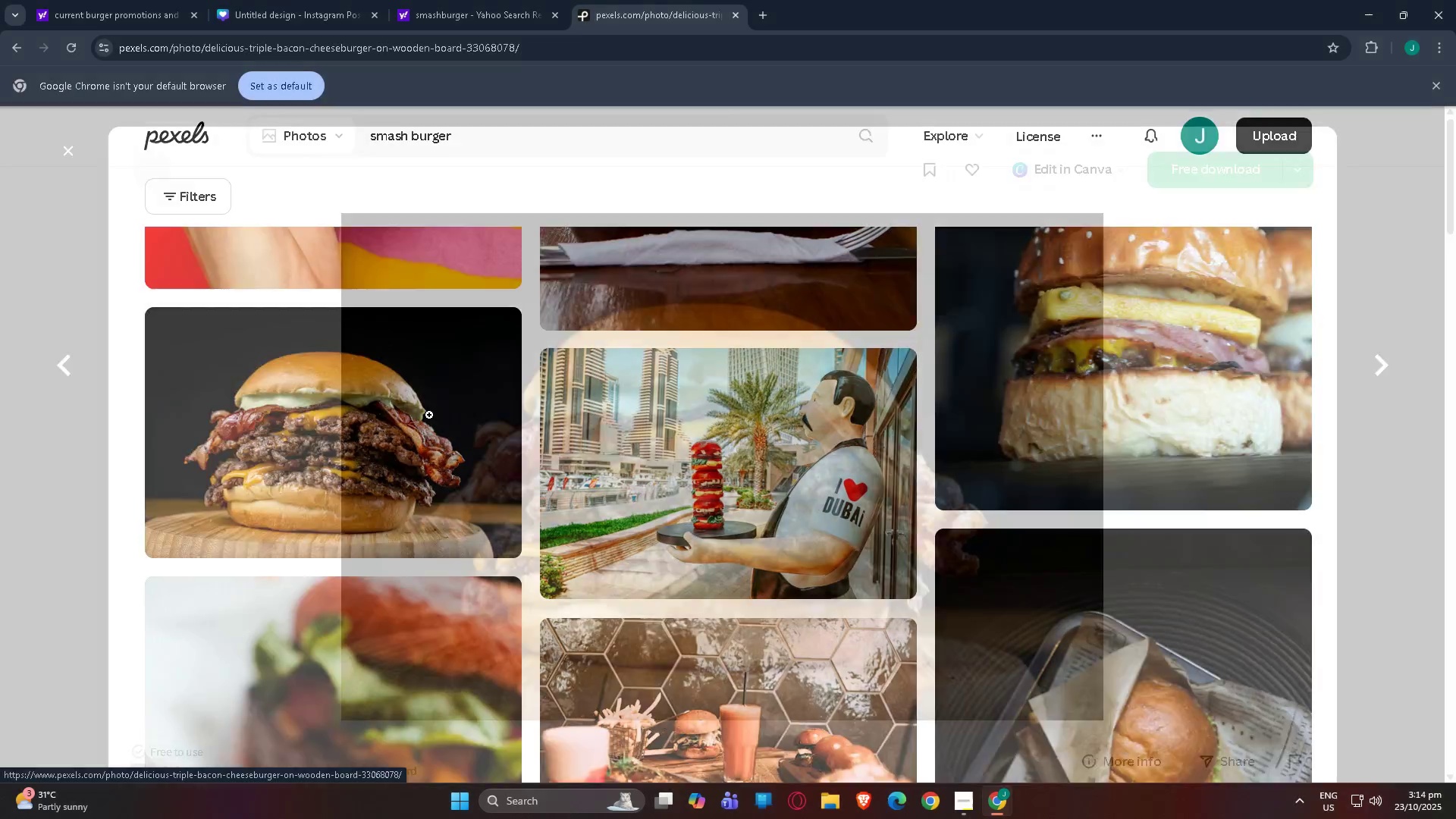 
left_click([1225, 169])
 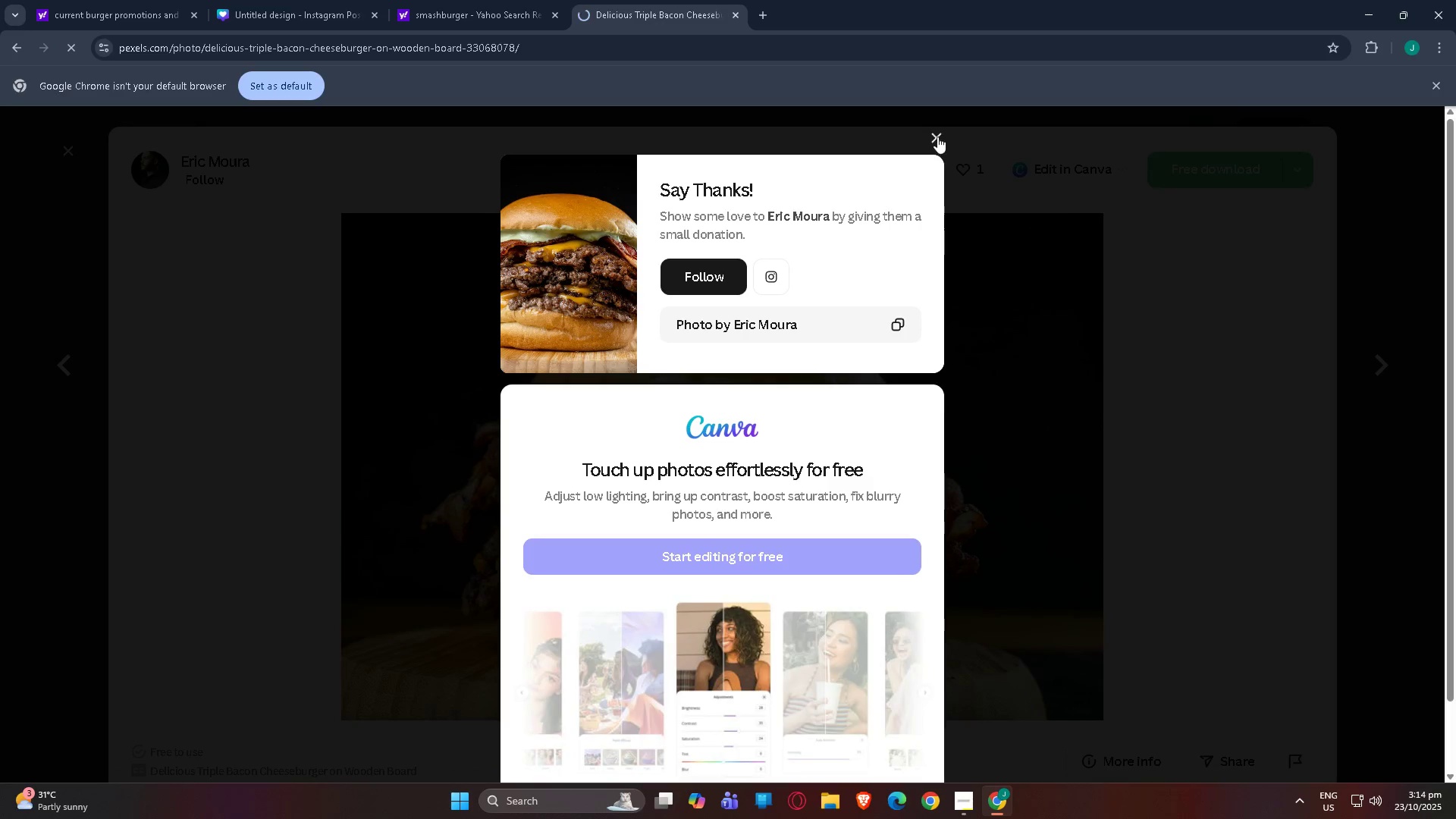 
left_click([937, 136])
 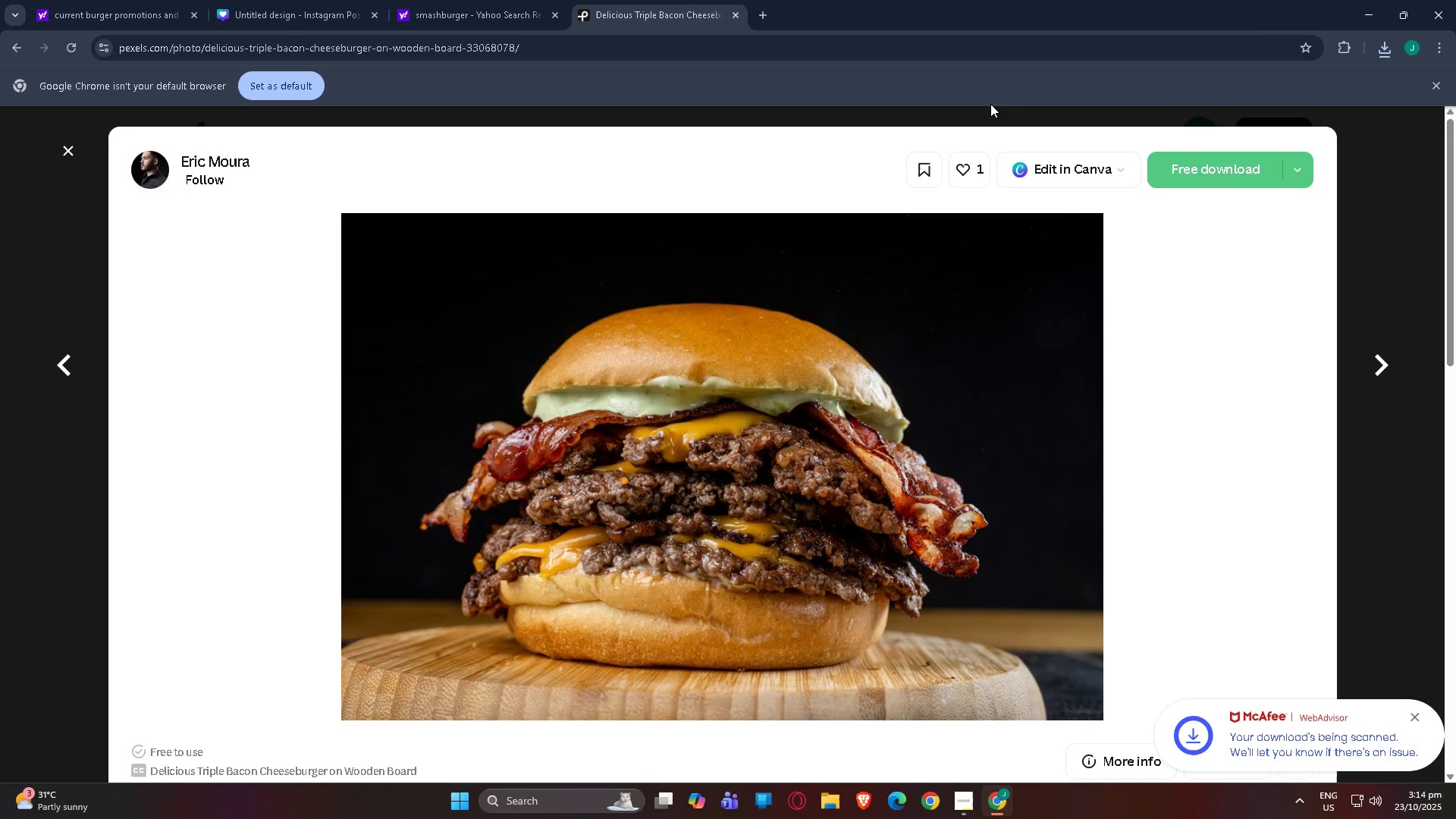 
left_click([1376, 4])
 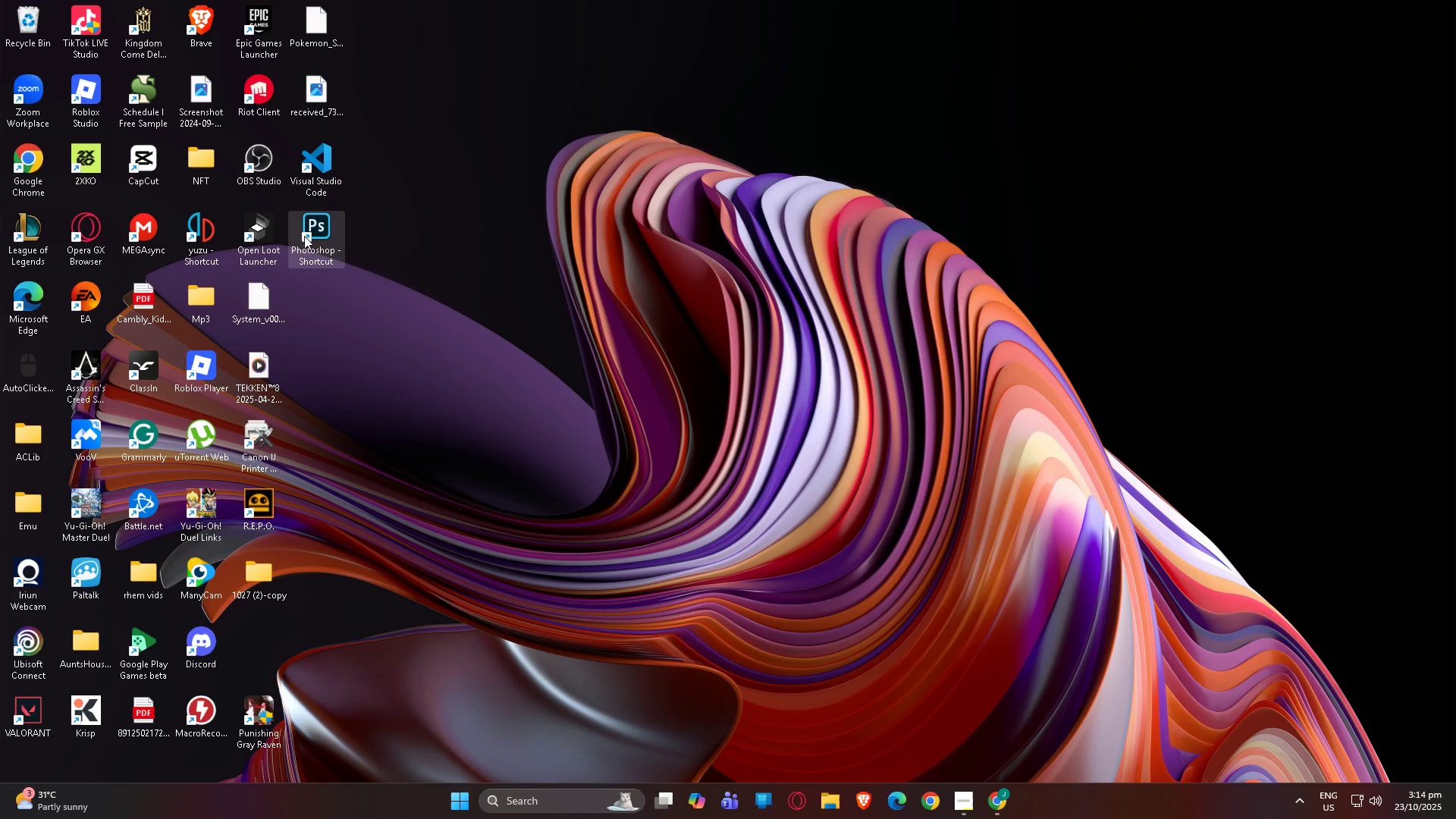 
double_click([309, 252])
 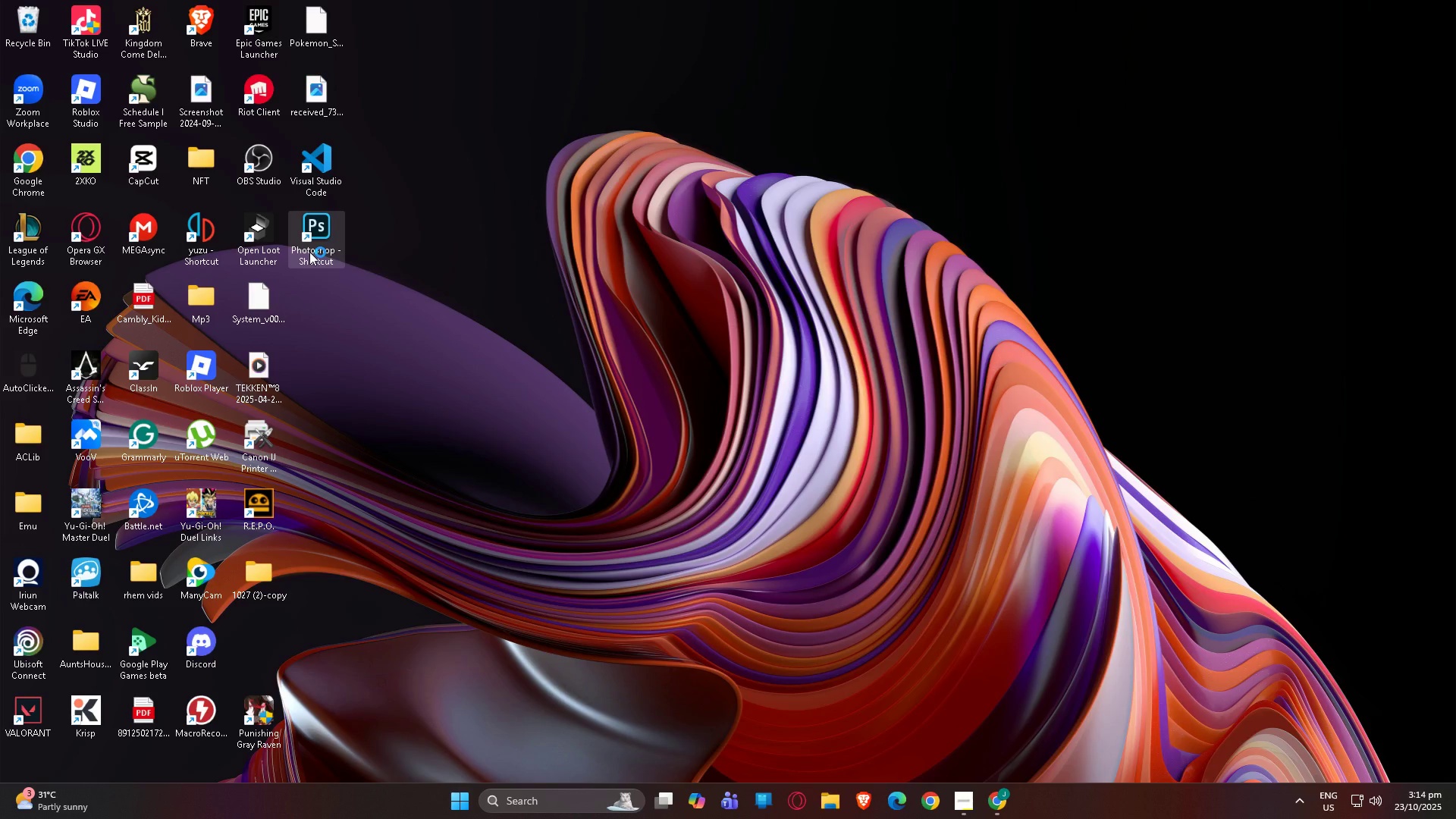 
triple_click([309, 252])
 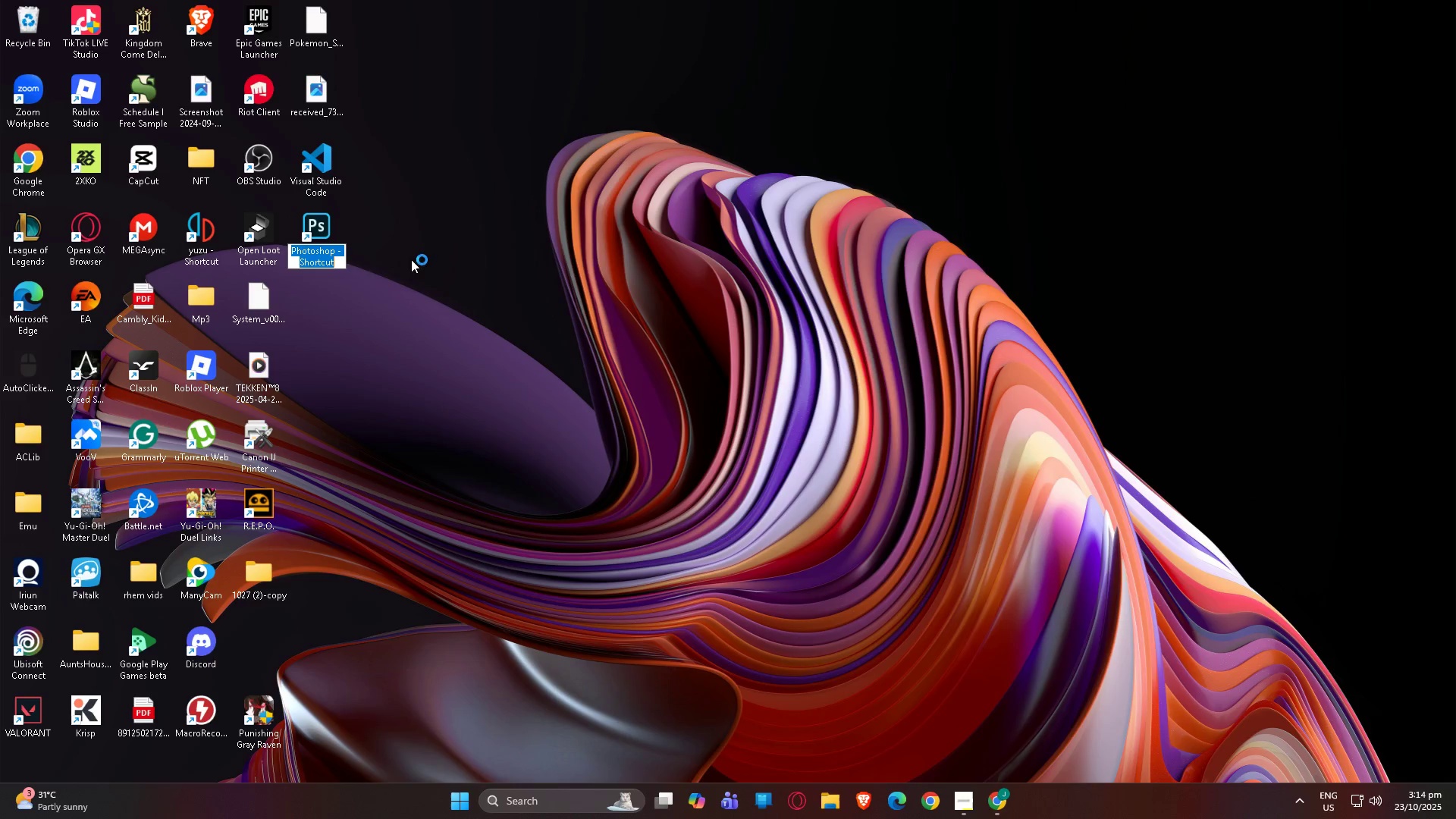 
mouse_move([512, 248])
 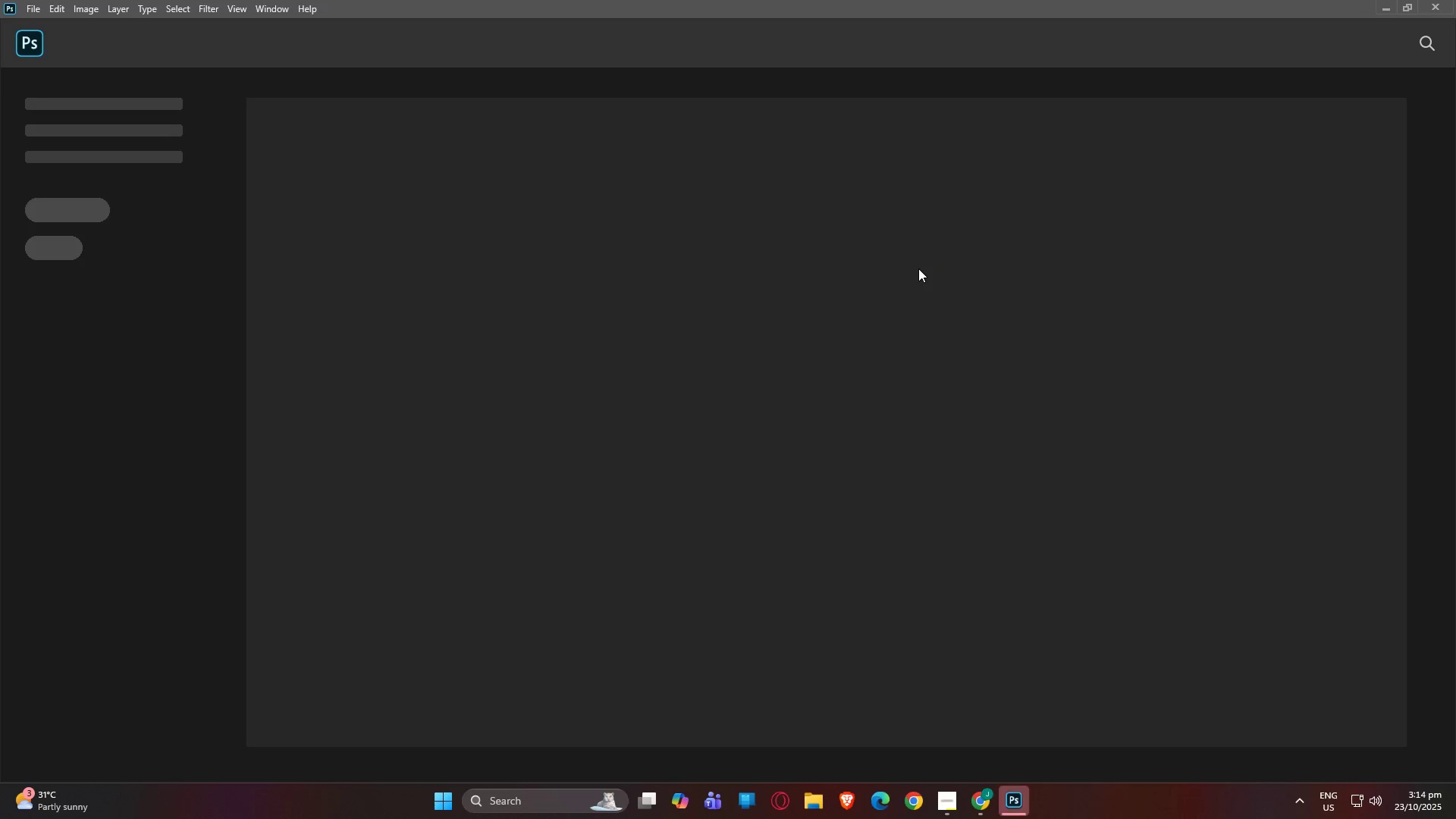 
wait(17.15)
 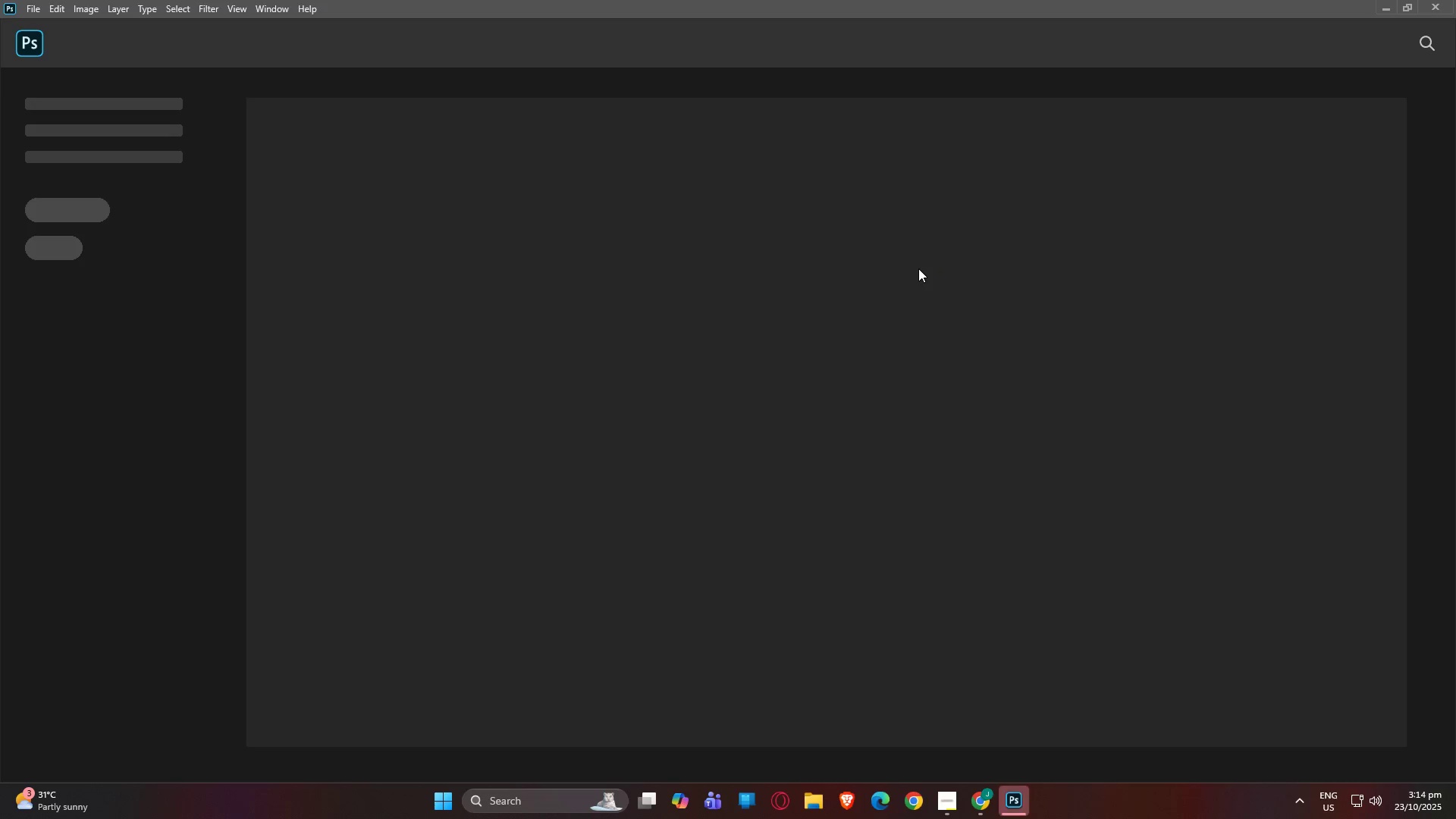 
left_click([30, 6])
 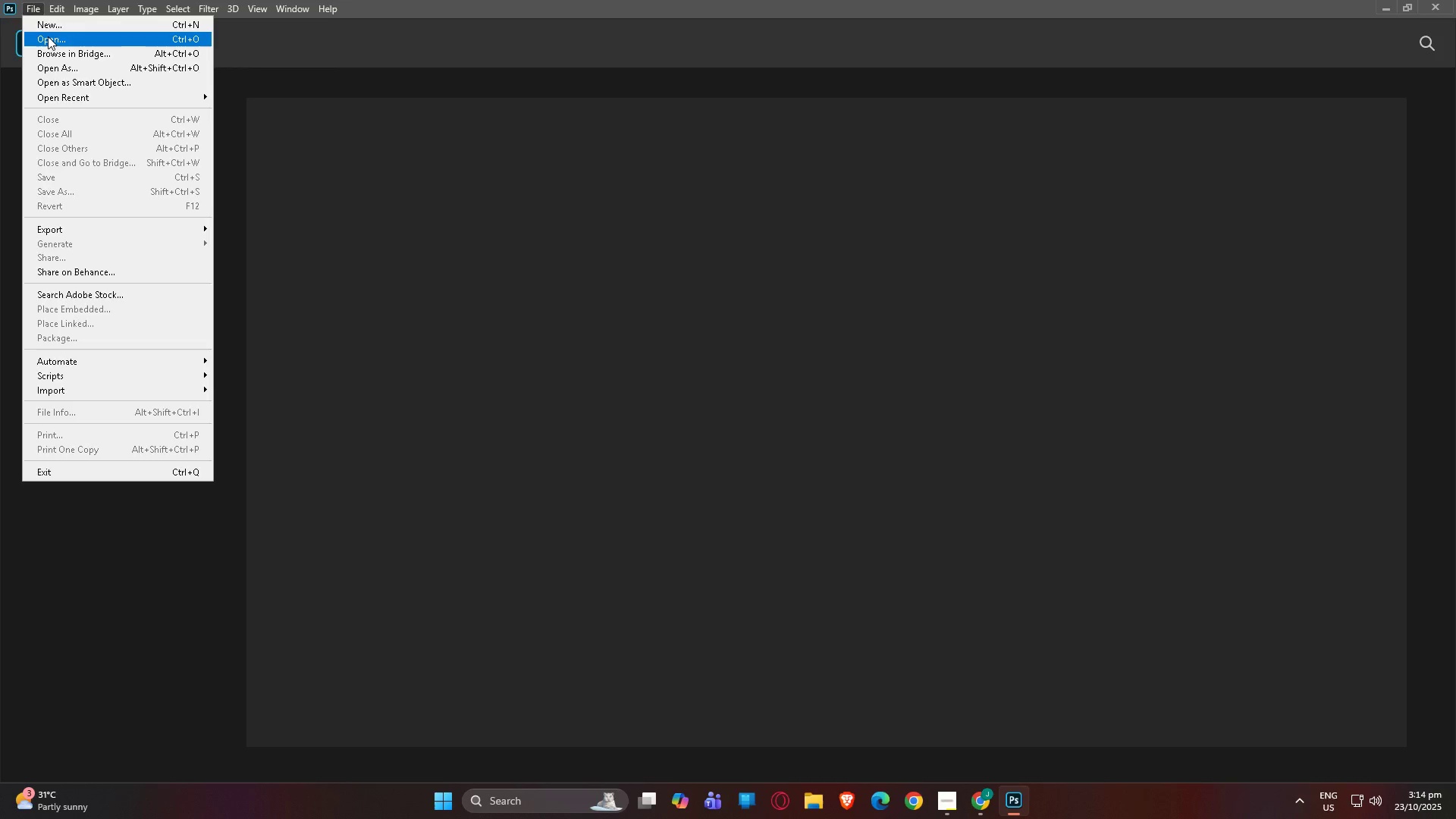 
left_click([48, 36])
 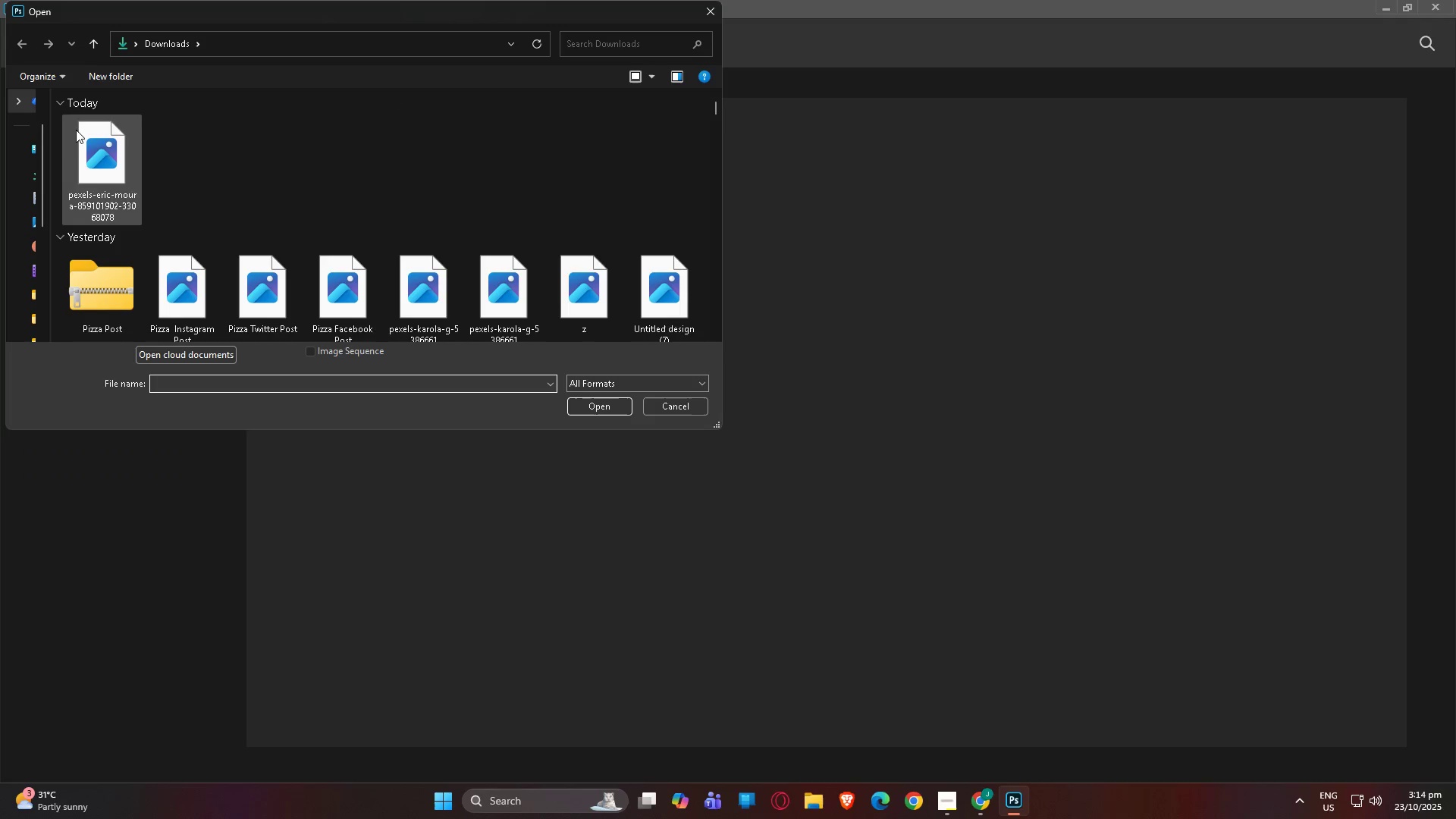 
double_click([76, 130])
 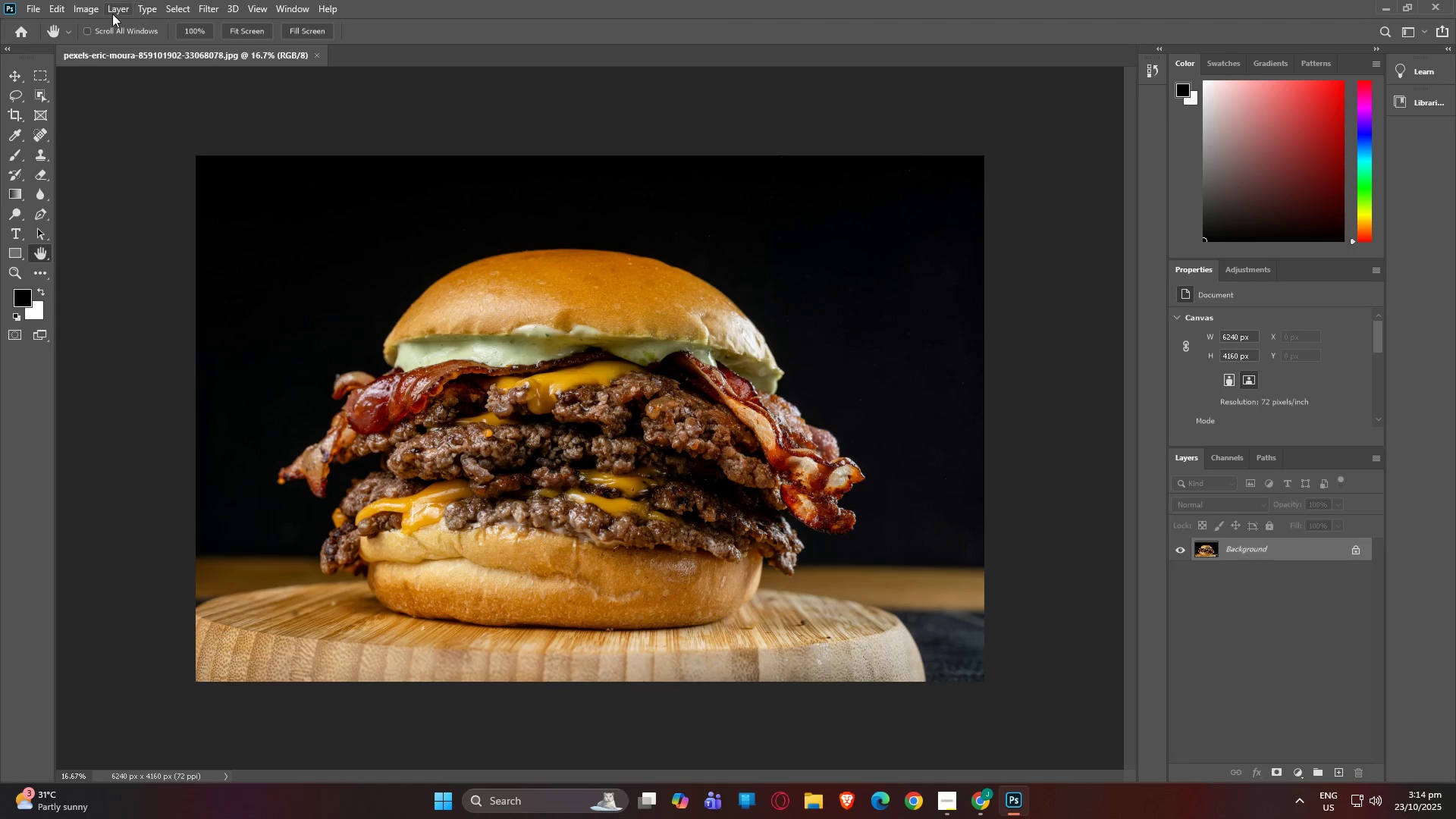 
left_click([183, 11])
 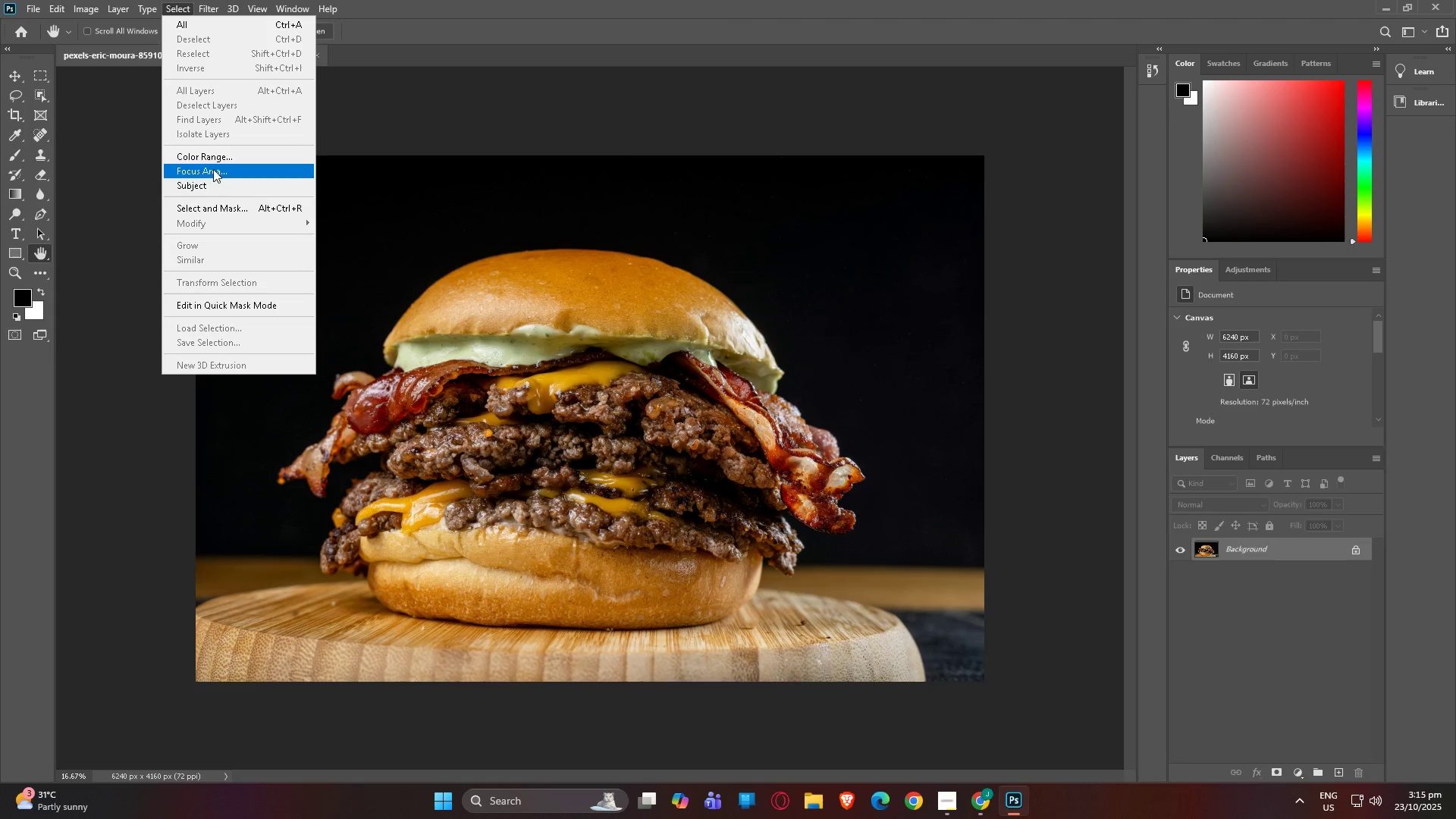 
left_click([217, 187])
 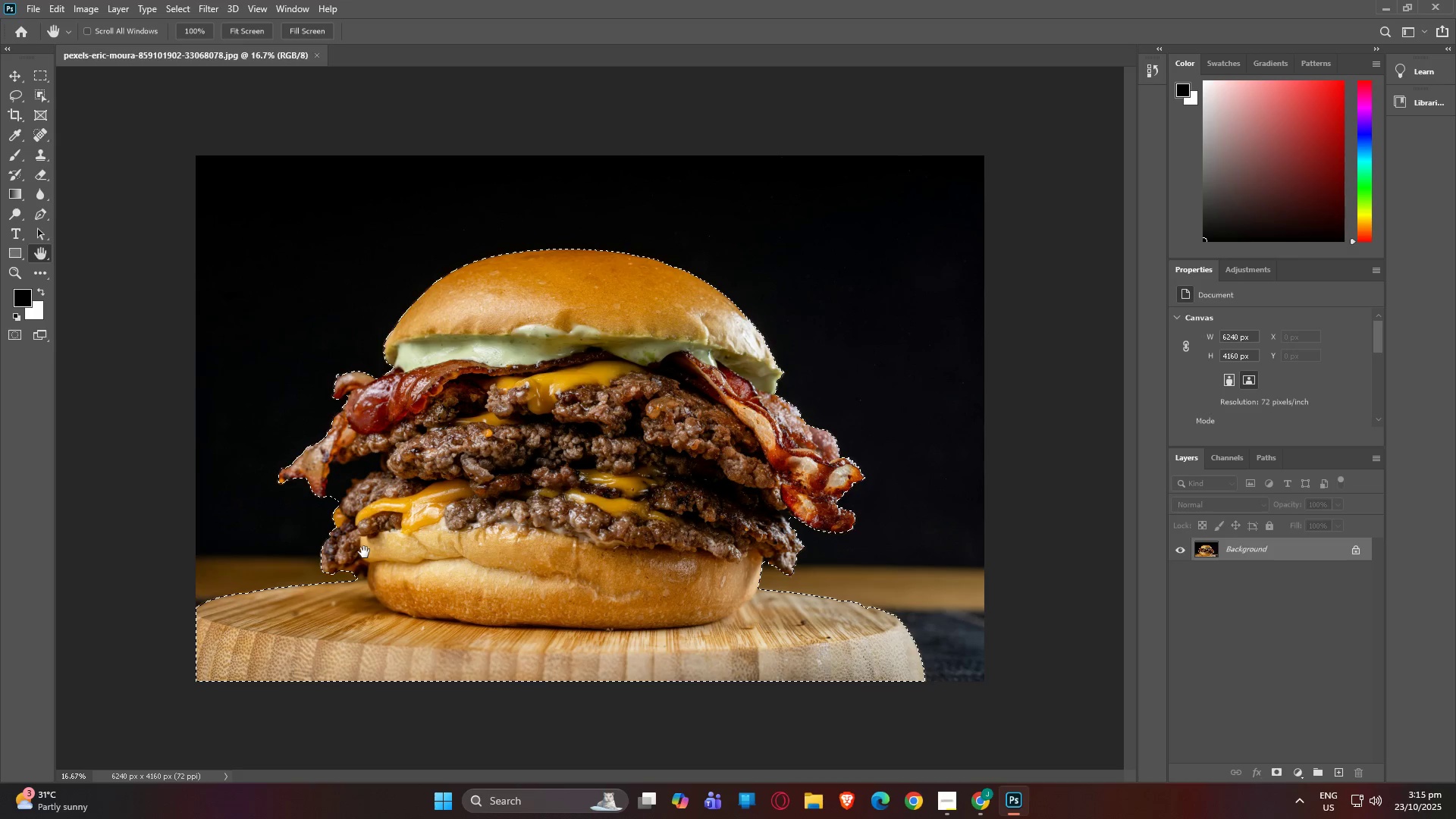 
wait(31.46)
 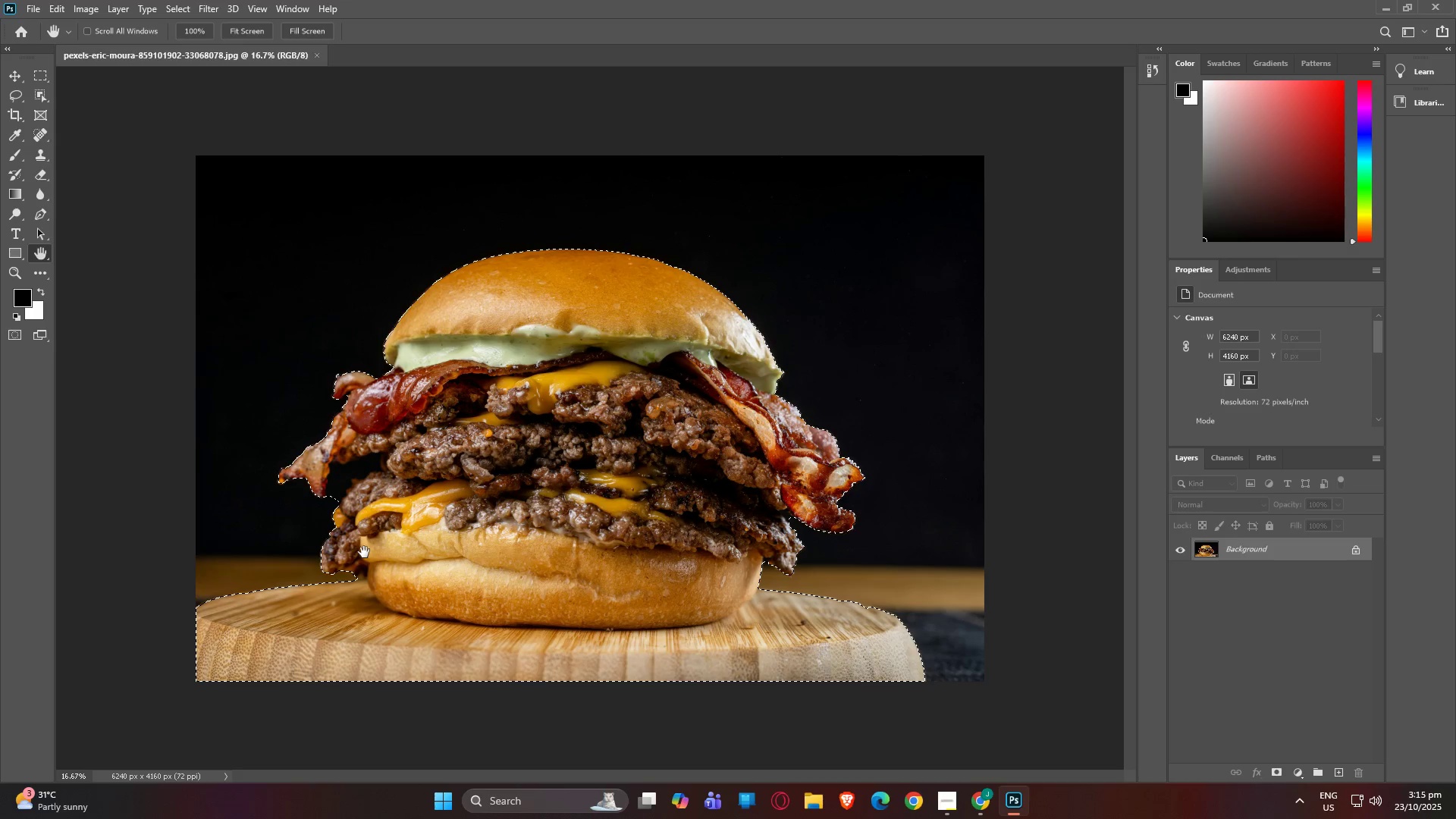 
left_click([168, 11])
 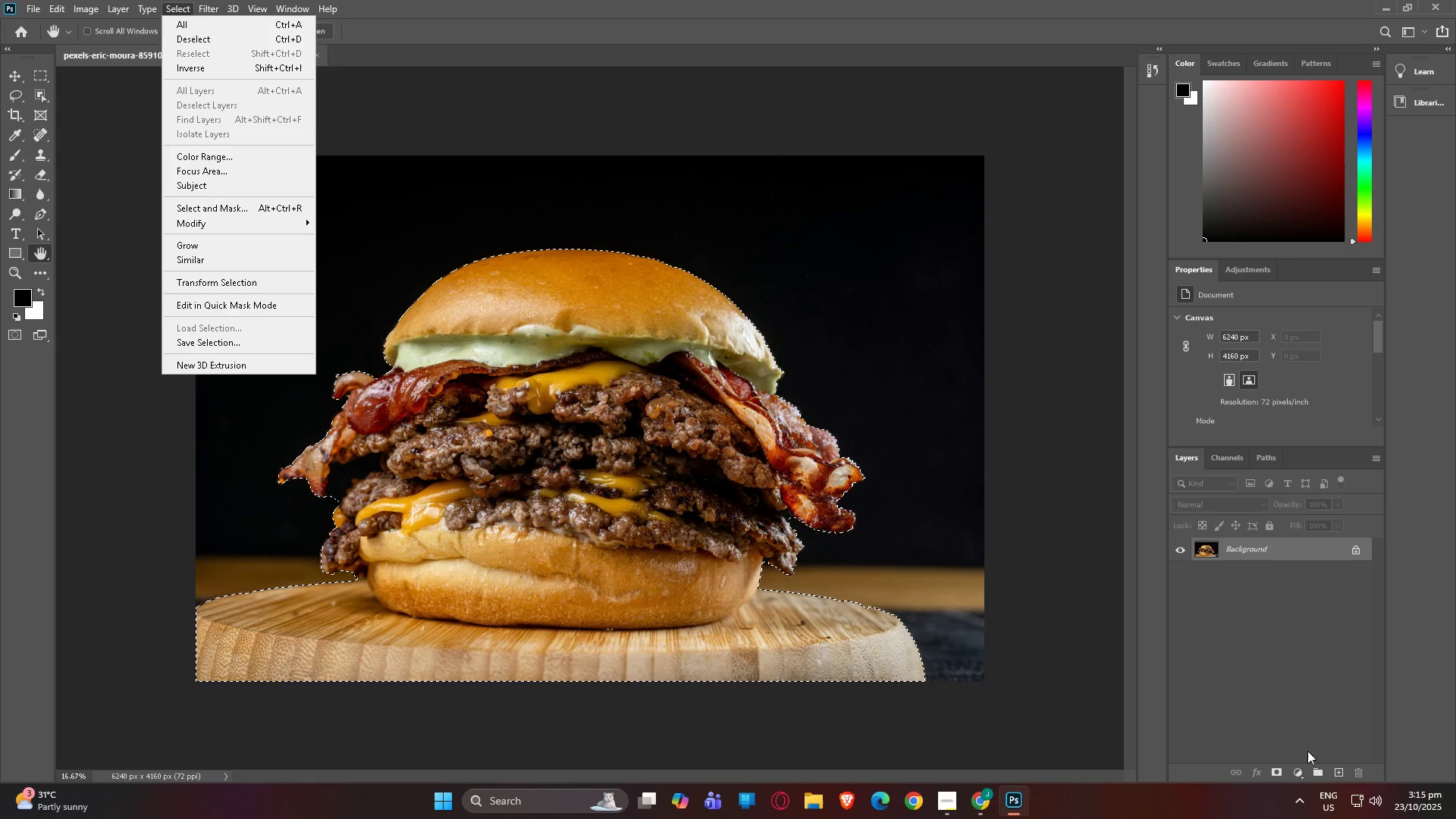 
left_click([1275, 767])
 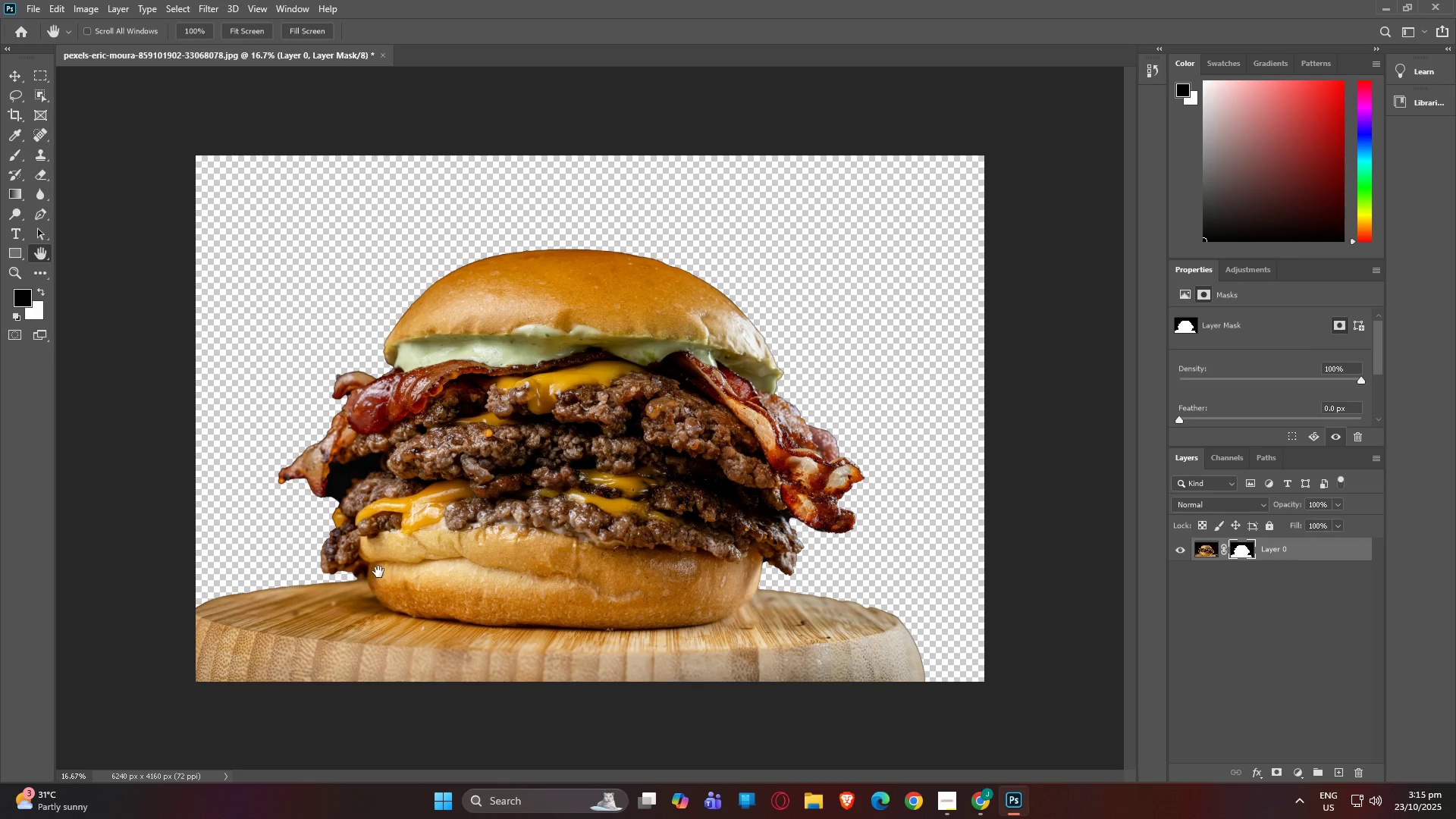 
scroll: coordinate [359, 597], scroll_direction: up, amount: 3.0
 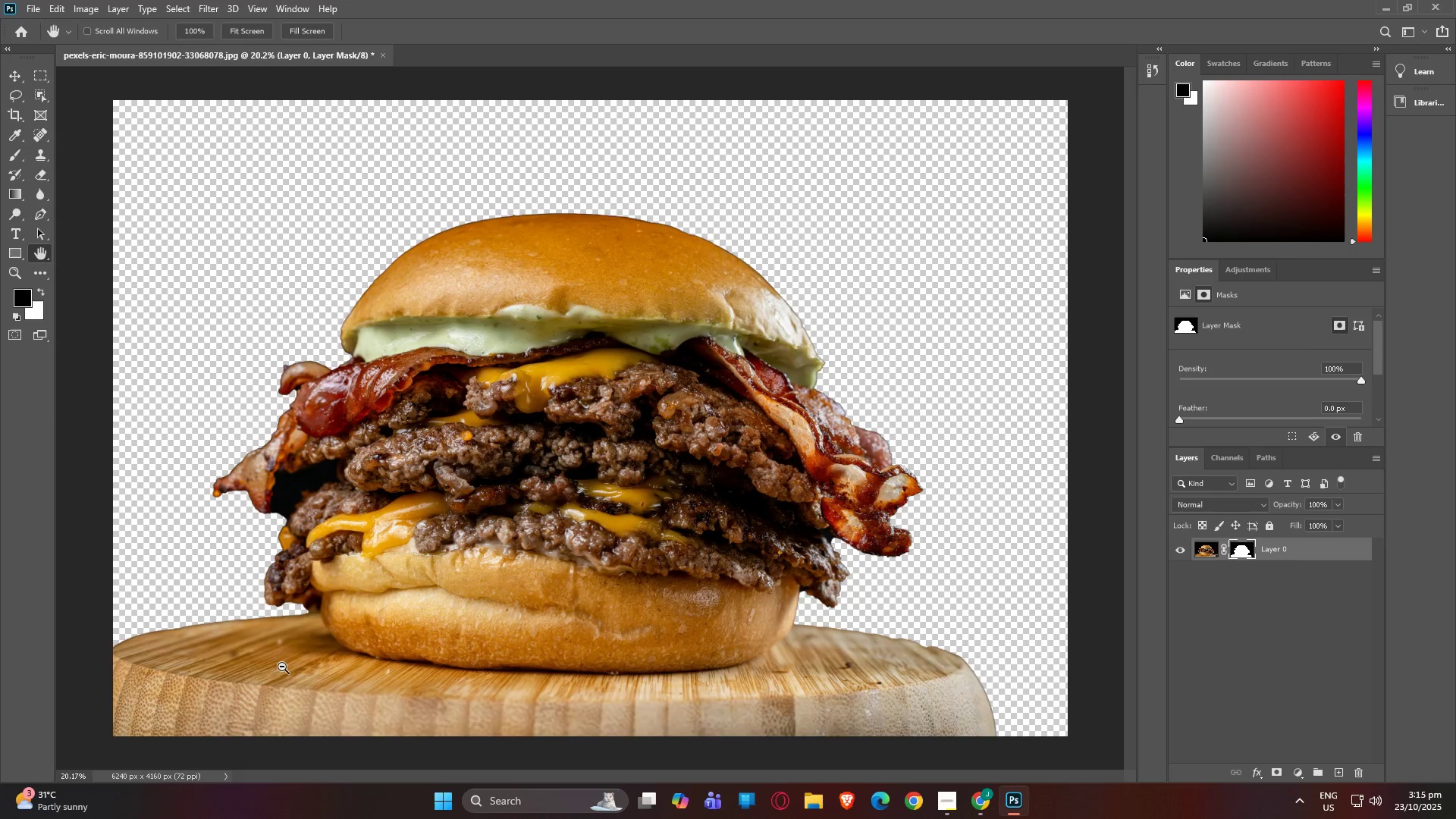 
hold_key(key=AltLeft, duration=1.54)
scroll: coordinate [276, 673], scroll_direction: up, amount: 10.0
 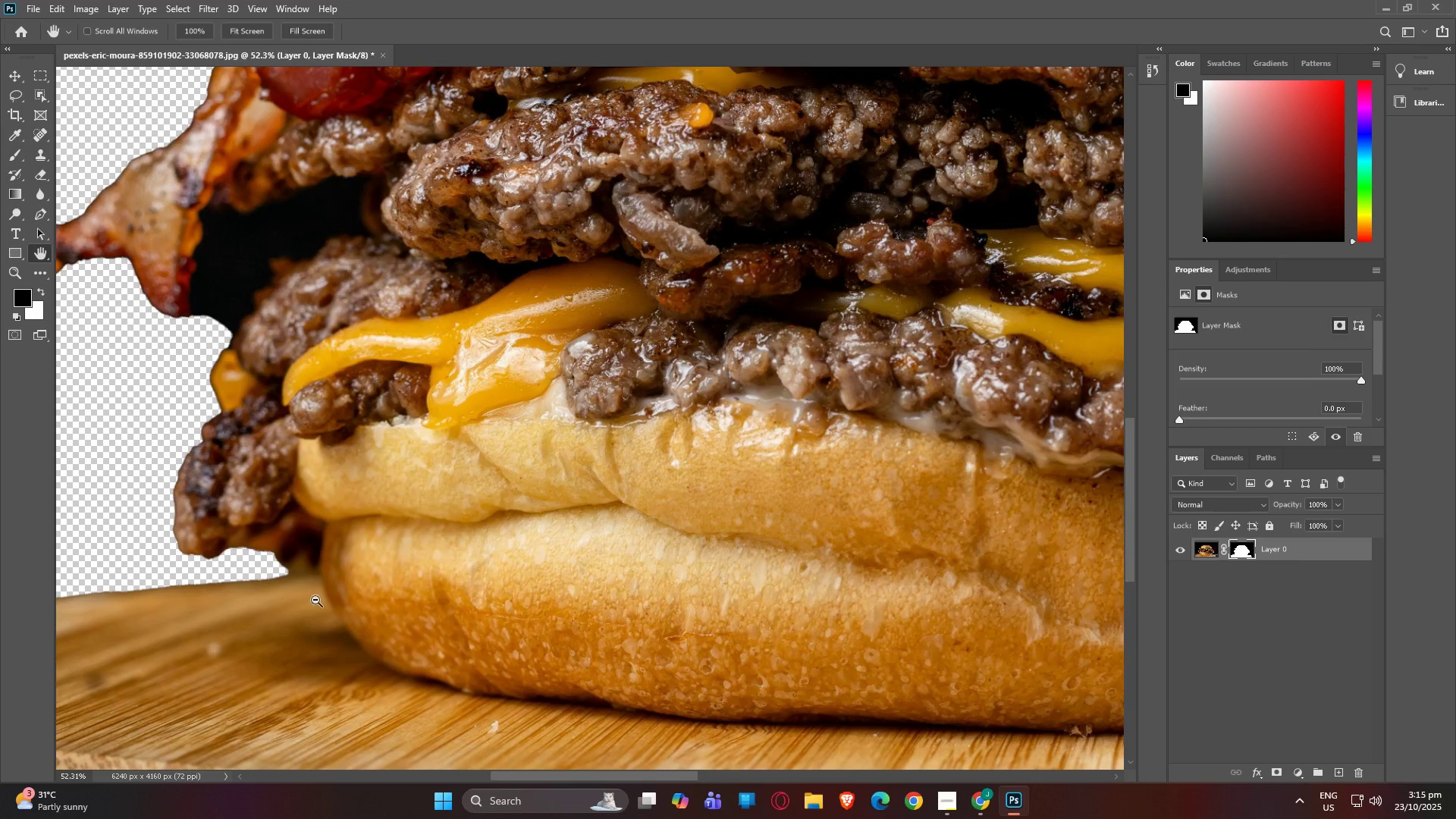 
hold_key(key=AltLeft, duration=1.51)
 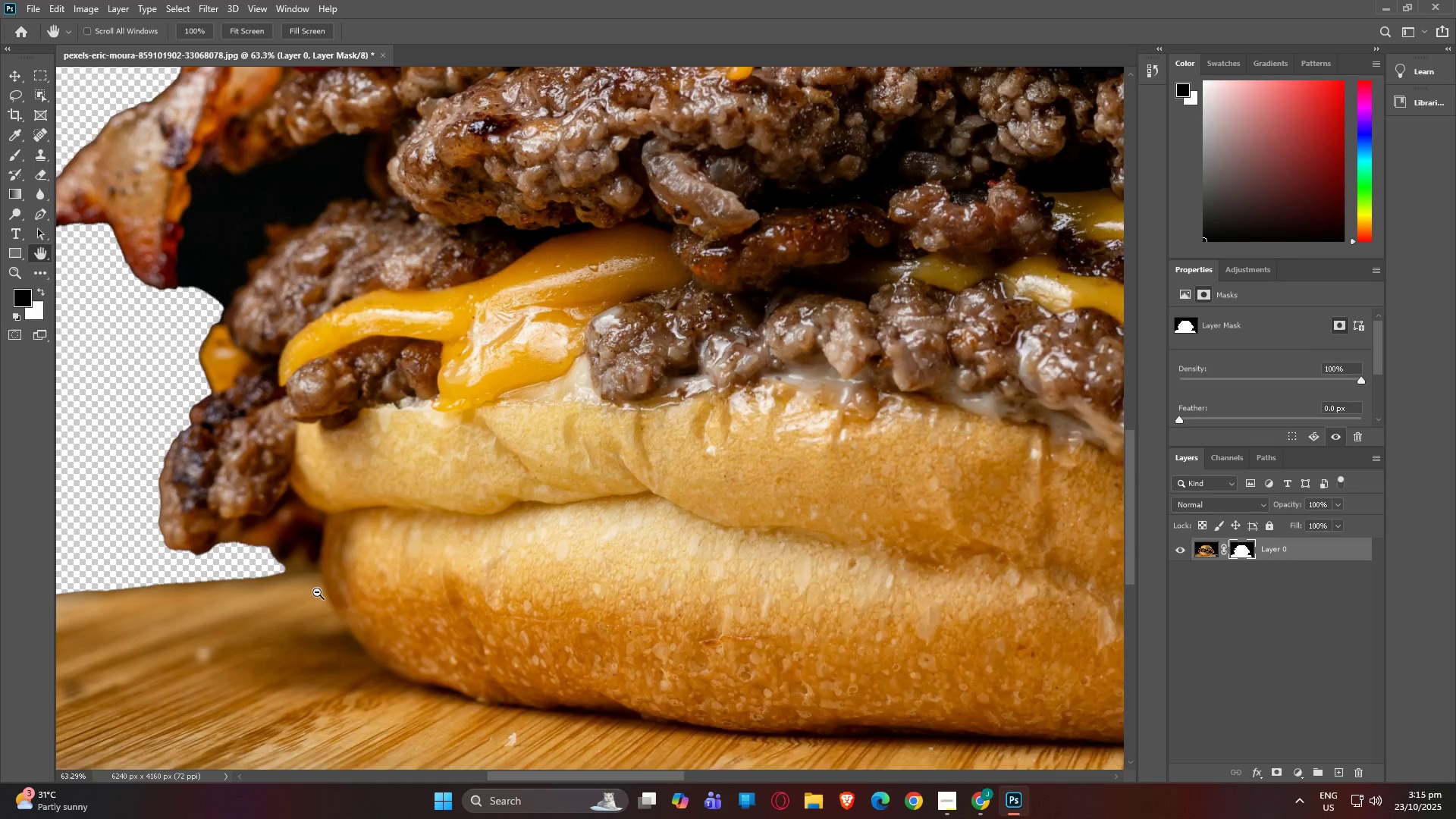 
hold_key(key=AltLeft, duration=1.52)
scroll: coordinate [317, 592], scroll_direction: up, amount: 9.0
 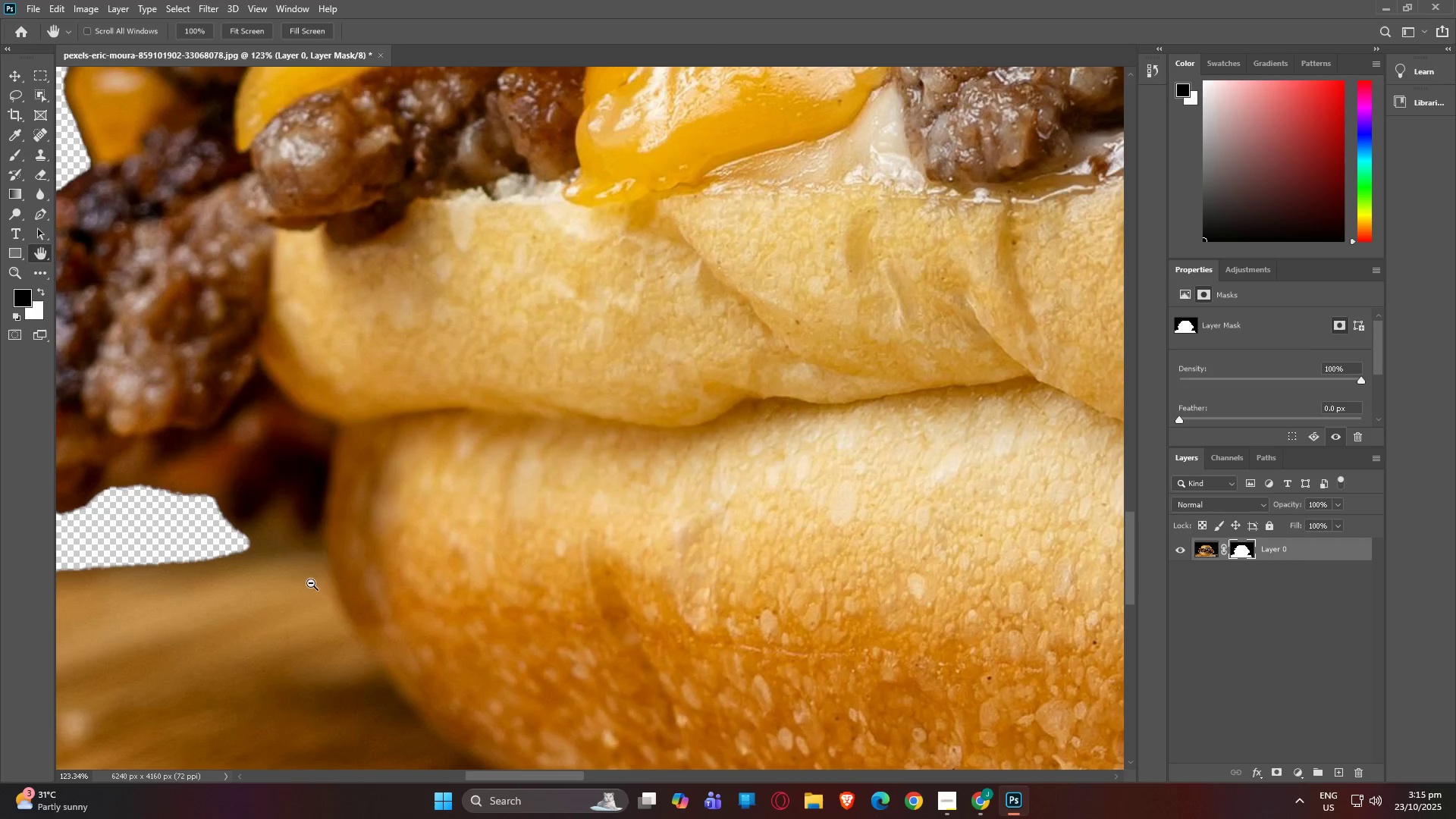 
key(Alt+AltLeft)
 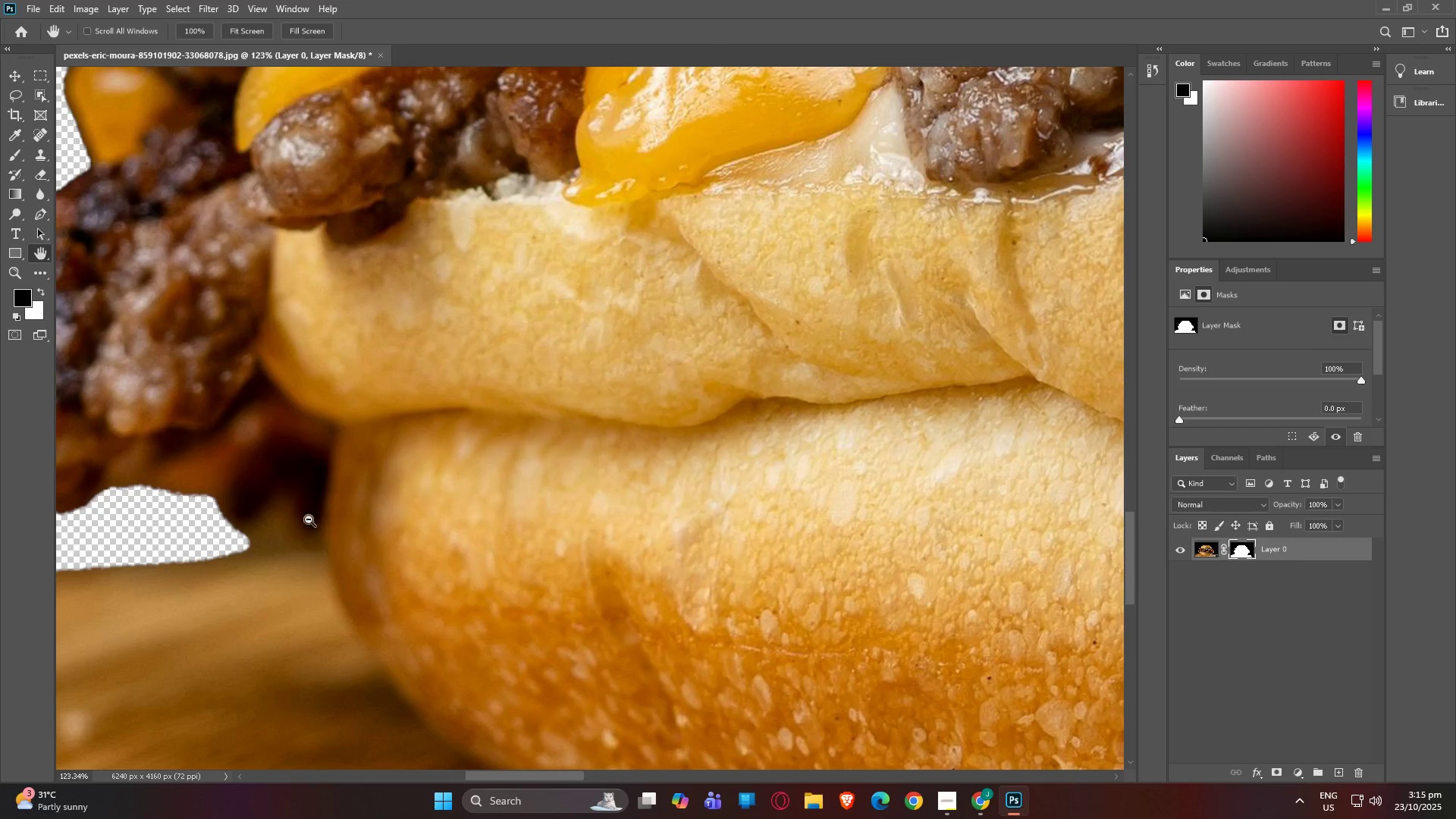 
key(Alt+AltLeft)
 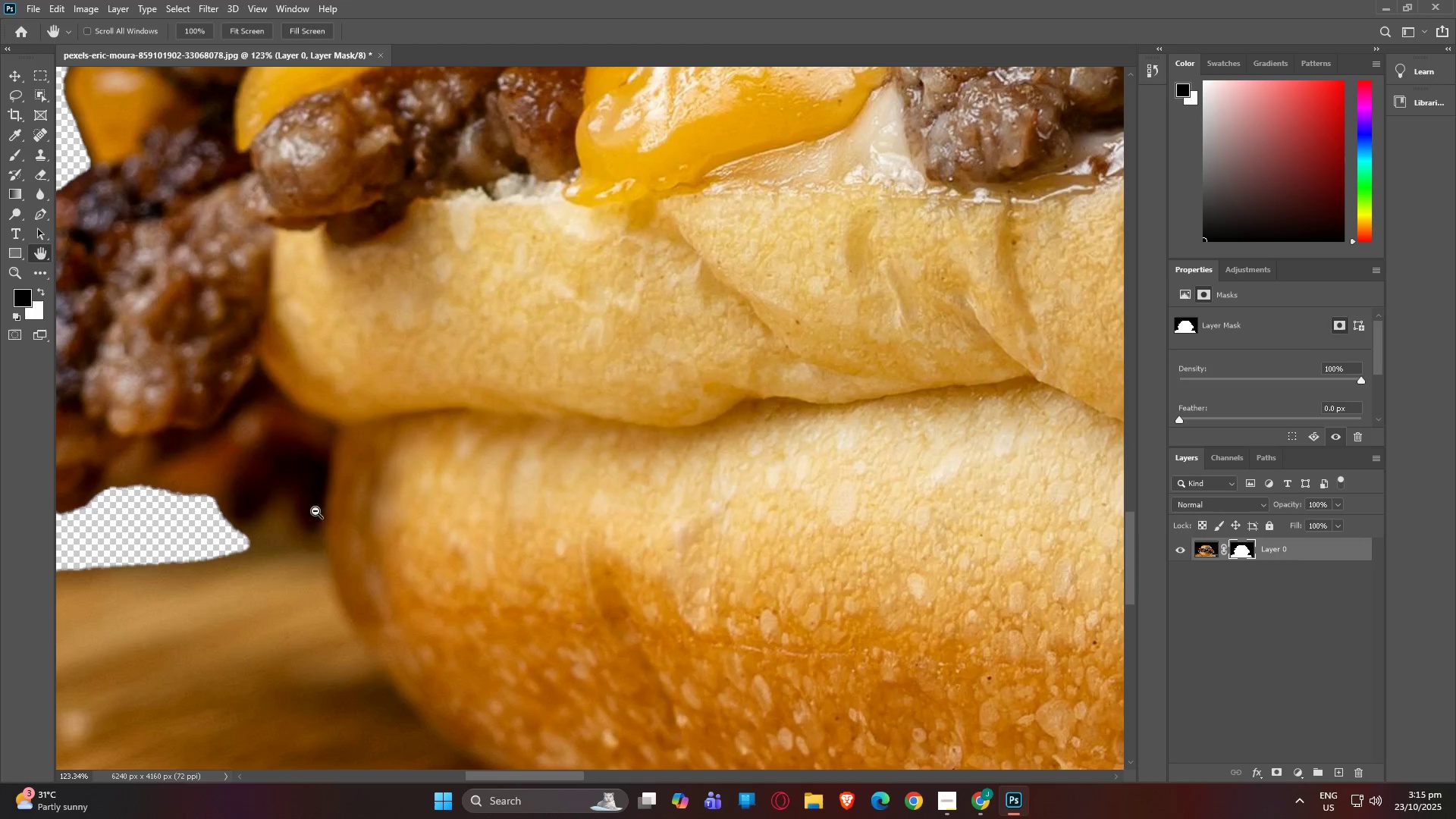 
key(Alt+AltLeft)
 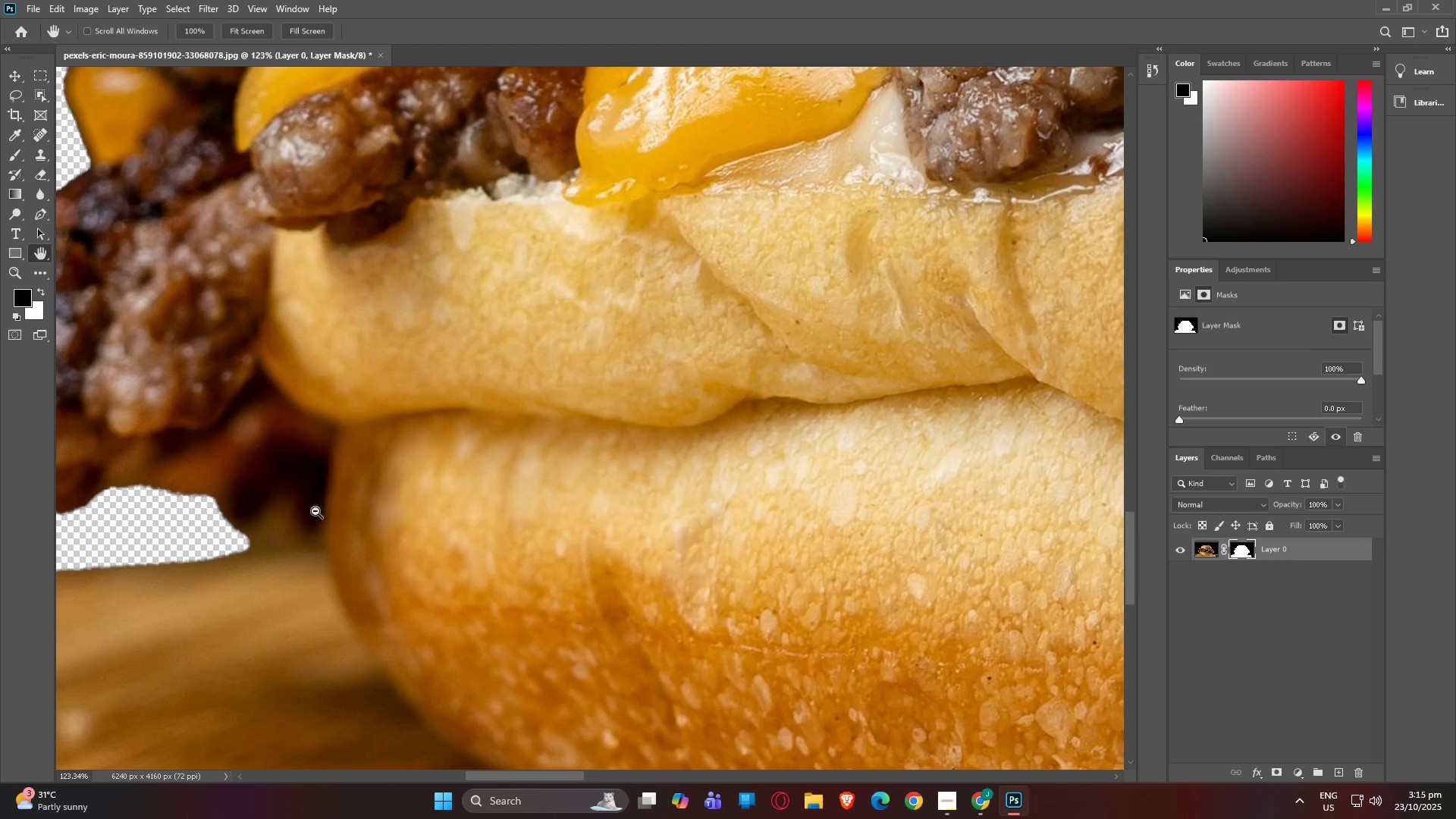 
key(Alt+AltLeft)
 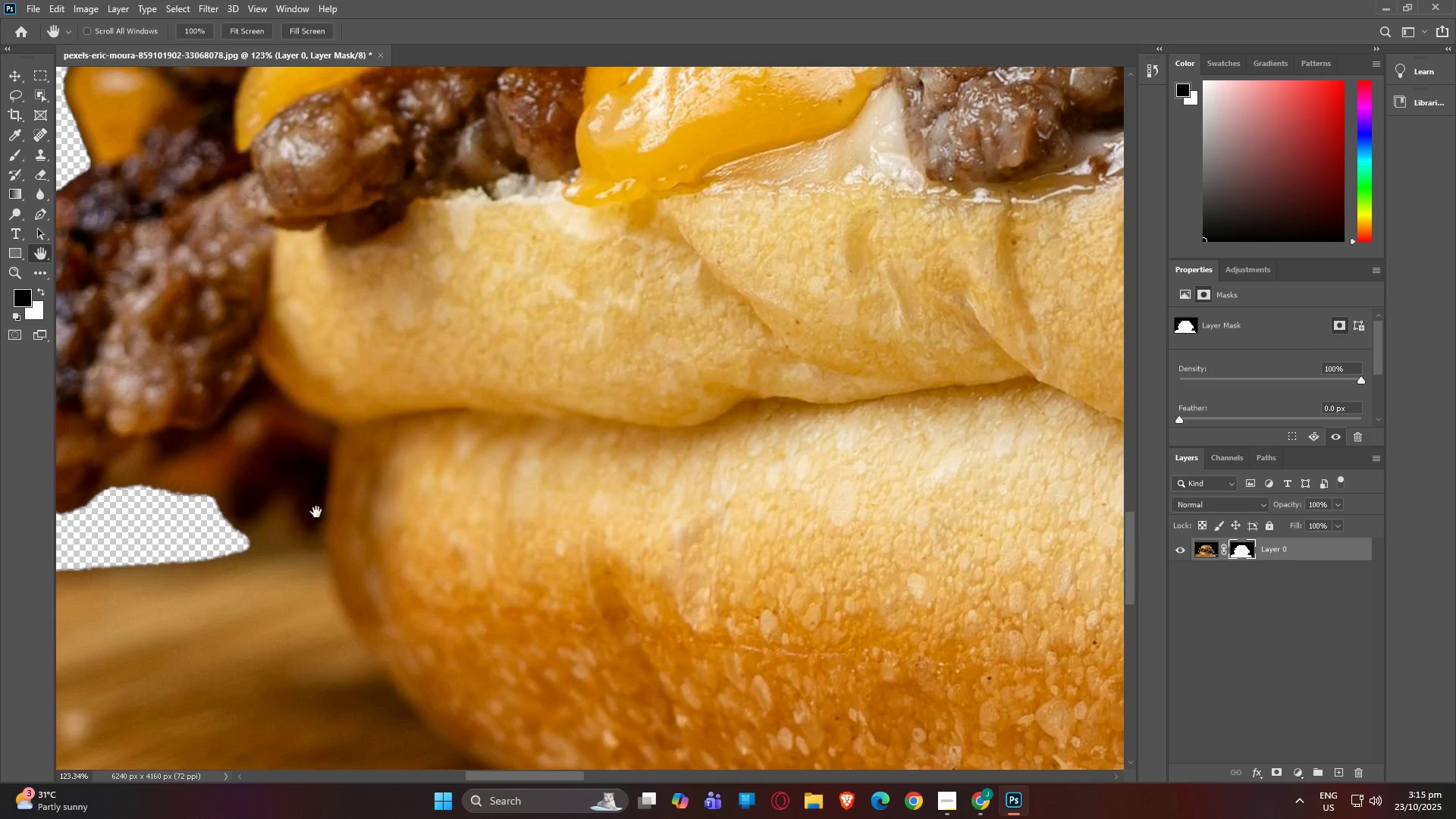 
key(Alt+AltLeft)
 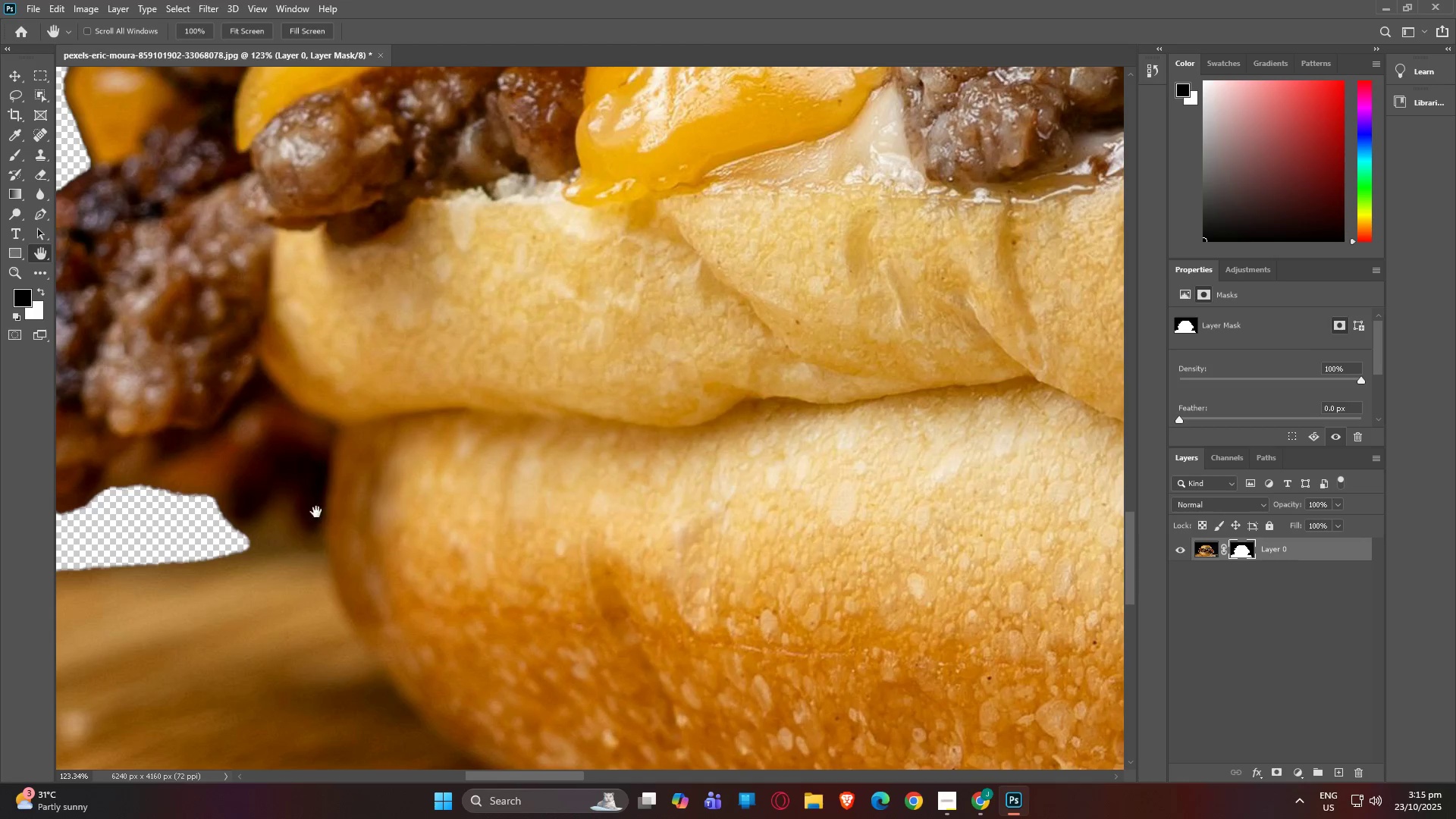 
key(Alt+AltLeft)
 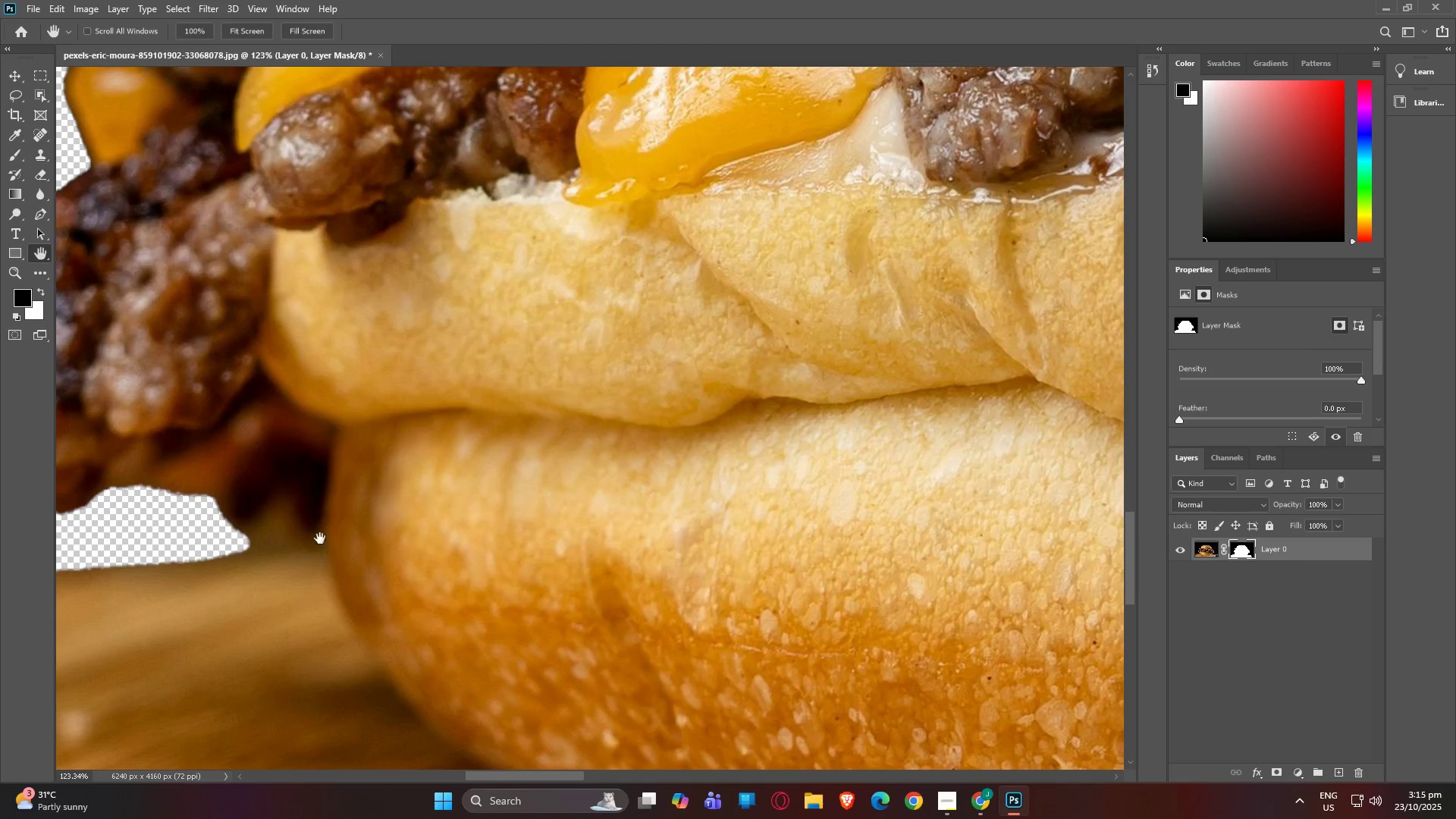 
key(Alt+AltLeft)
 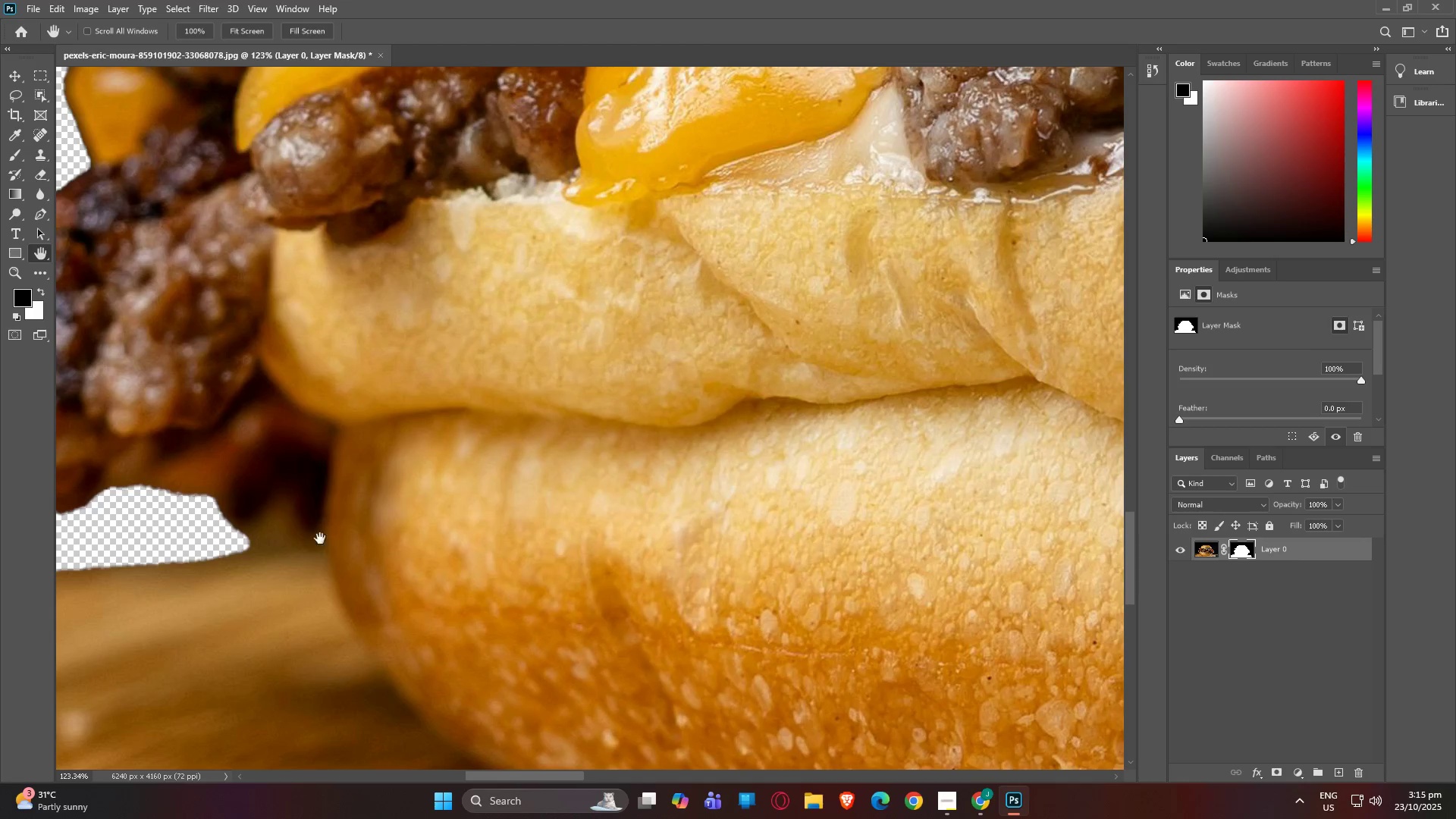 
key(Alt+AltLeft)
 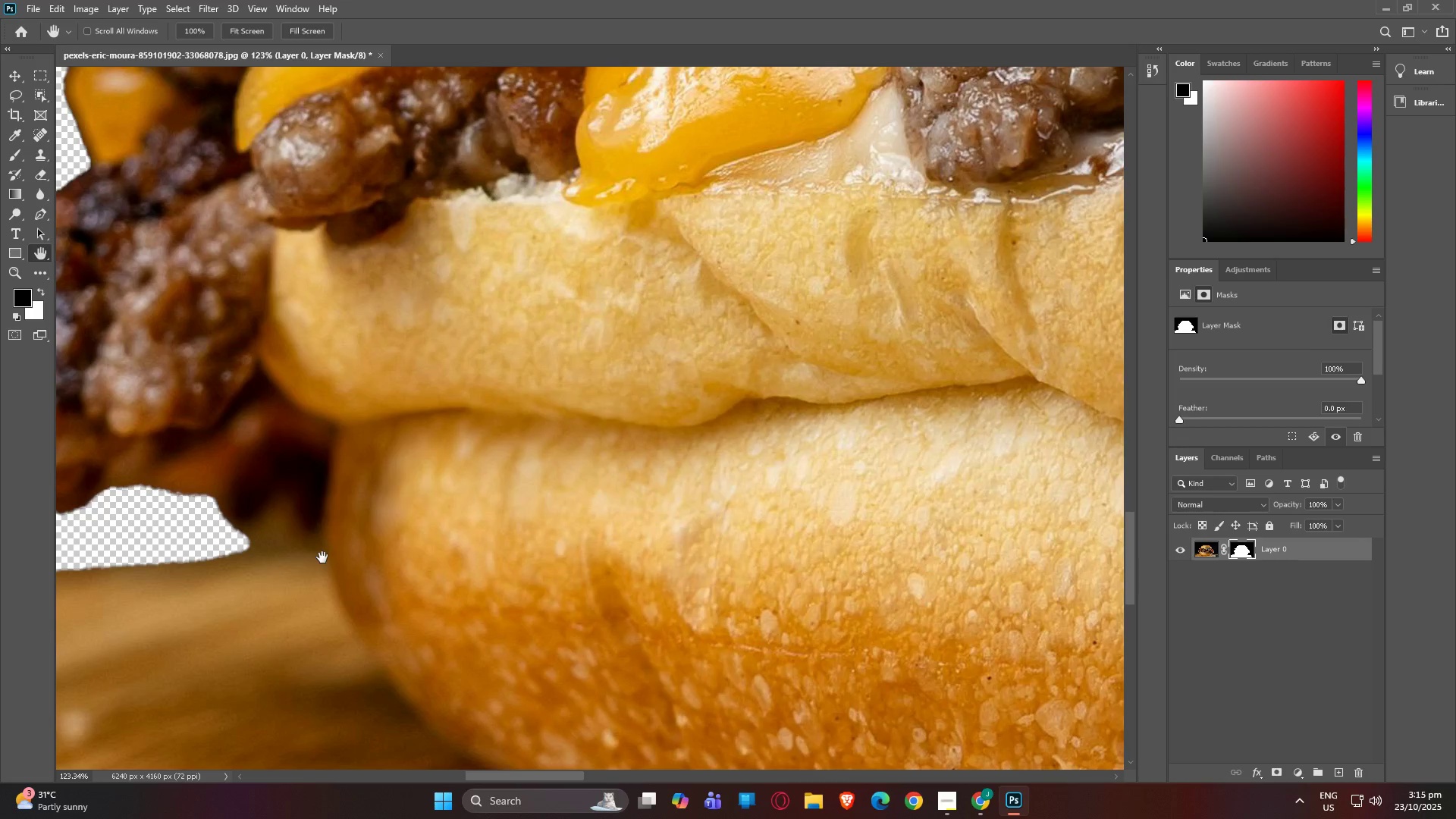 
hold_key(key=AltLeft, duration=1.53)
scroll: coordinate [322, 560], scroll_direction: down, amount: 17.0
 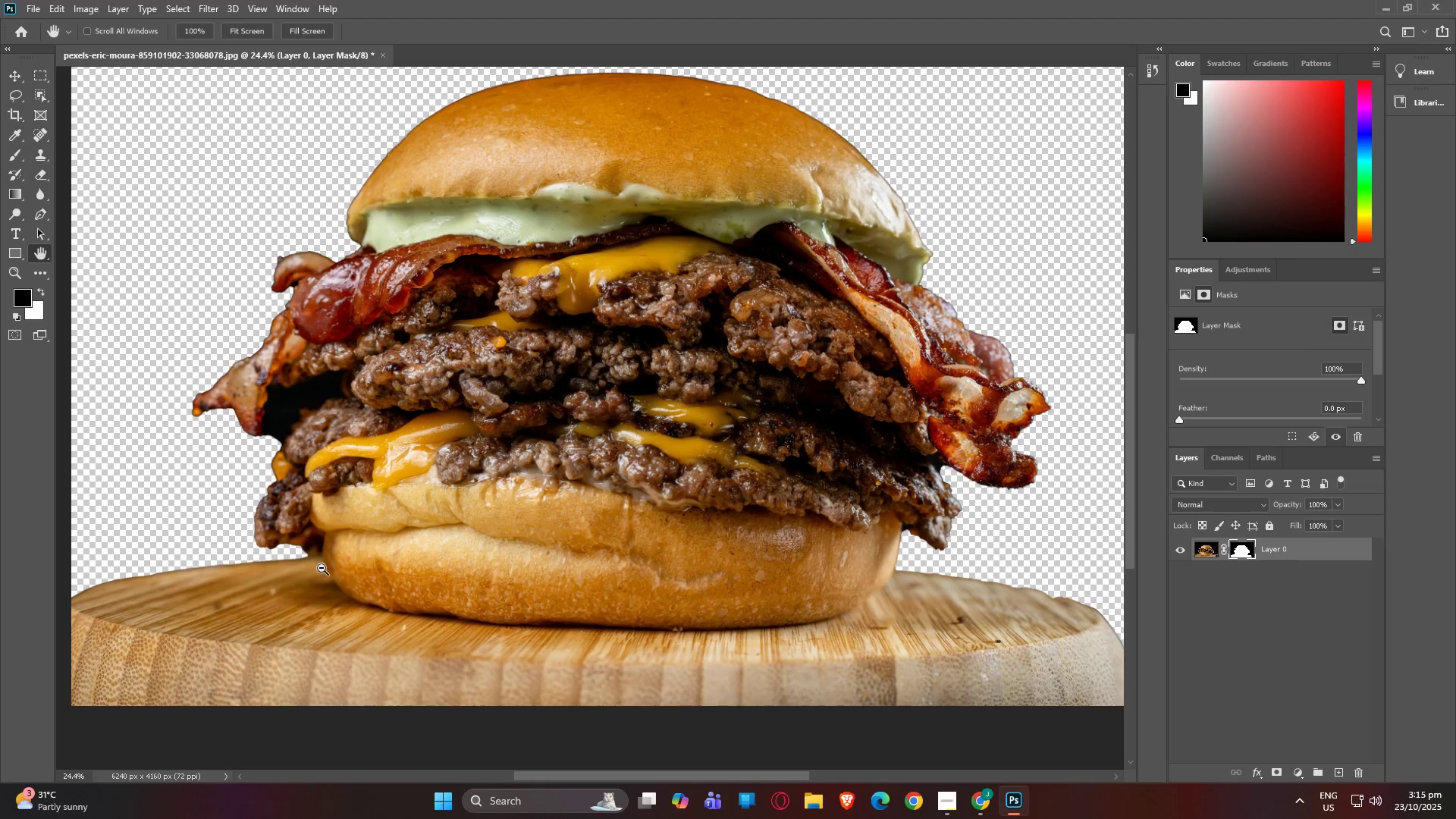 
hold_key(key=AltLeft, duration=1.04)
 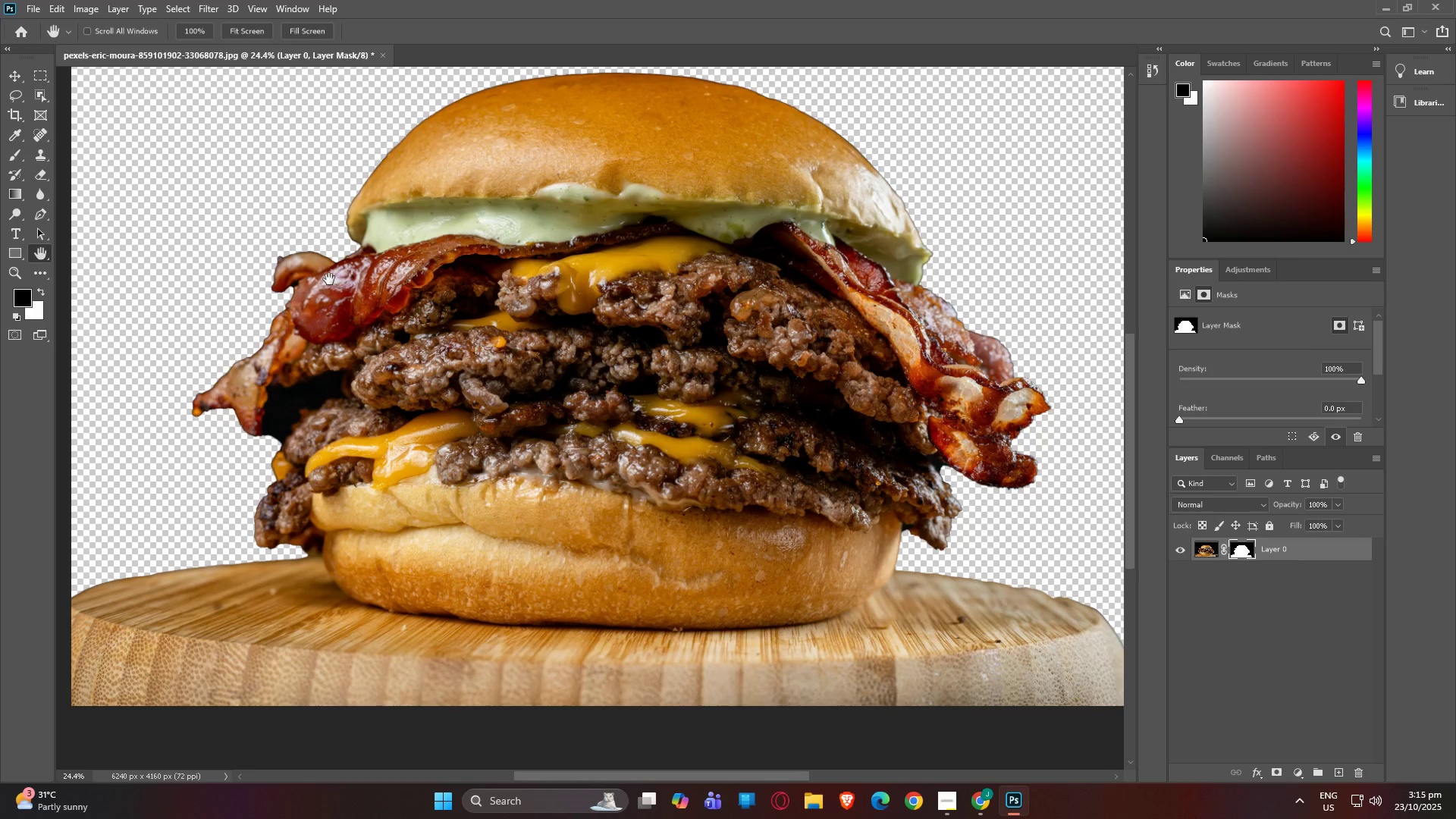 
key(Alt+AltLeft)
 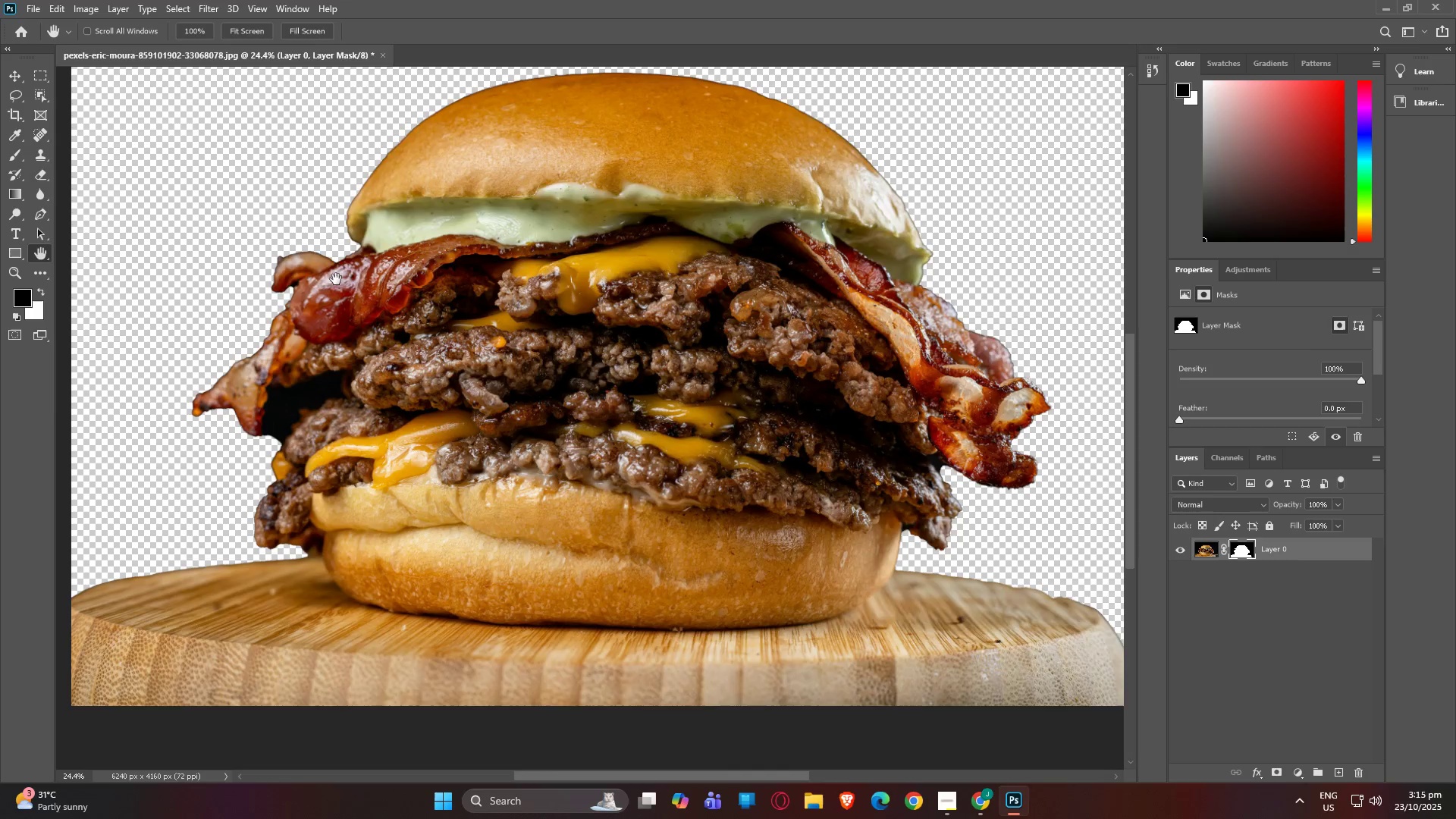 
key(Alt+AltLeft)
 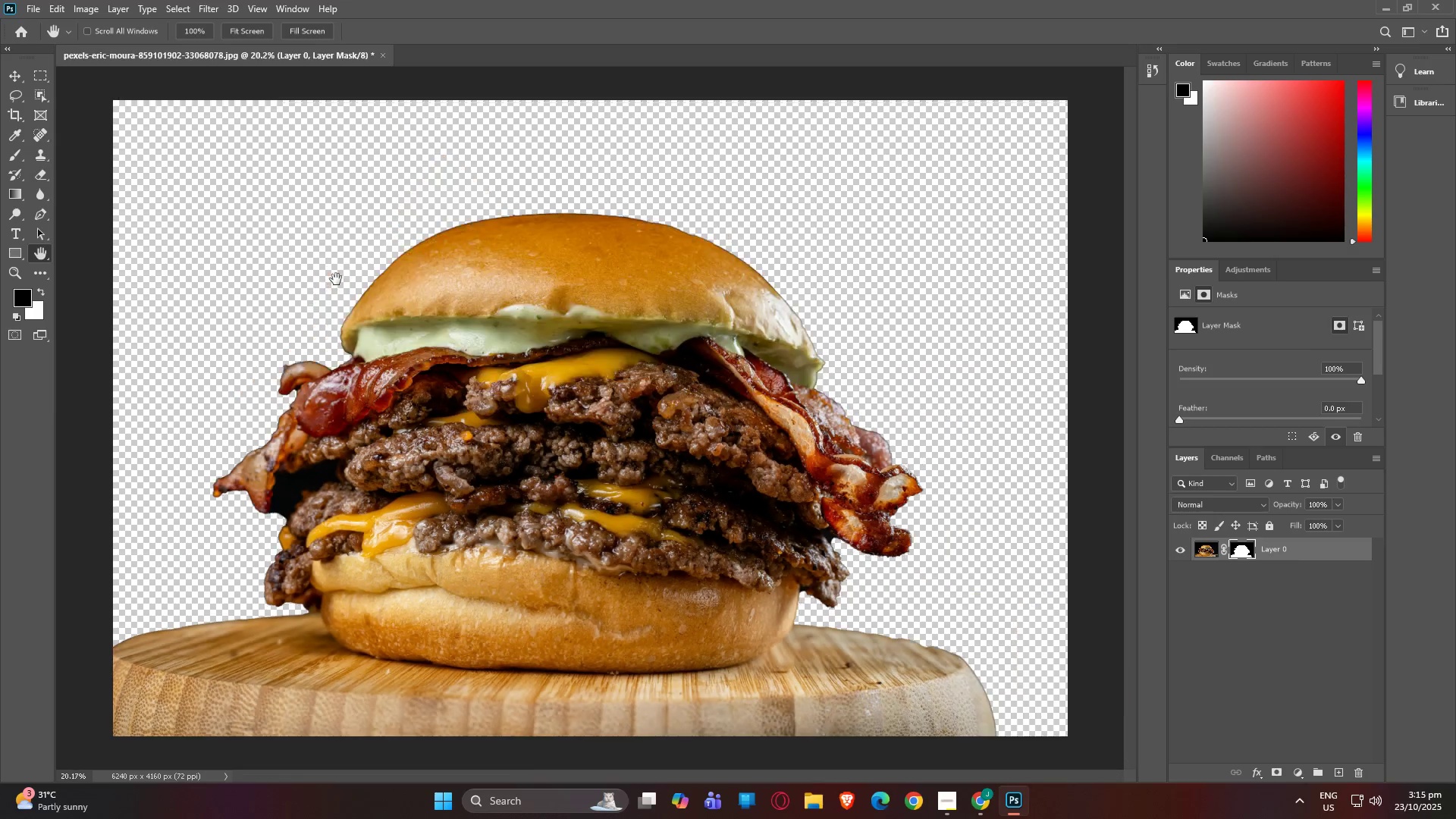 
scroll: coordinate [336, 279], scroll_direction: down, amount: 3.0
 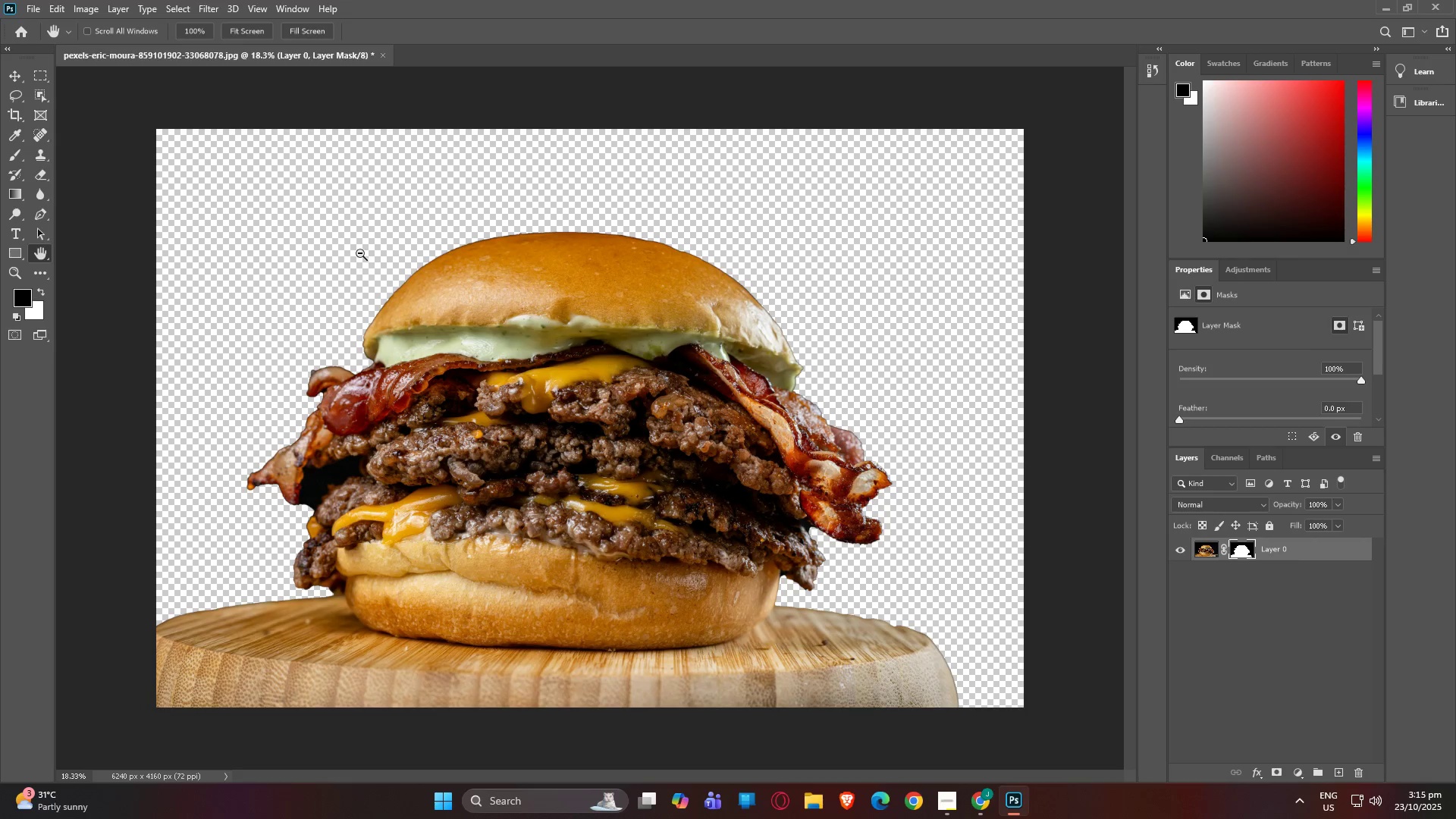 
hold_key(key=AltLeft, duration=0.96)
 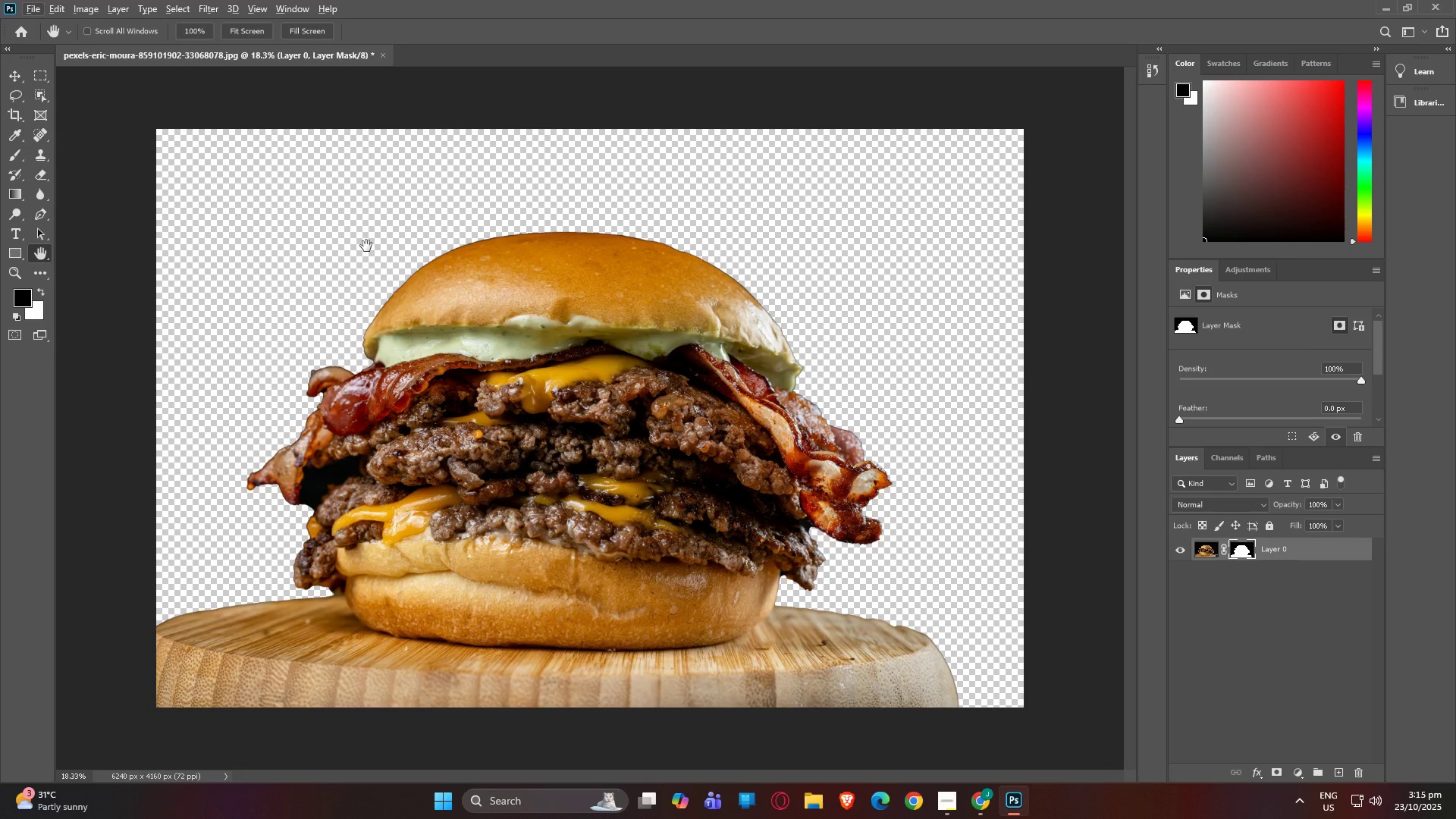 
key(Alt+AltLeft)
 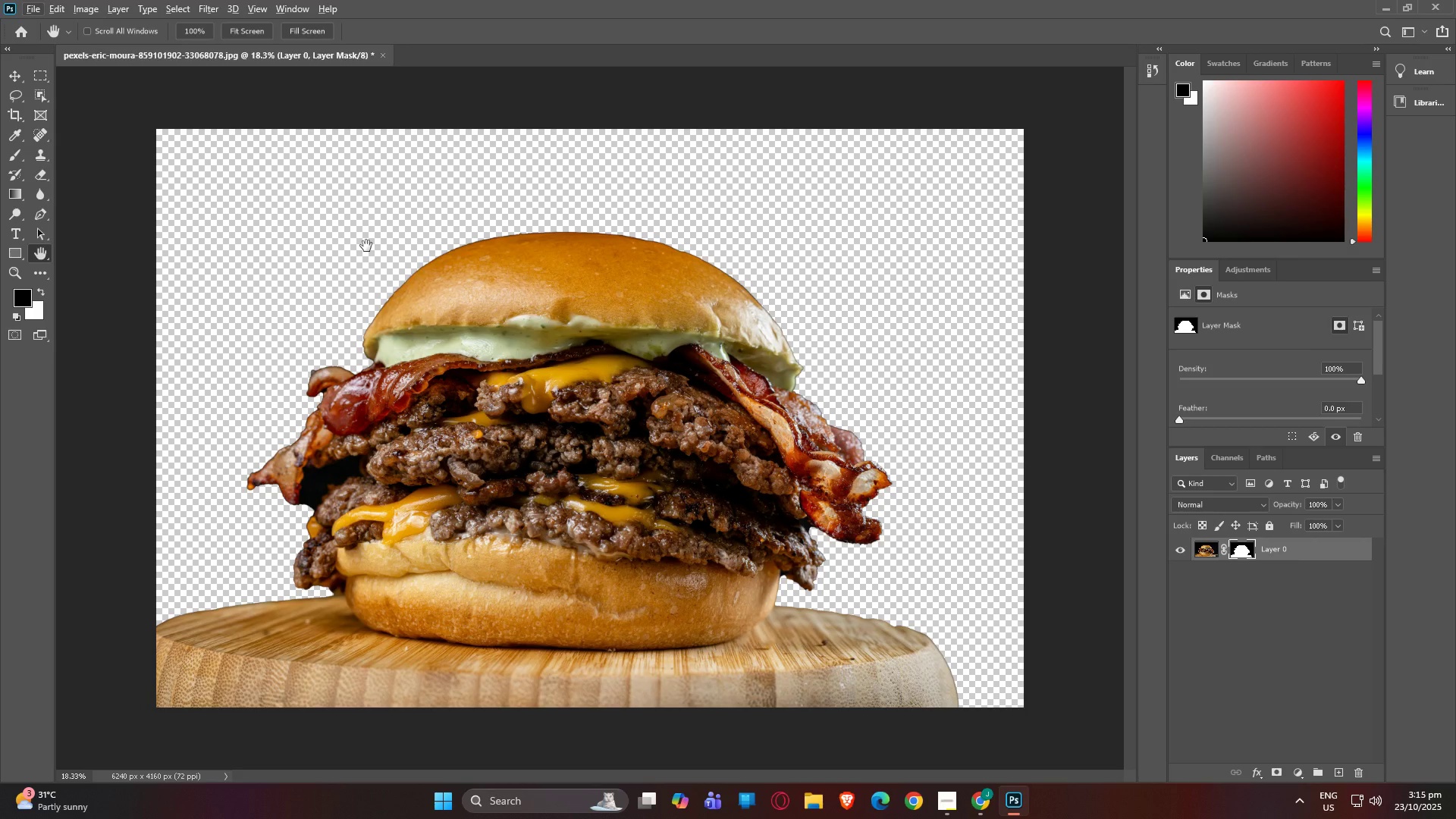 
key(P)
 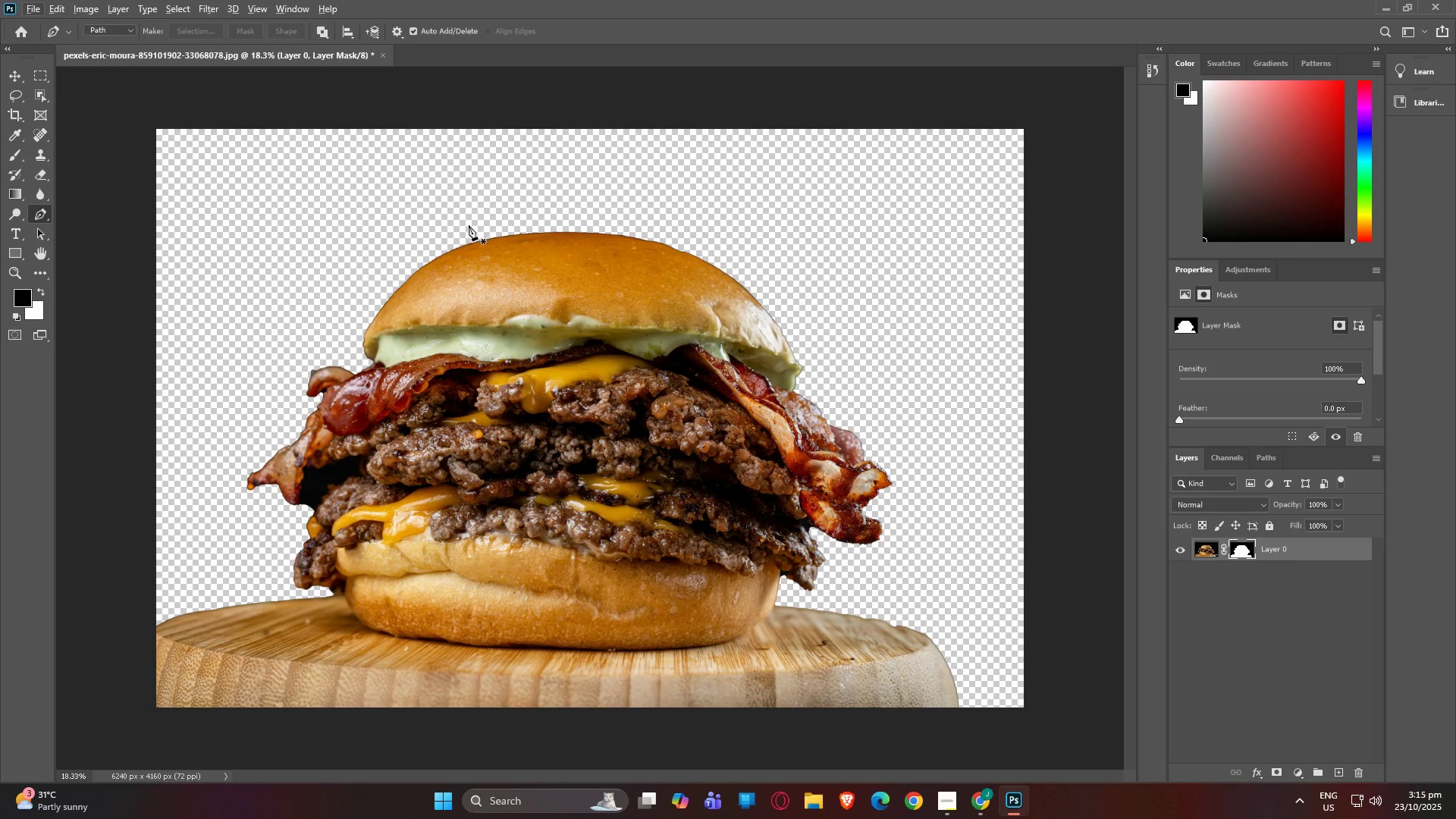 
left_click([469, 225])
 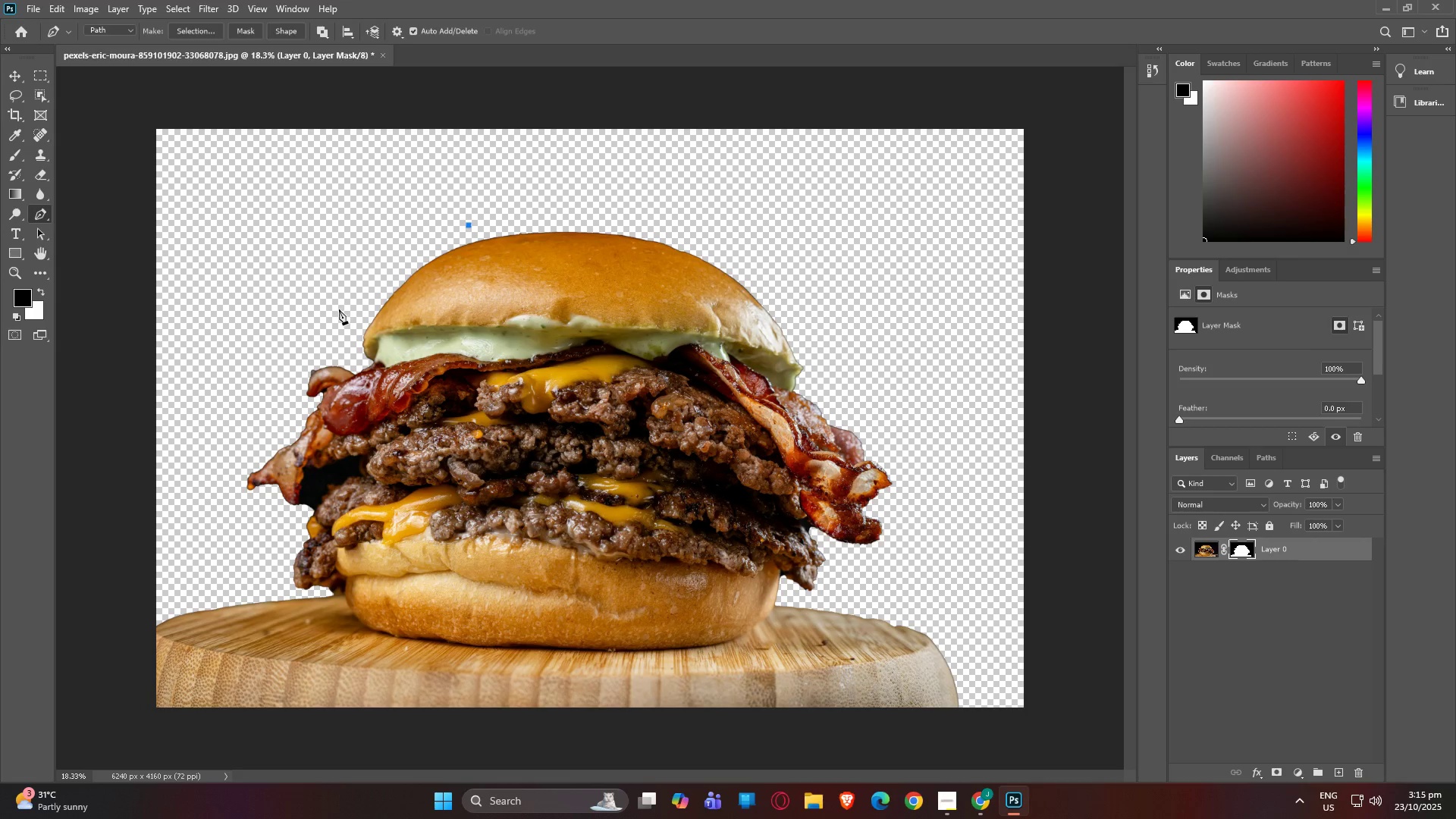 
left_click([339, 309])
 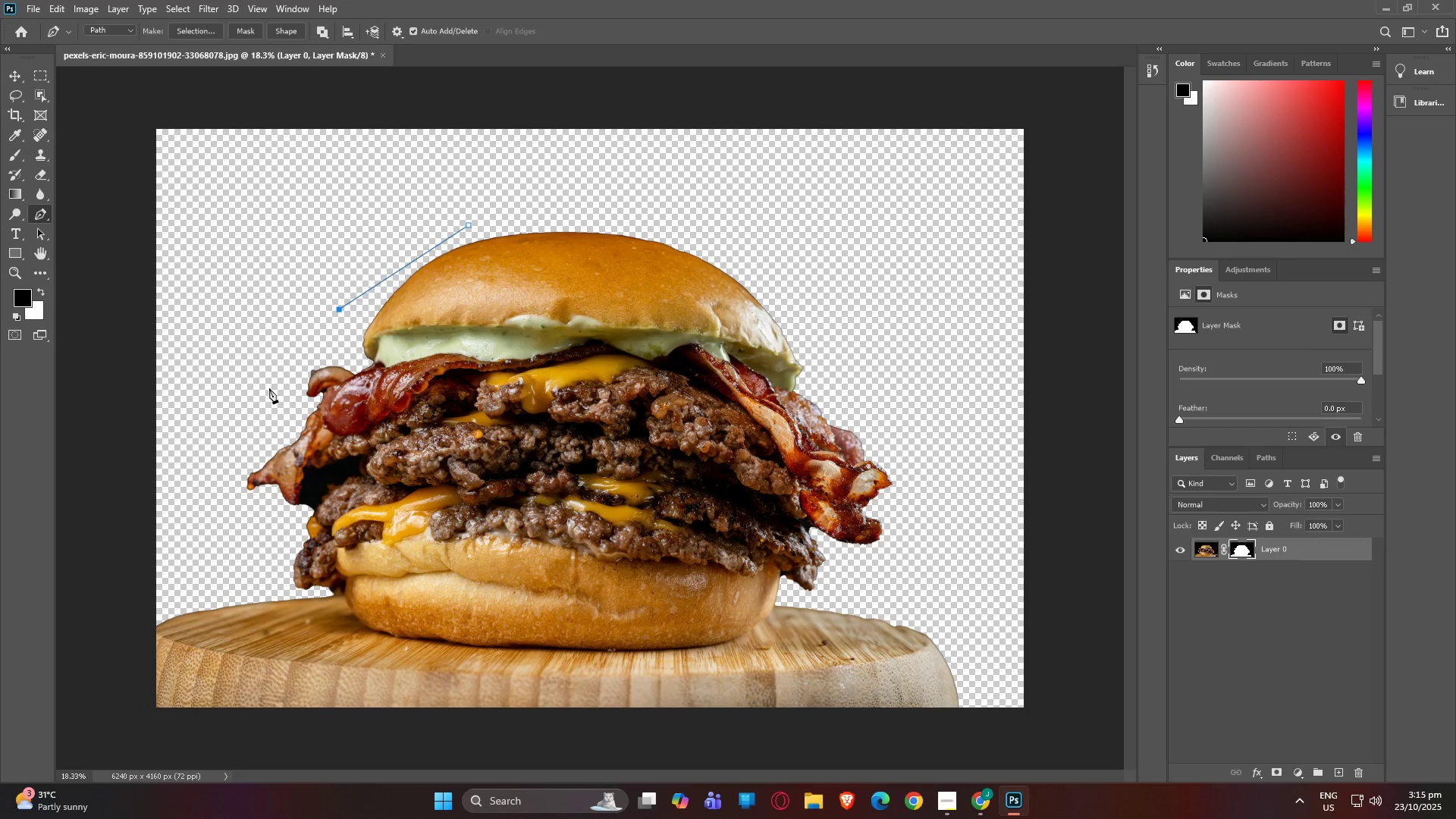 
left_click([269, 388])
 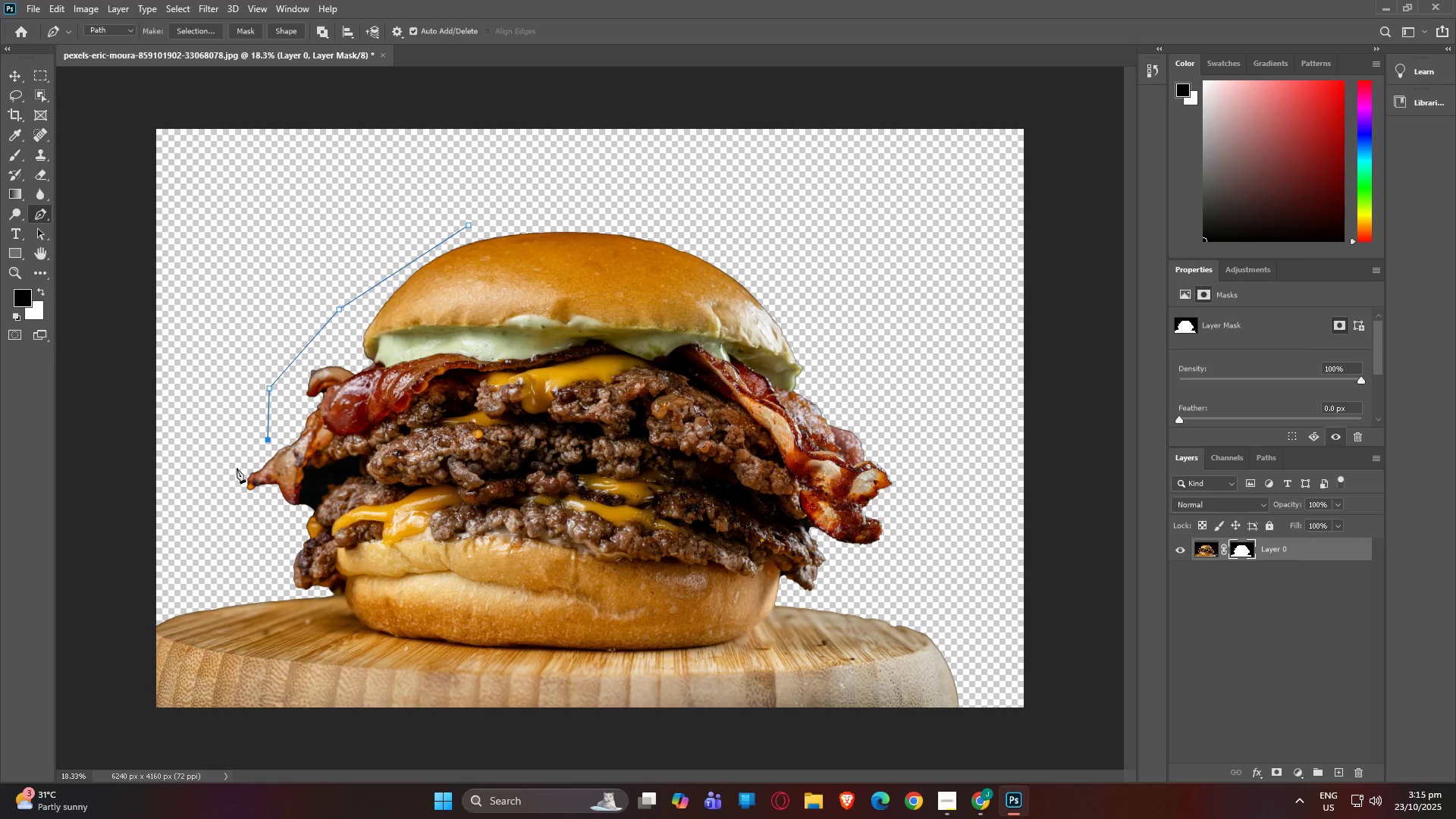 
double_click([224, 482])
 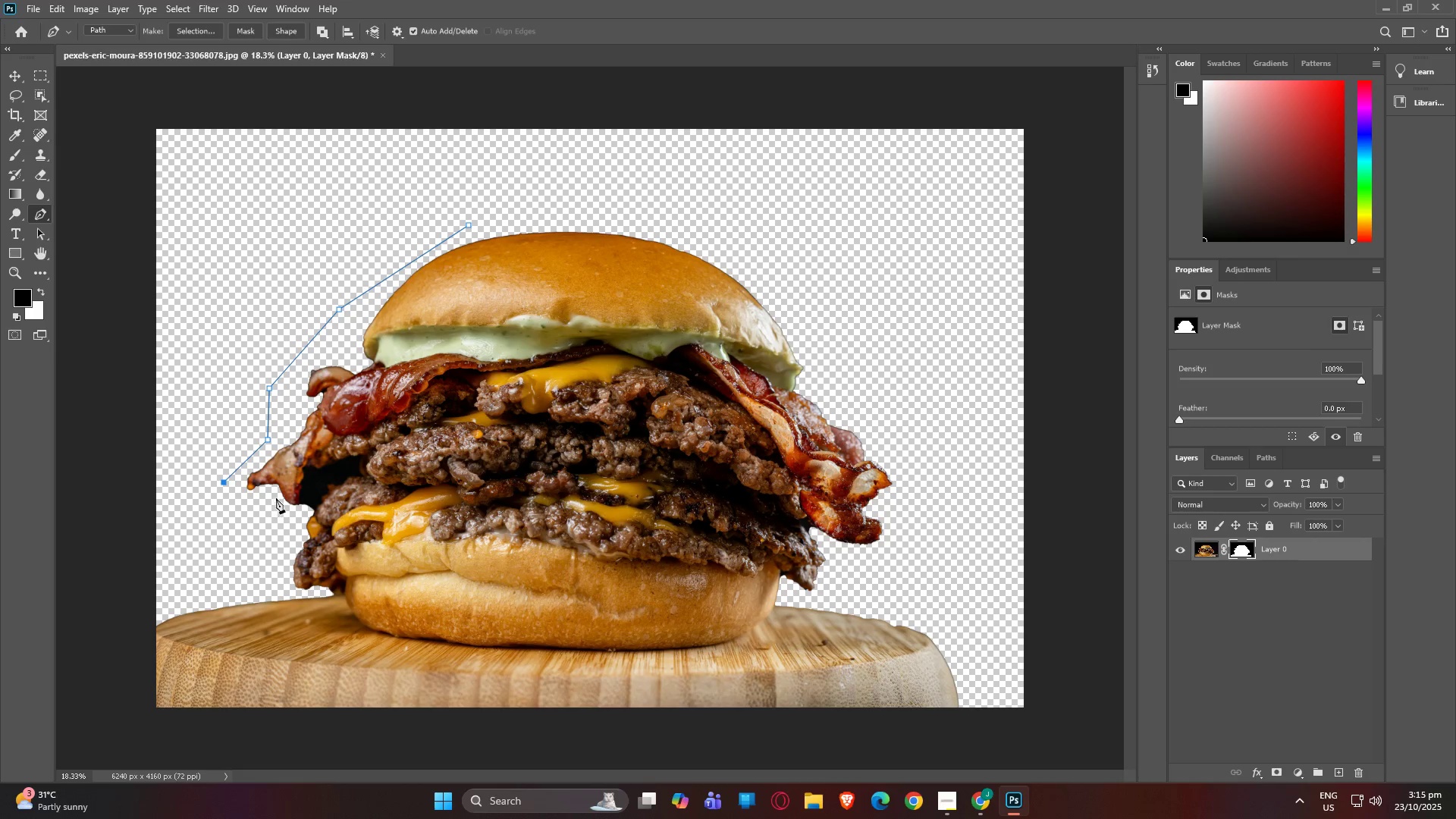 
left_click([276, 498])
 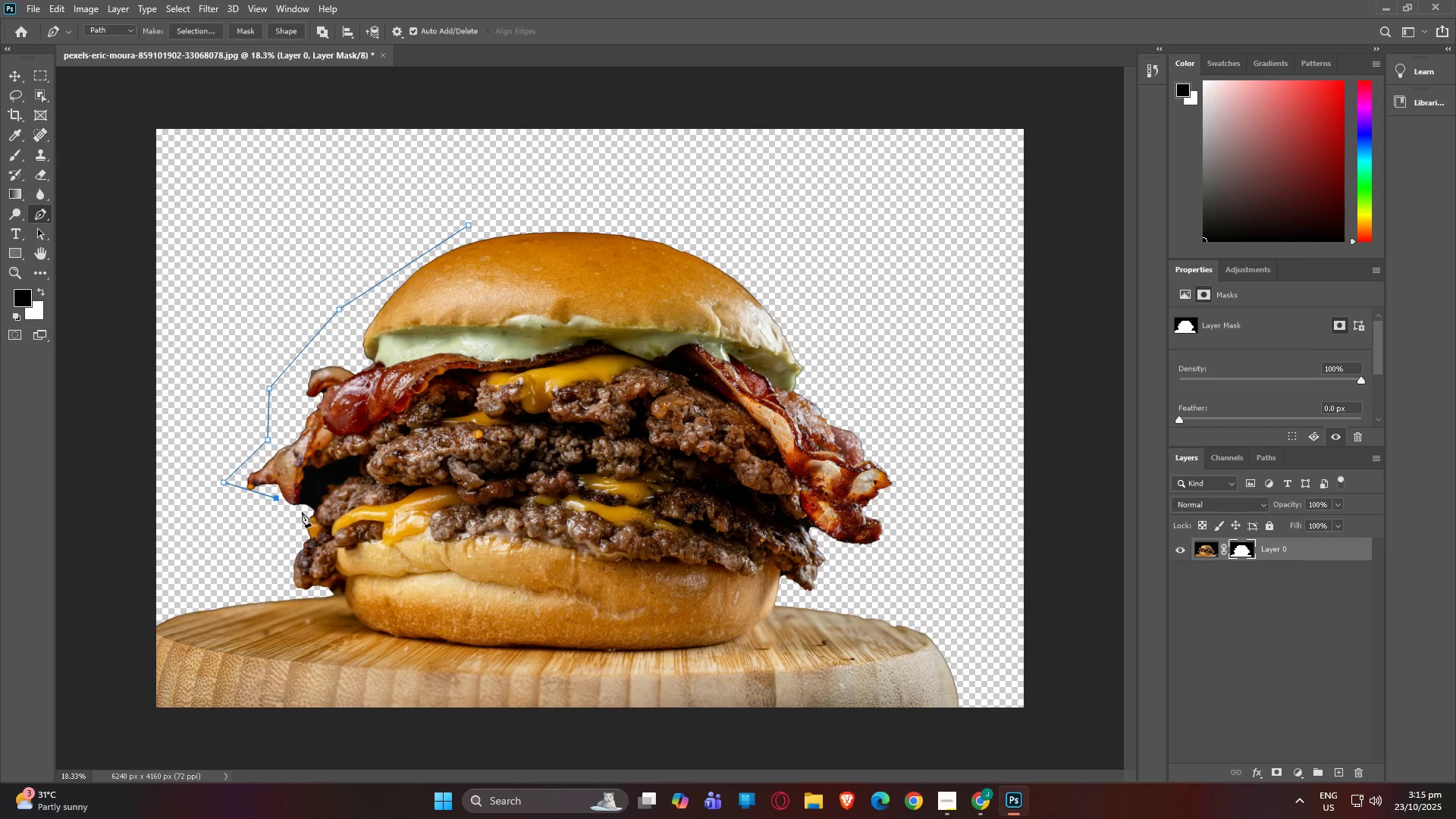 
left_click([301, 512])
 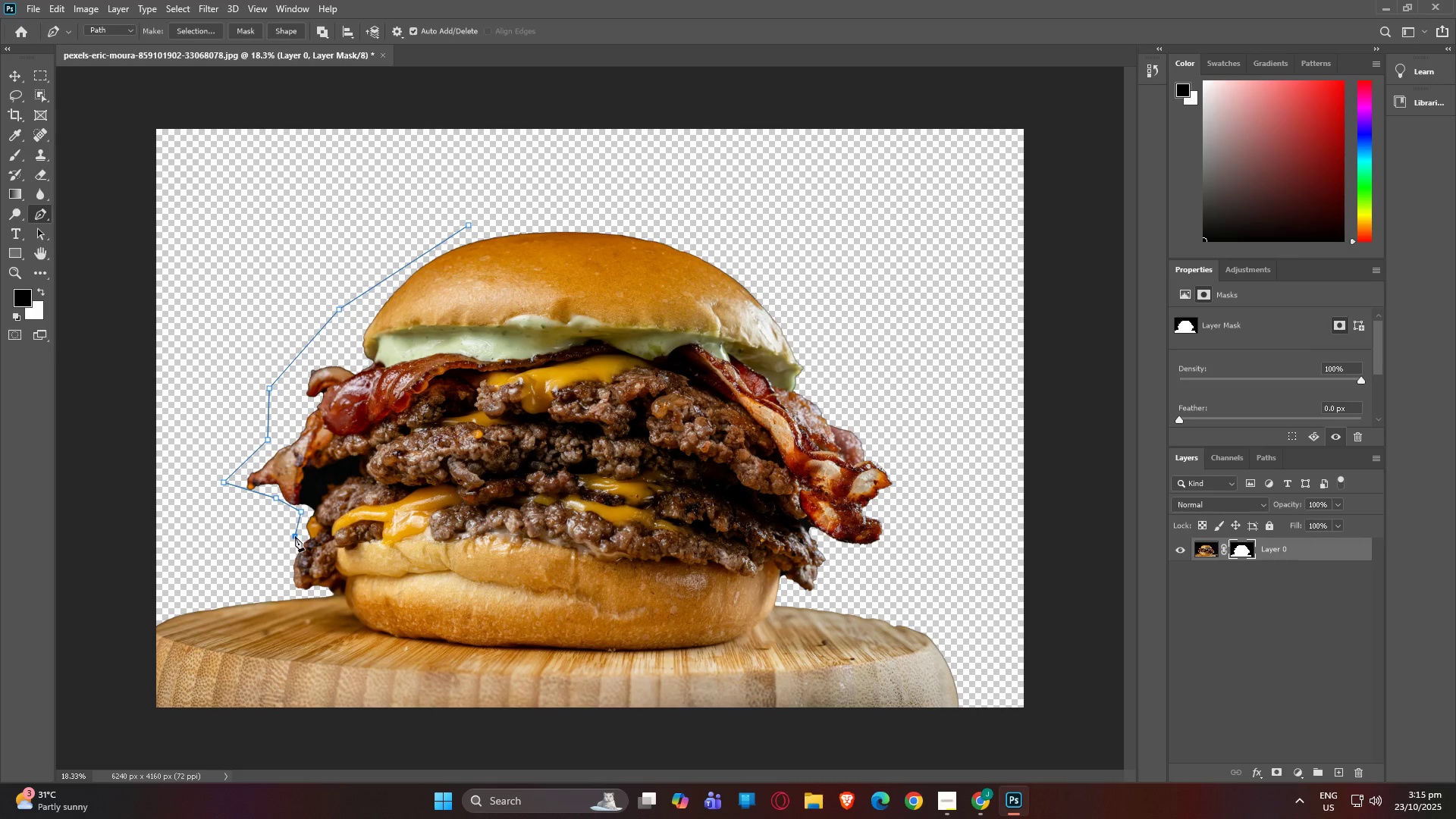 
left_click([295, 536])
 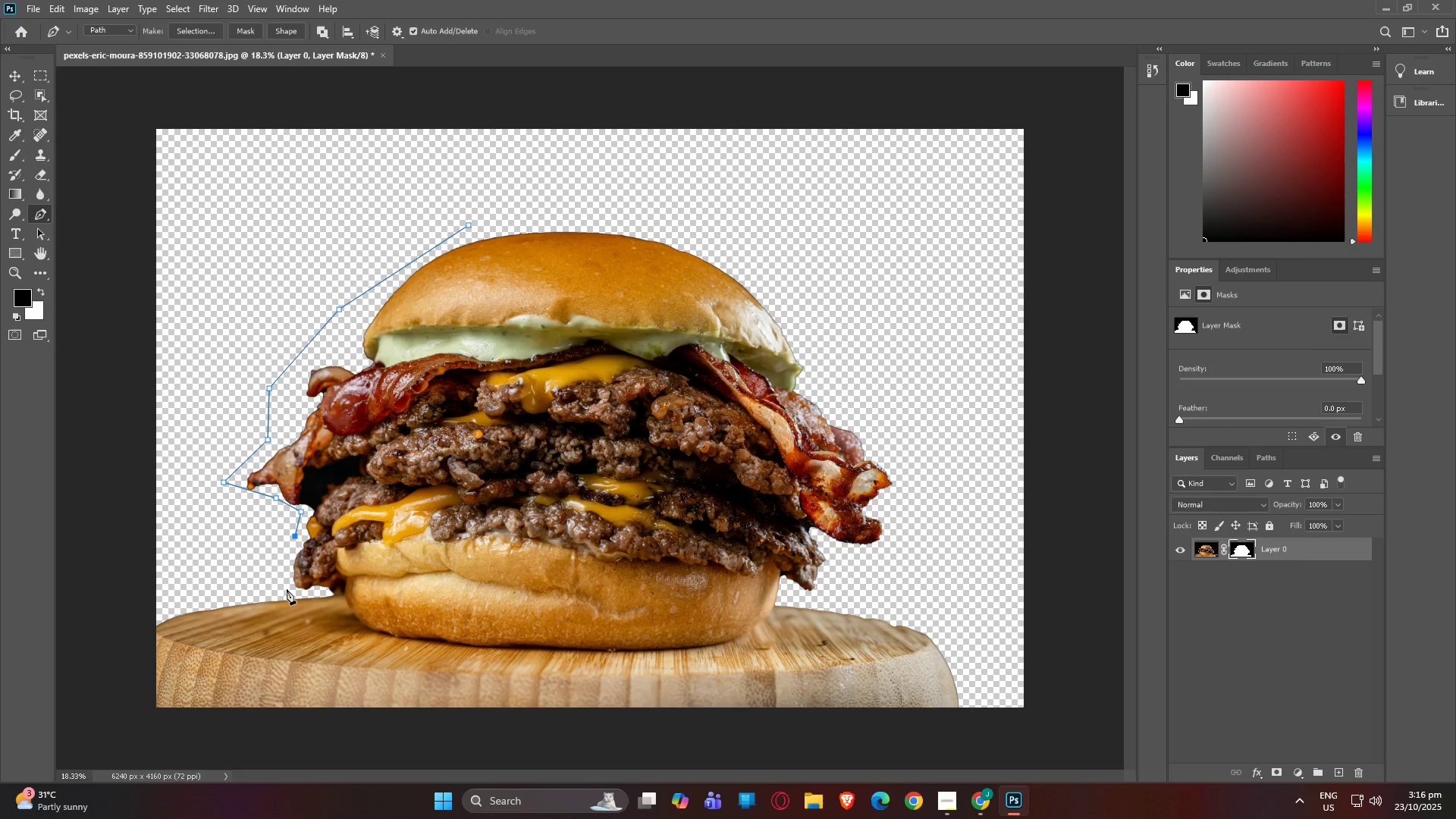 
left_click([287, 589])
 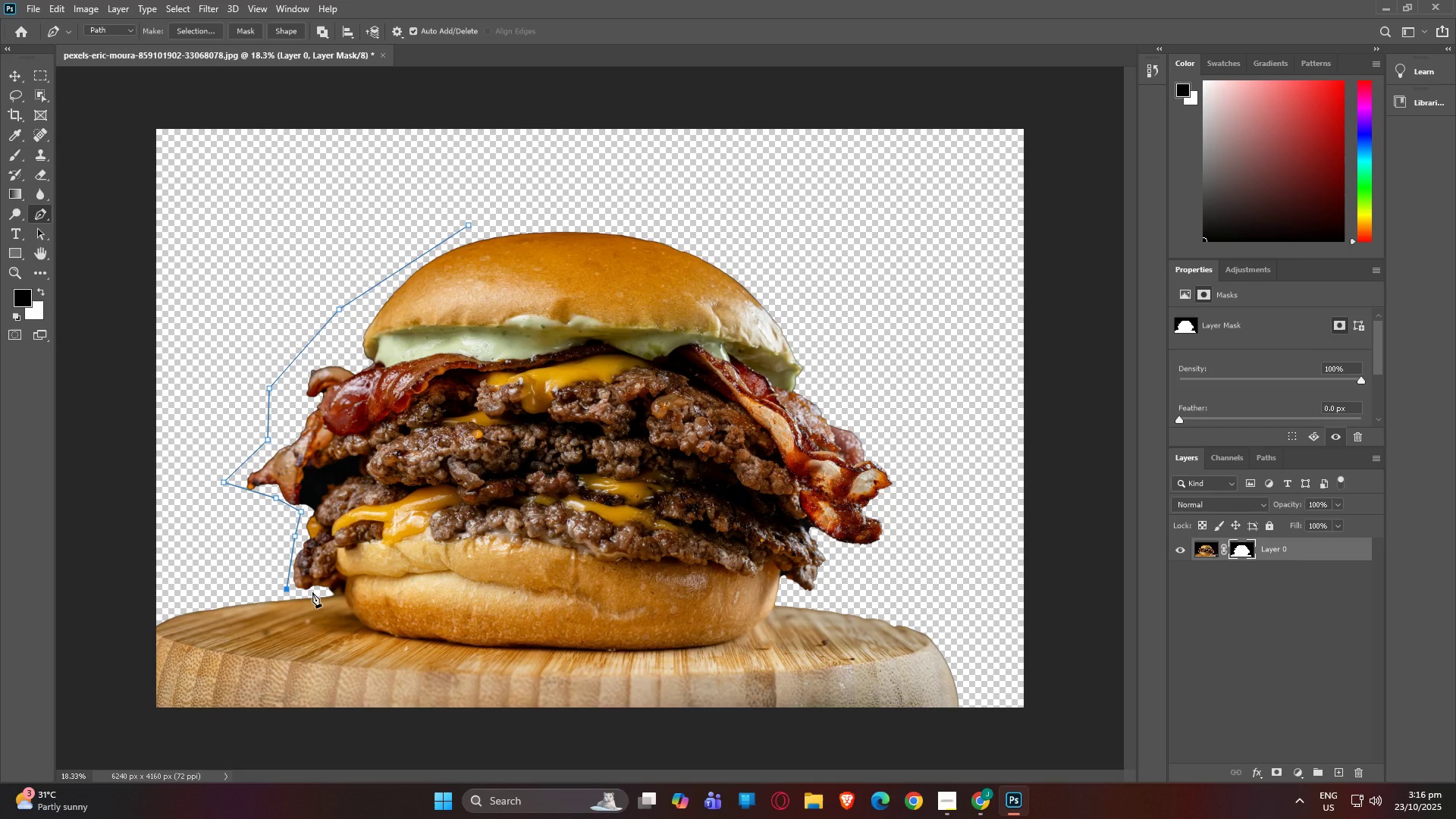 
left_click([312, 592])
 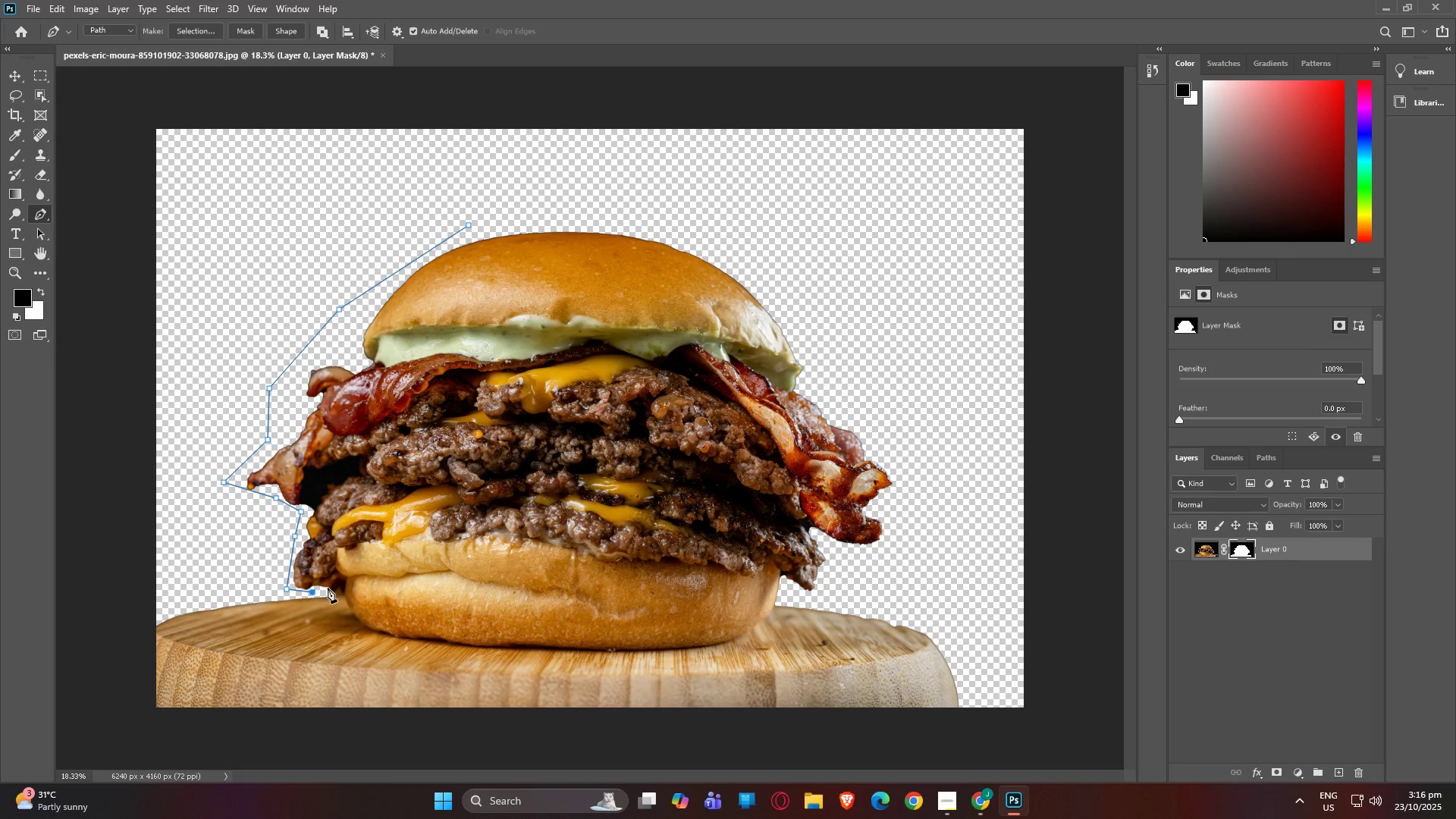 
left_click([328, 587])
 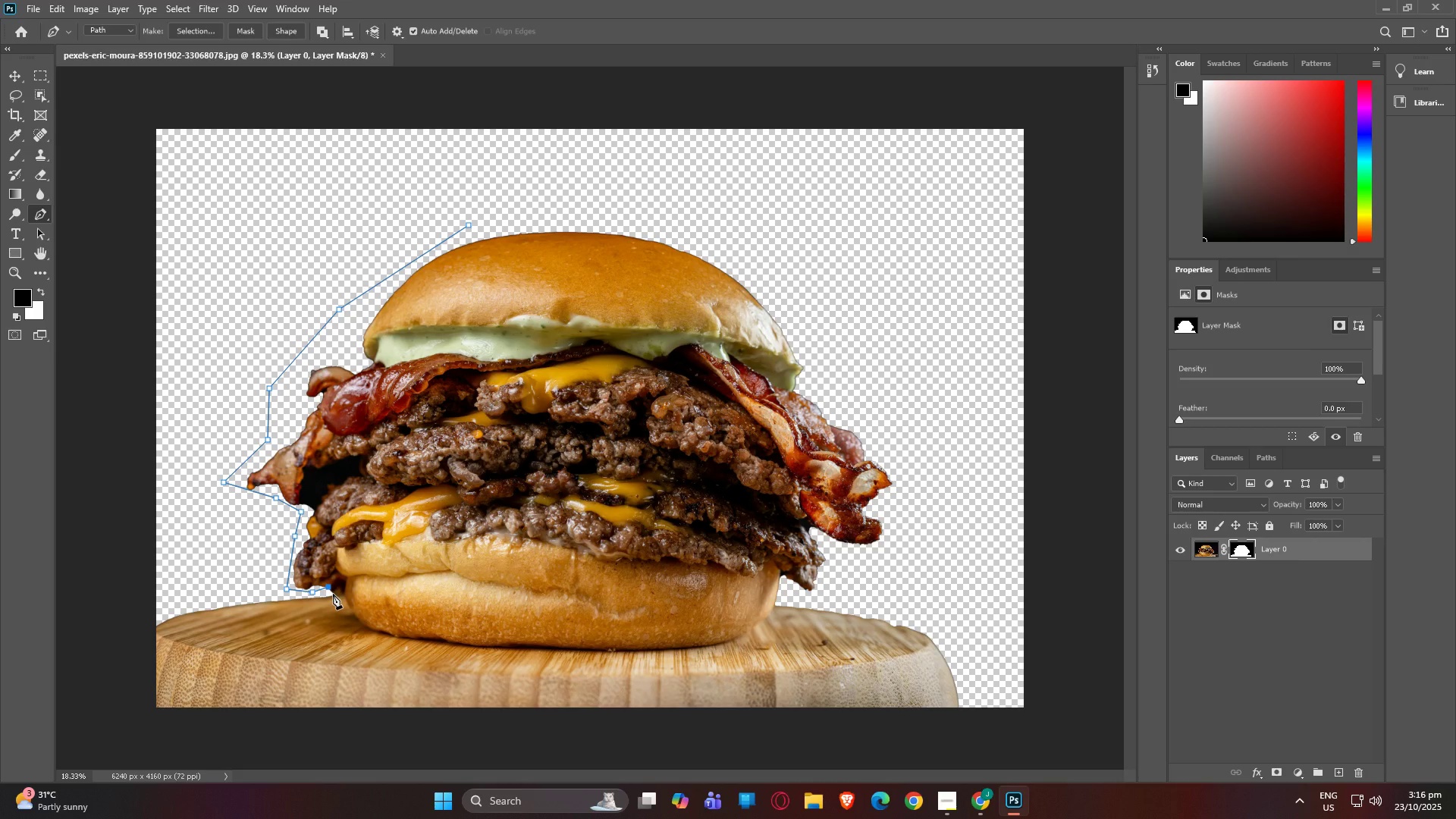 
left_click([333, 594])
 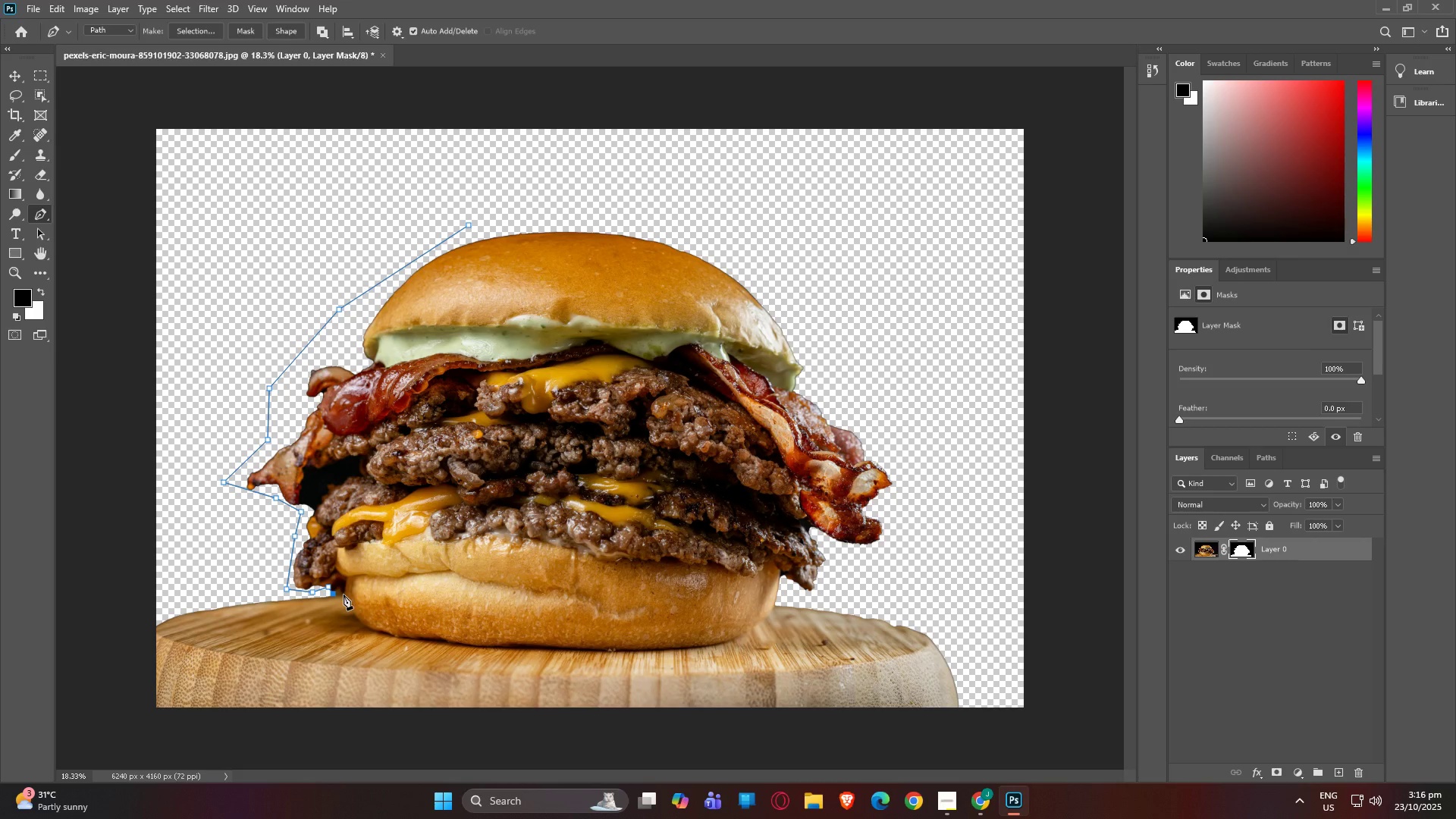 
left_click([344, 595])
 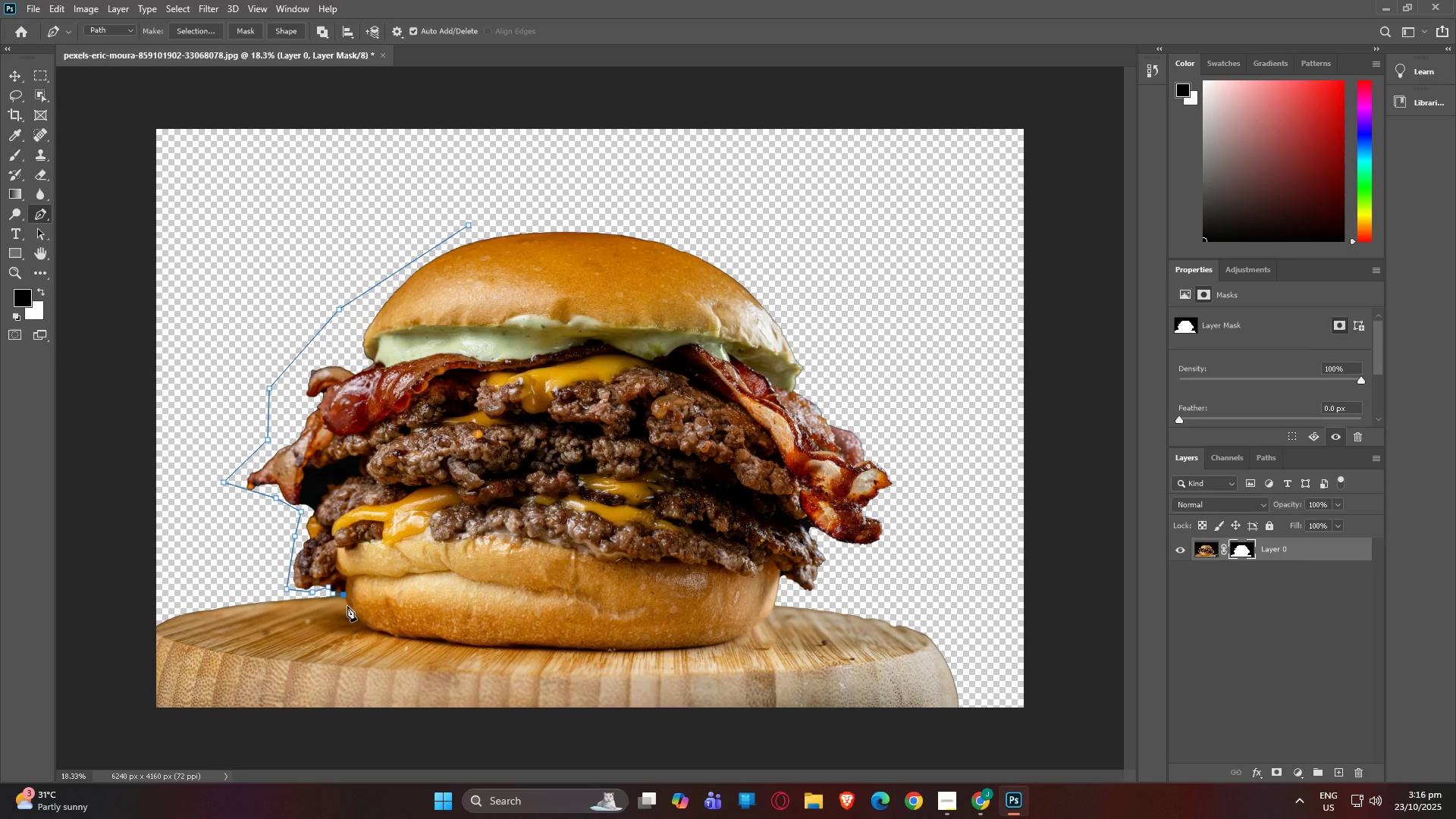 
wait(13.86)
 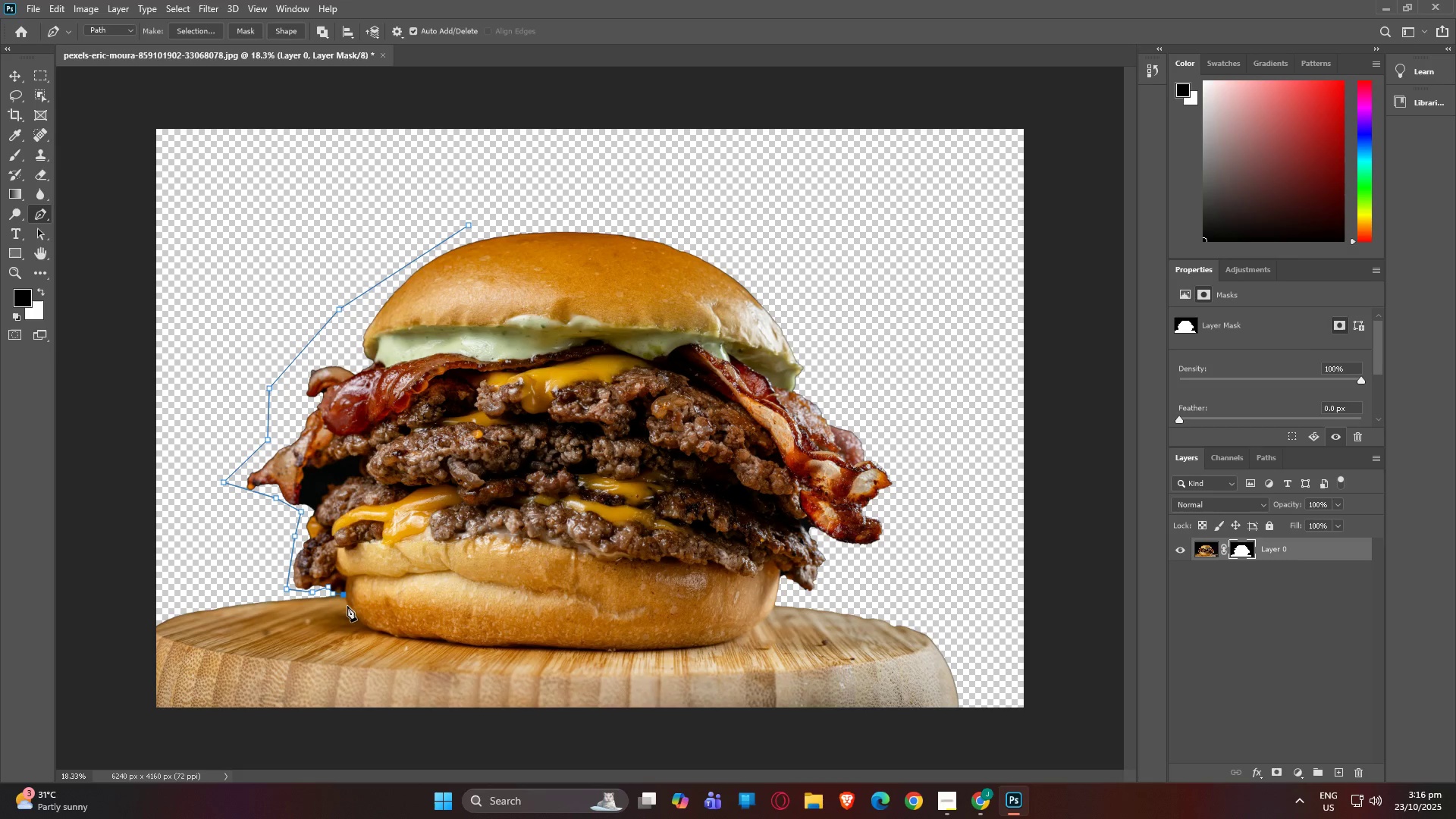 
left_click([350, 610])
 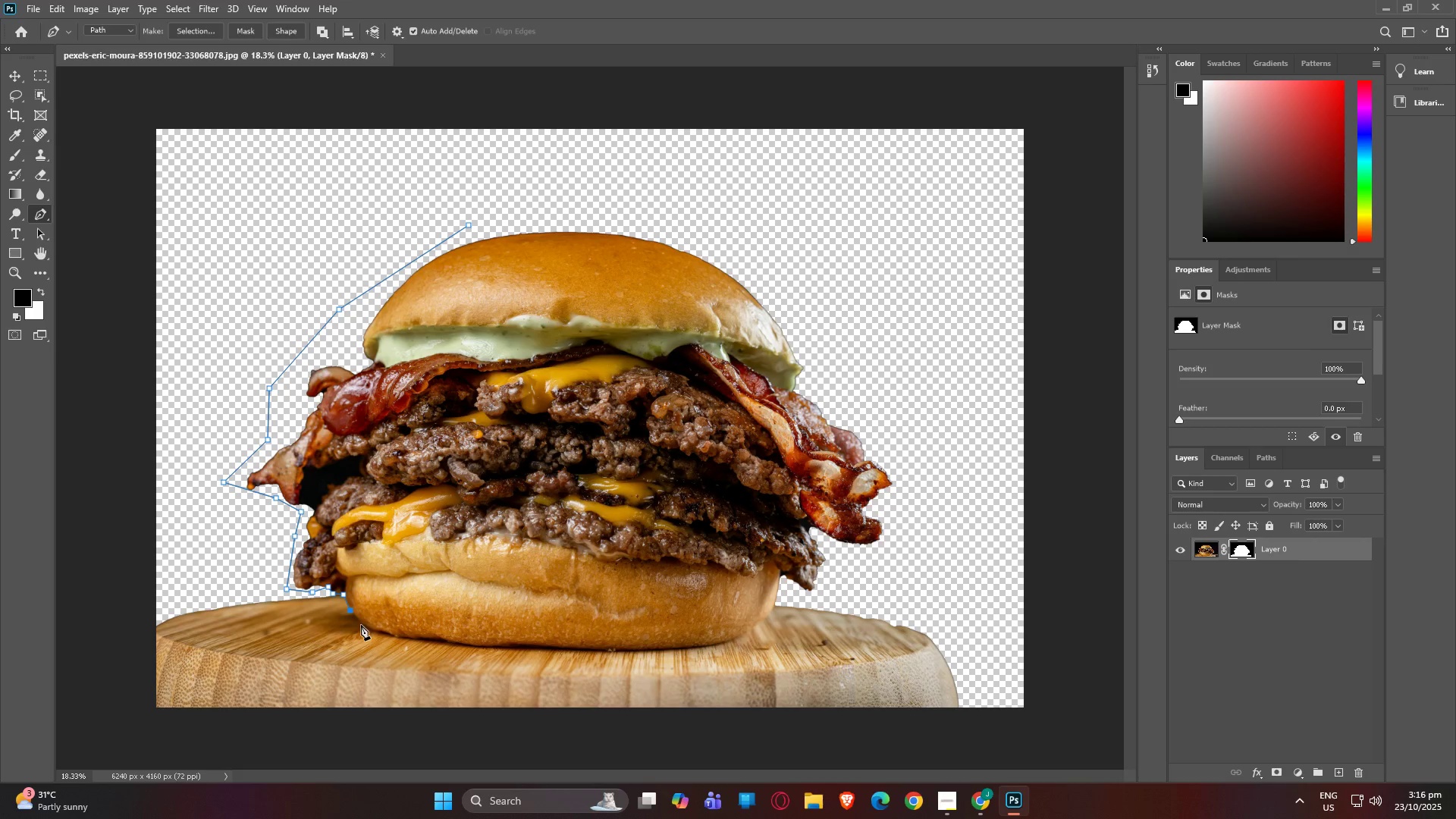 
left_click([361, 625])
 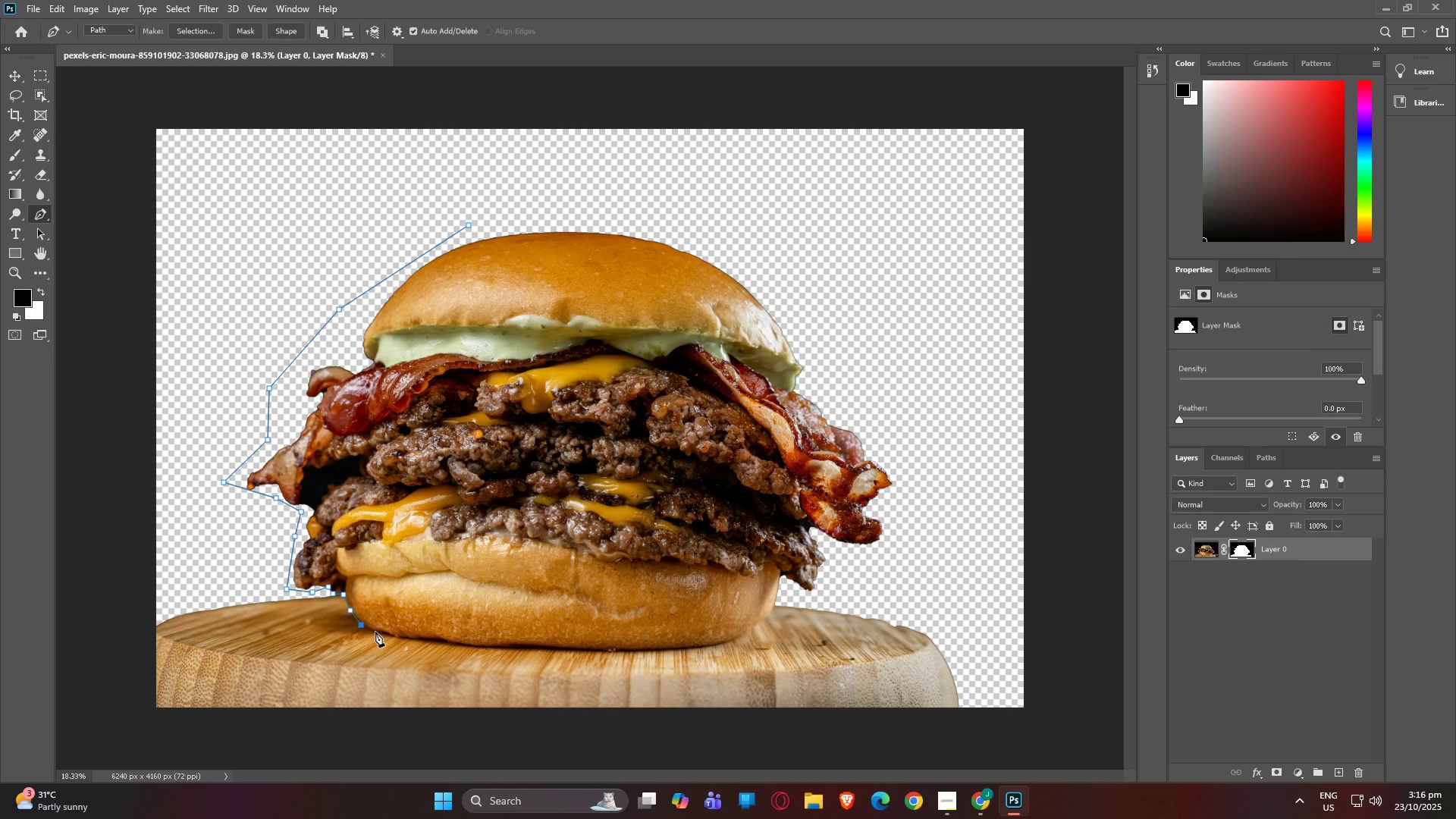 
left_click([375, 632])
 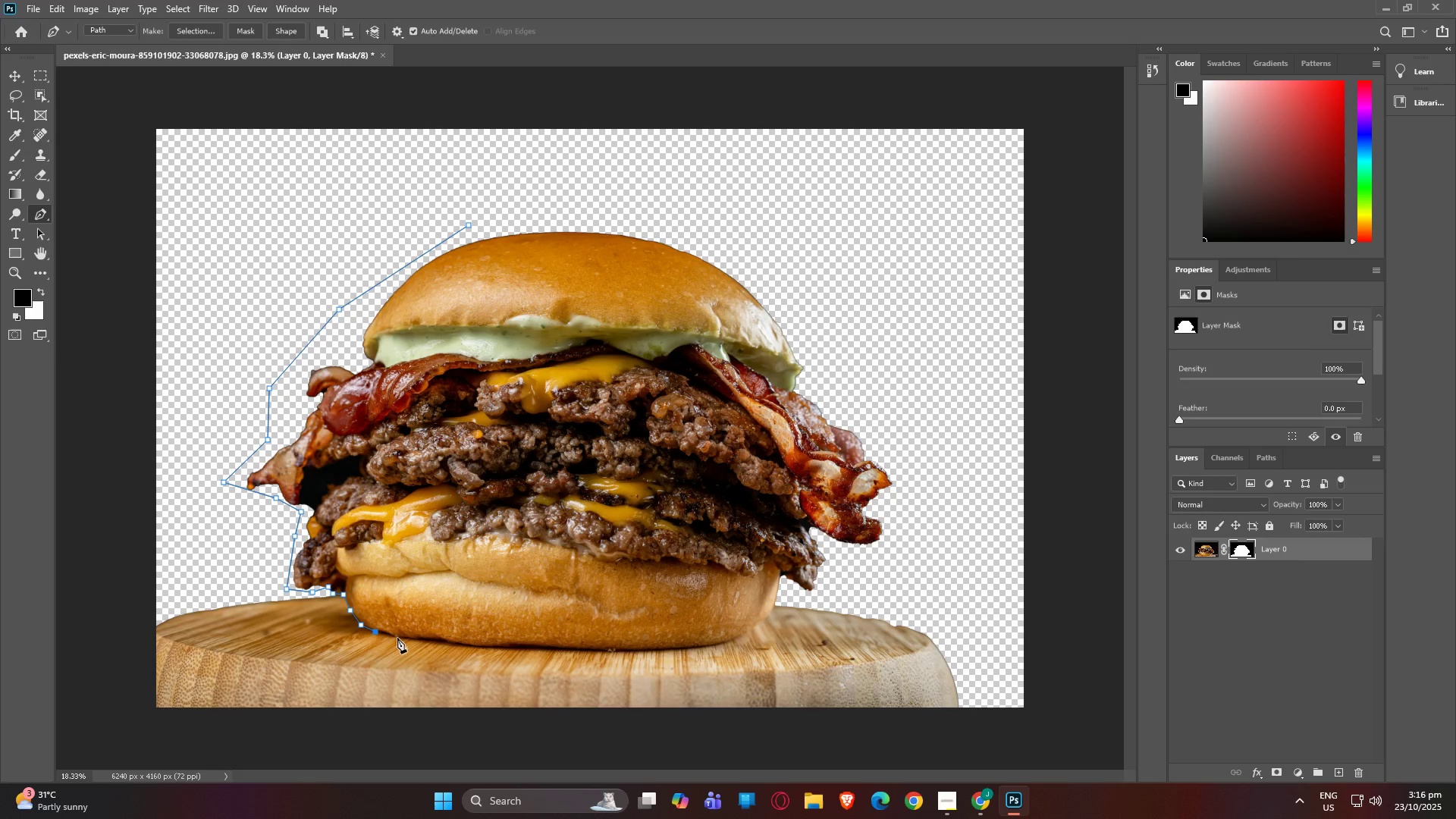 
left_click([397, 638])
 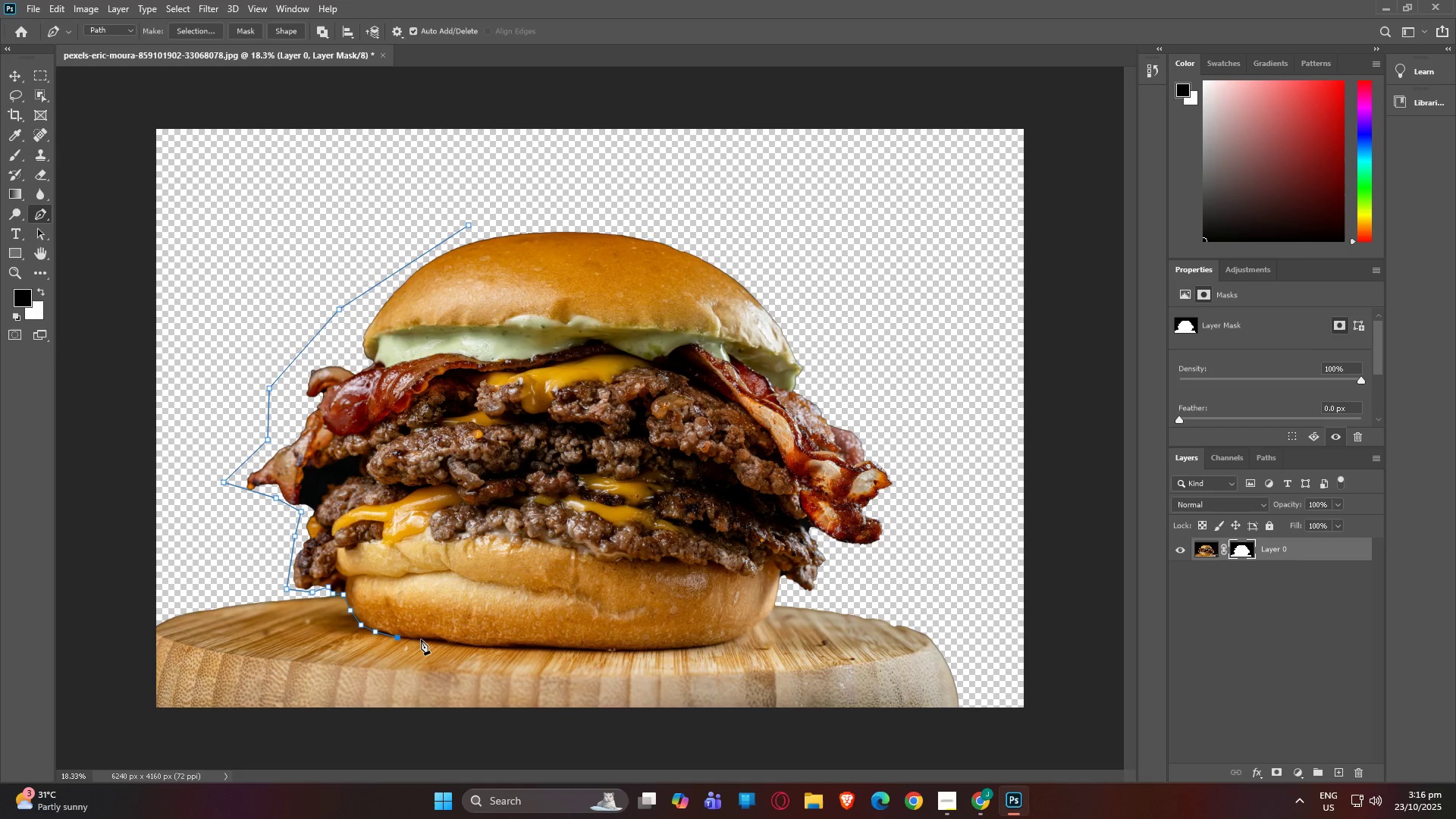 
left_click([421, 639])
 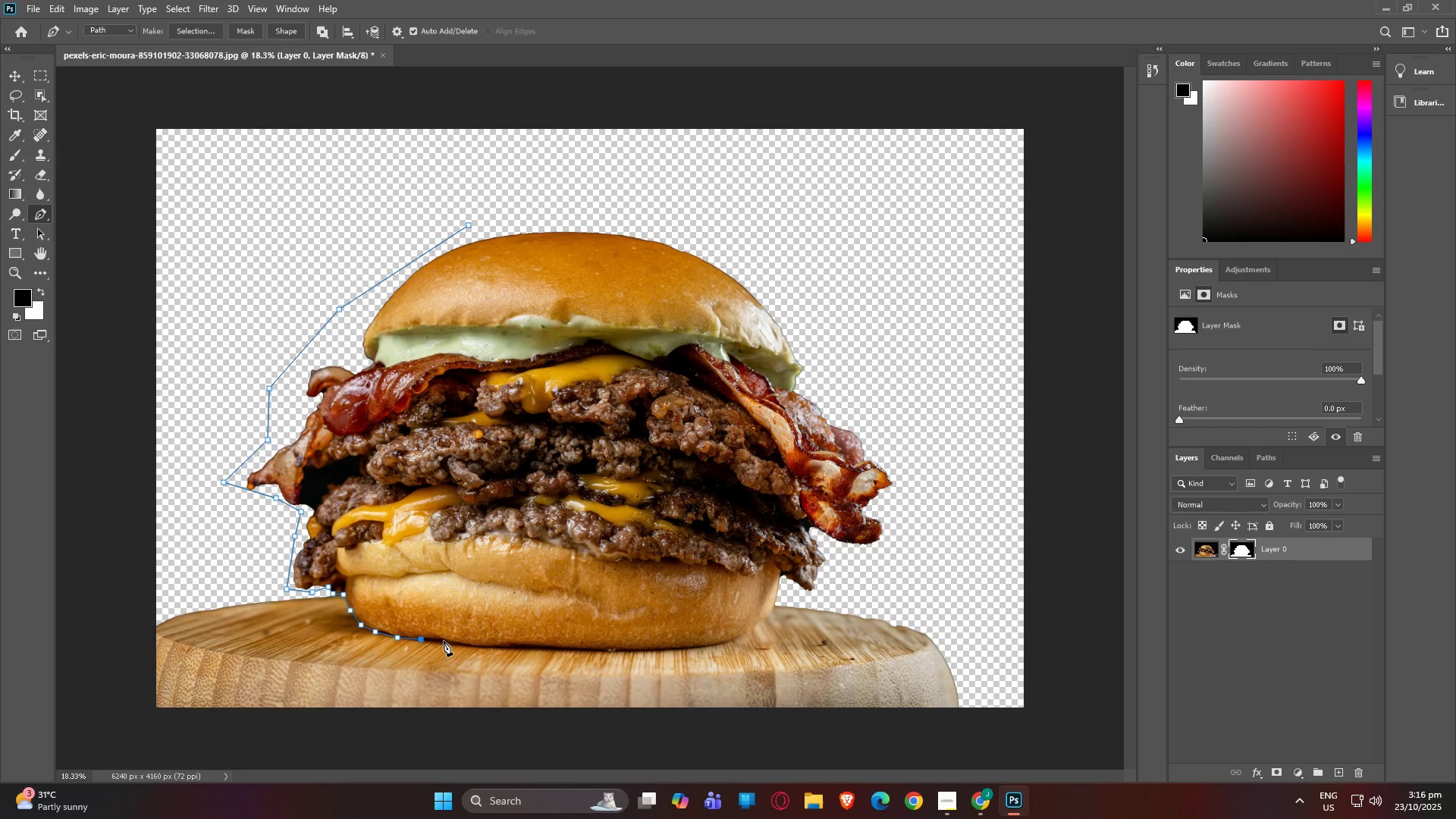 
left_click([443, 641])
 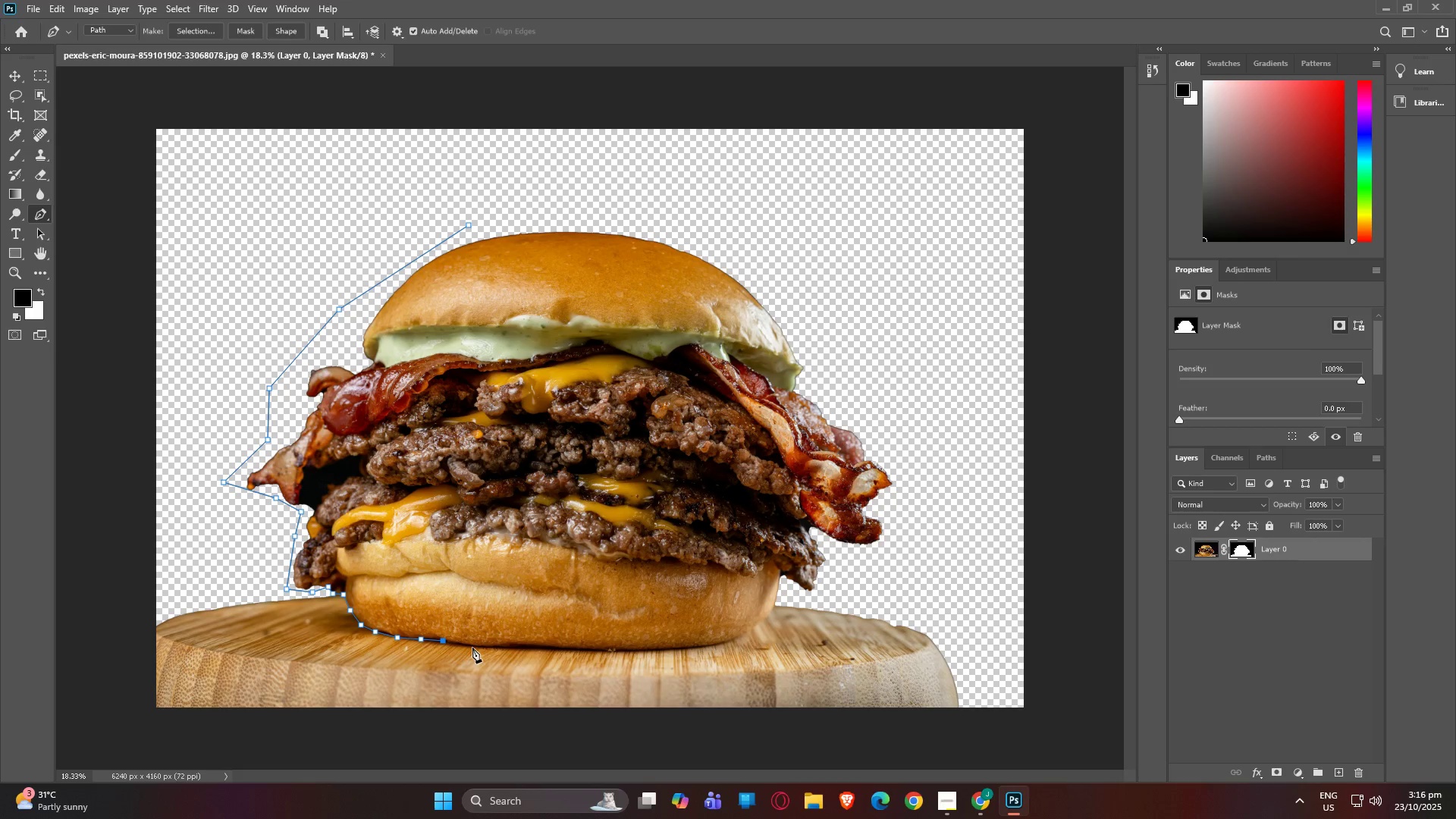 
left_click([472, 648])
 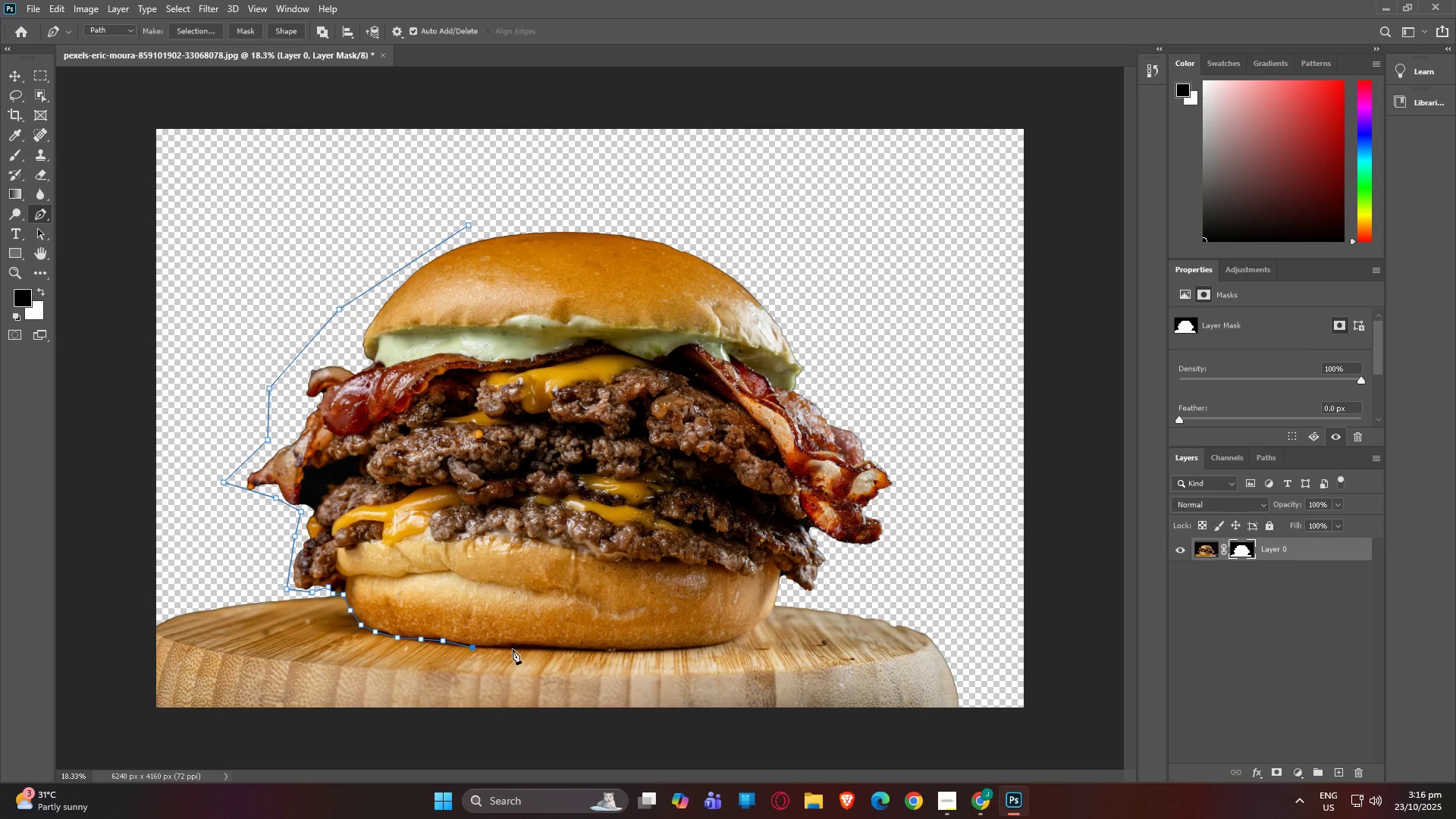 
left_click([514, 649])
 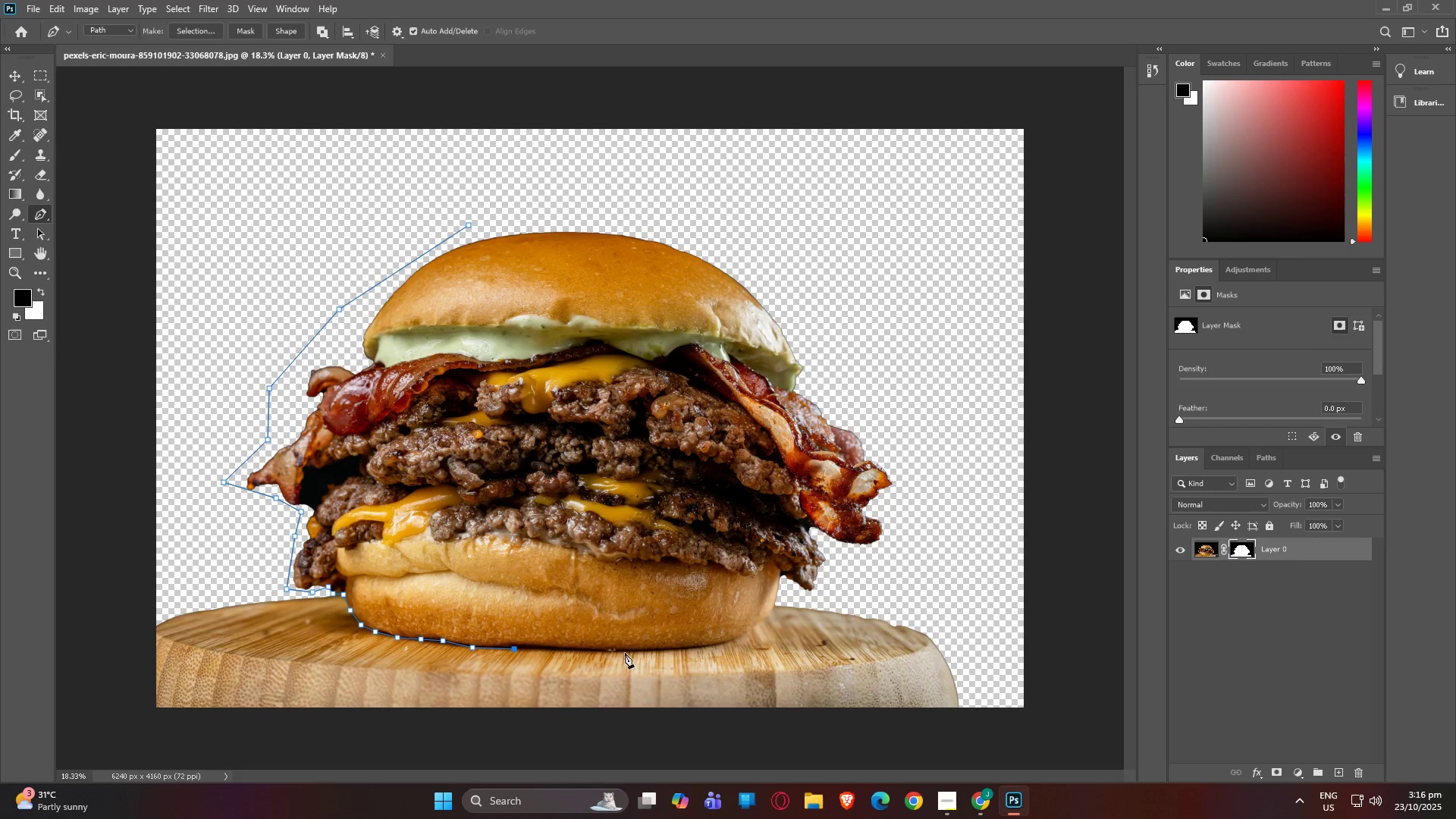 
left_click([620, 651])
 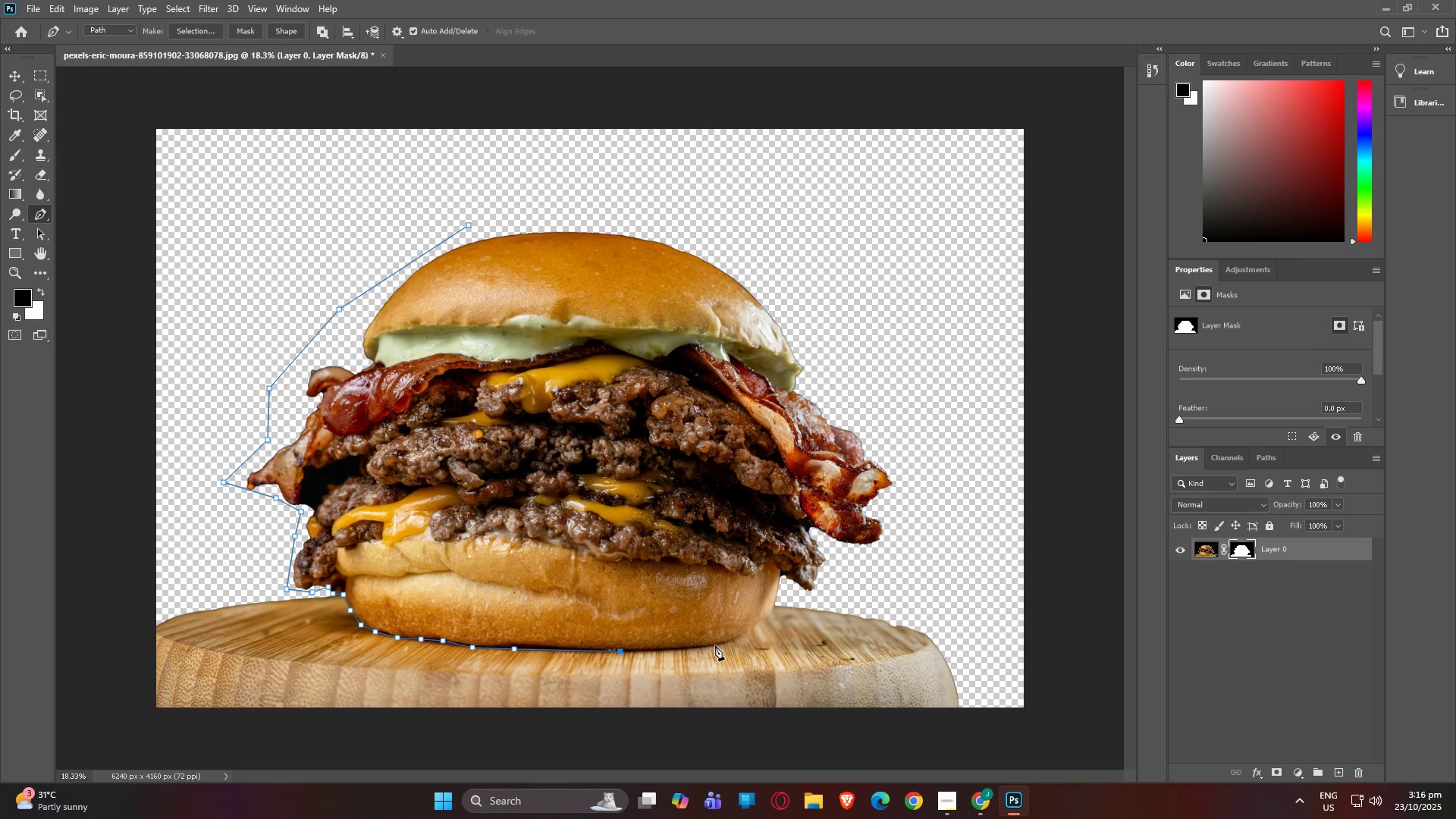 
left_click([715, 645])
 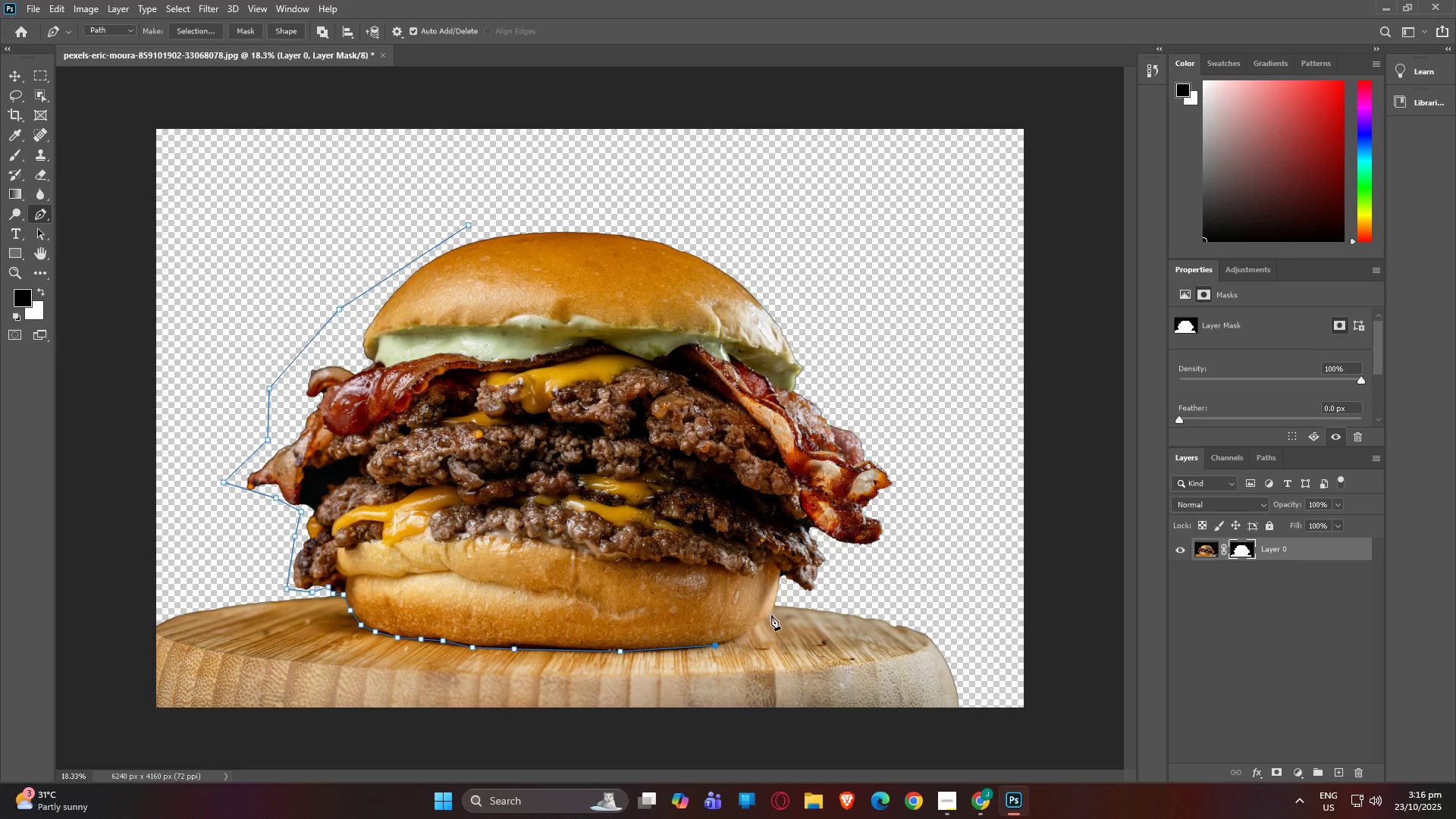 
left_click([771, 615])
 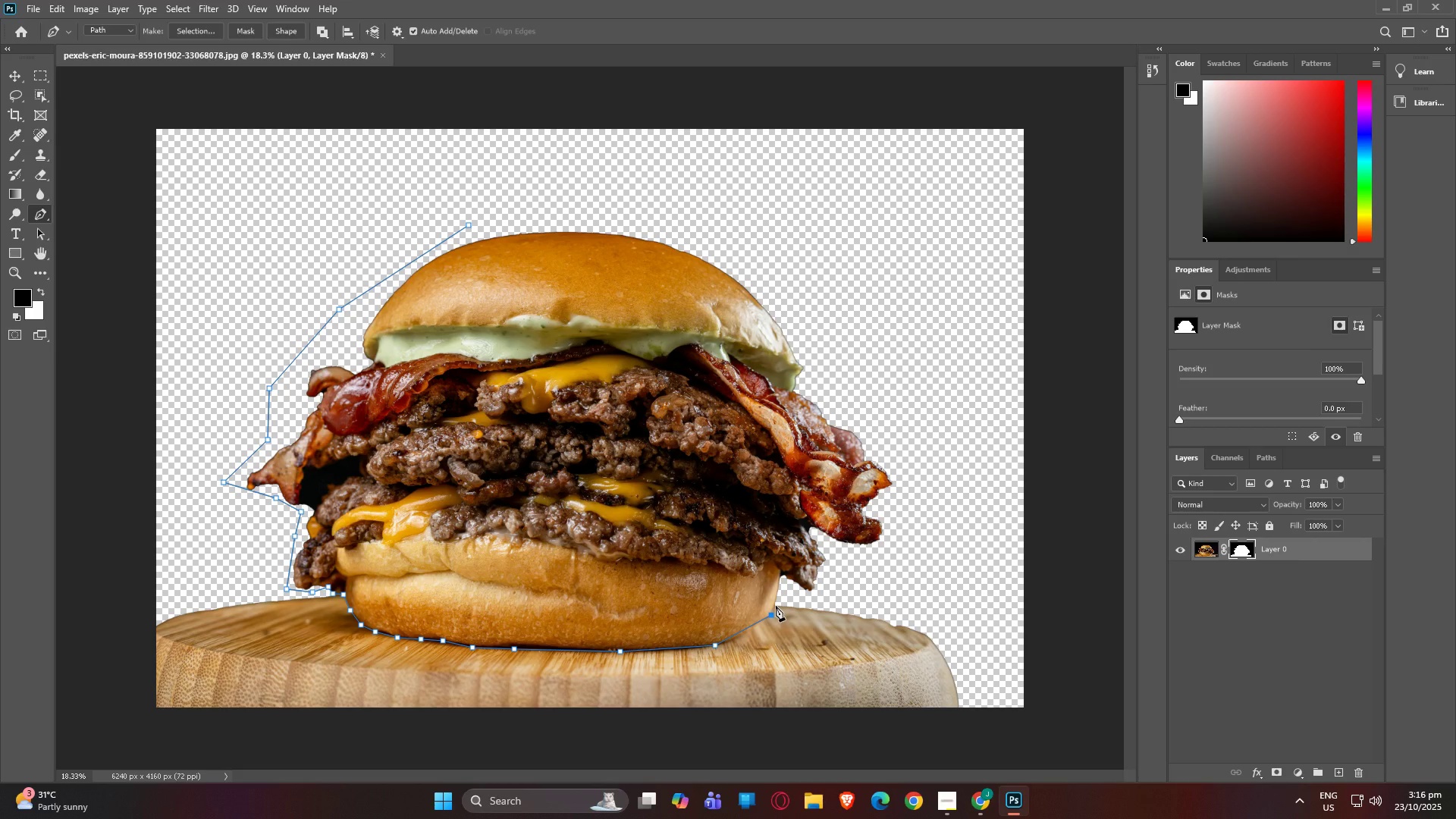 
left_click([775, 606])
 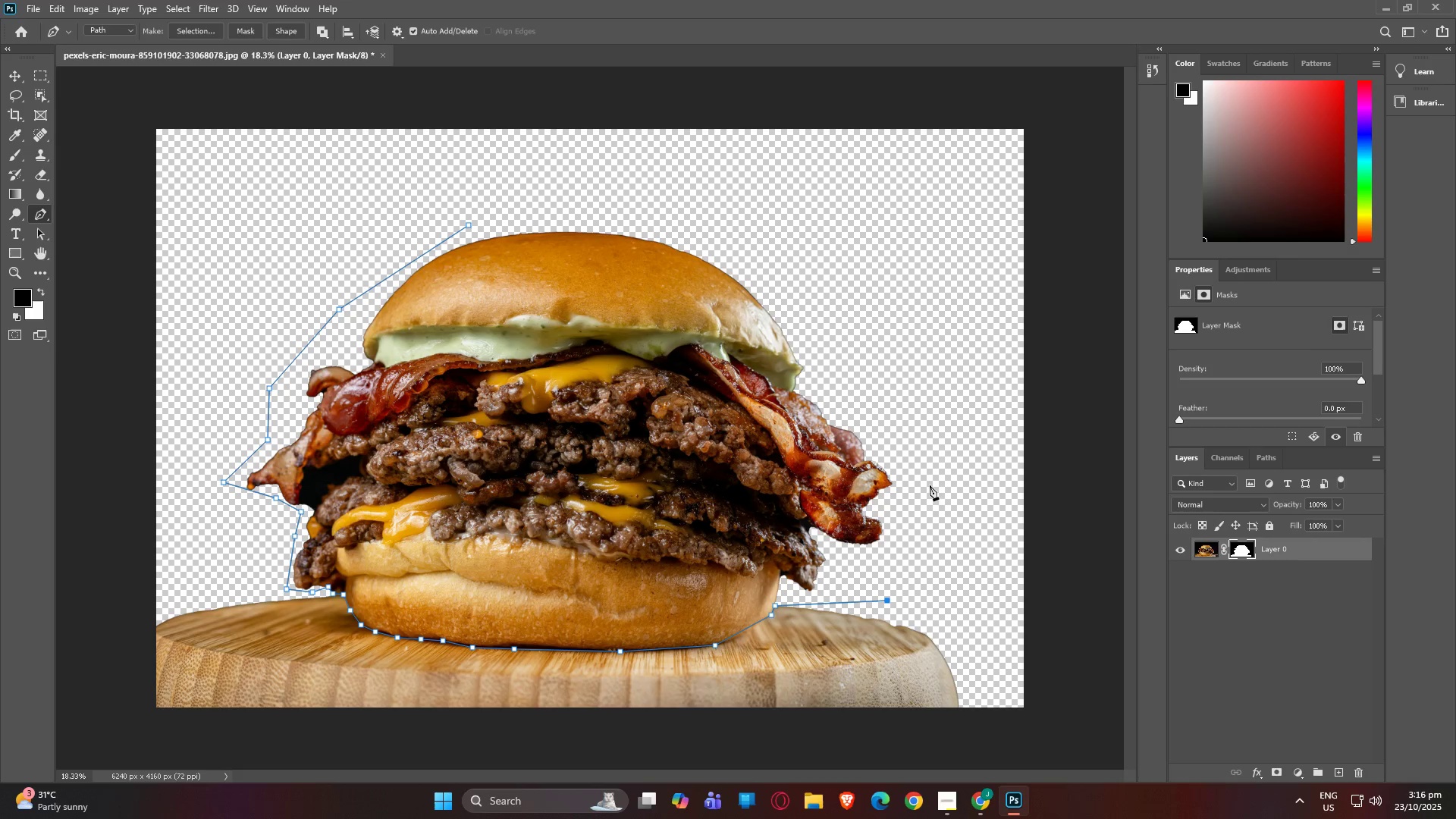 
double_click([934, 435])
 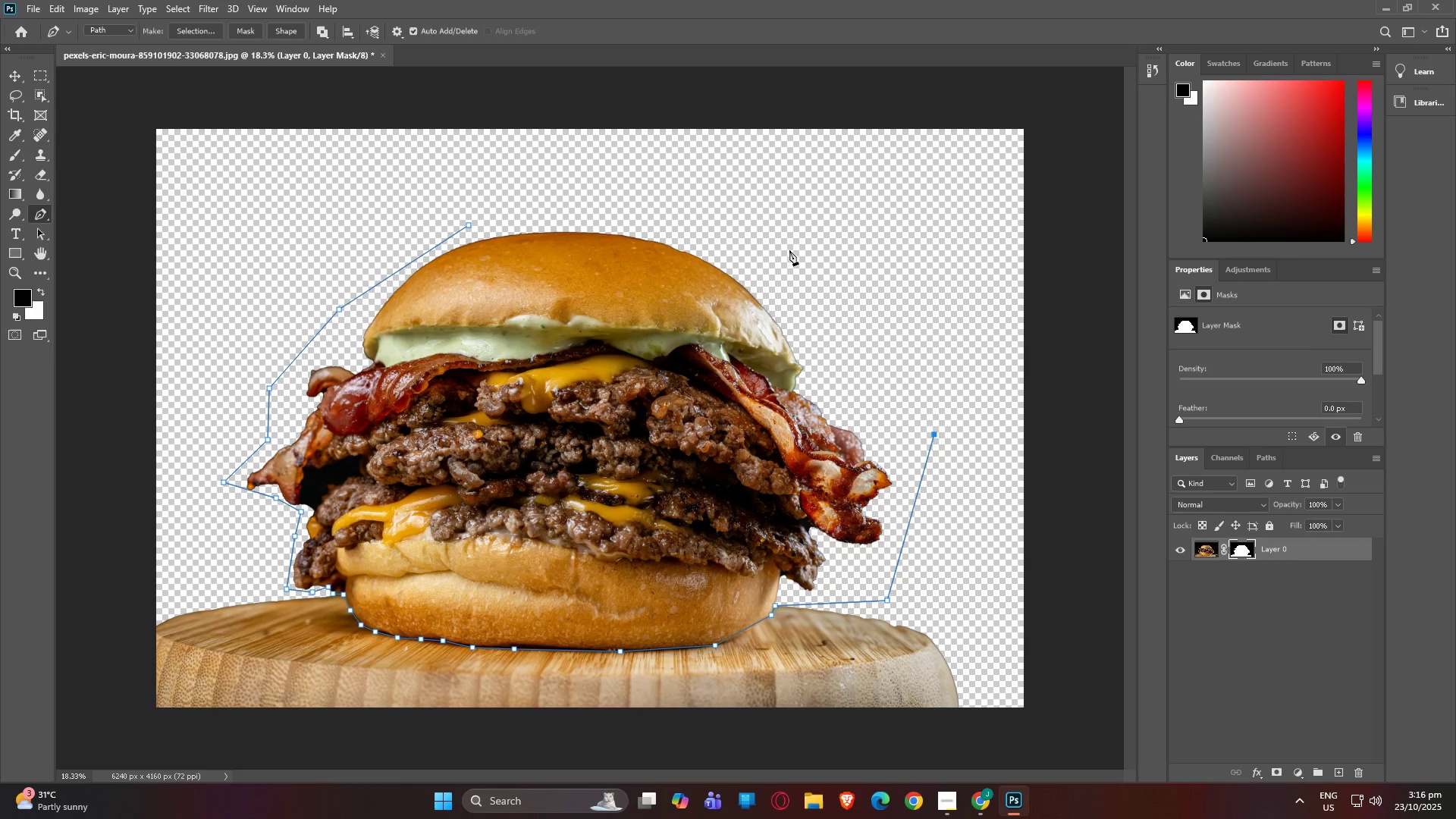 
left_click([770, 254])
 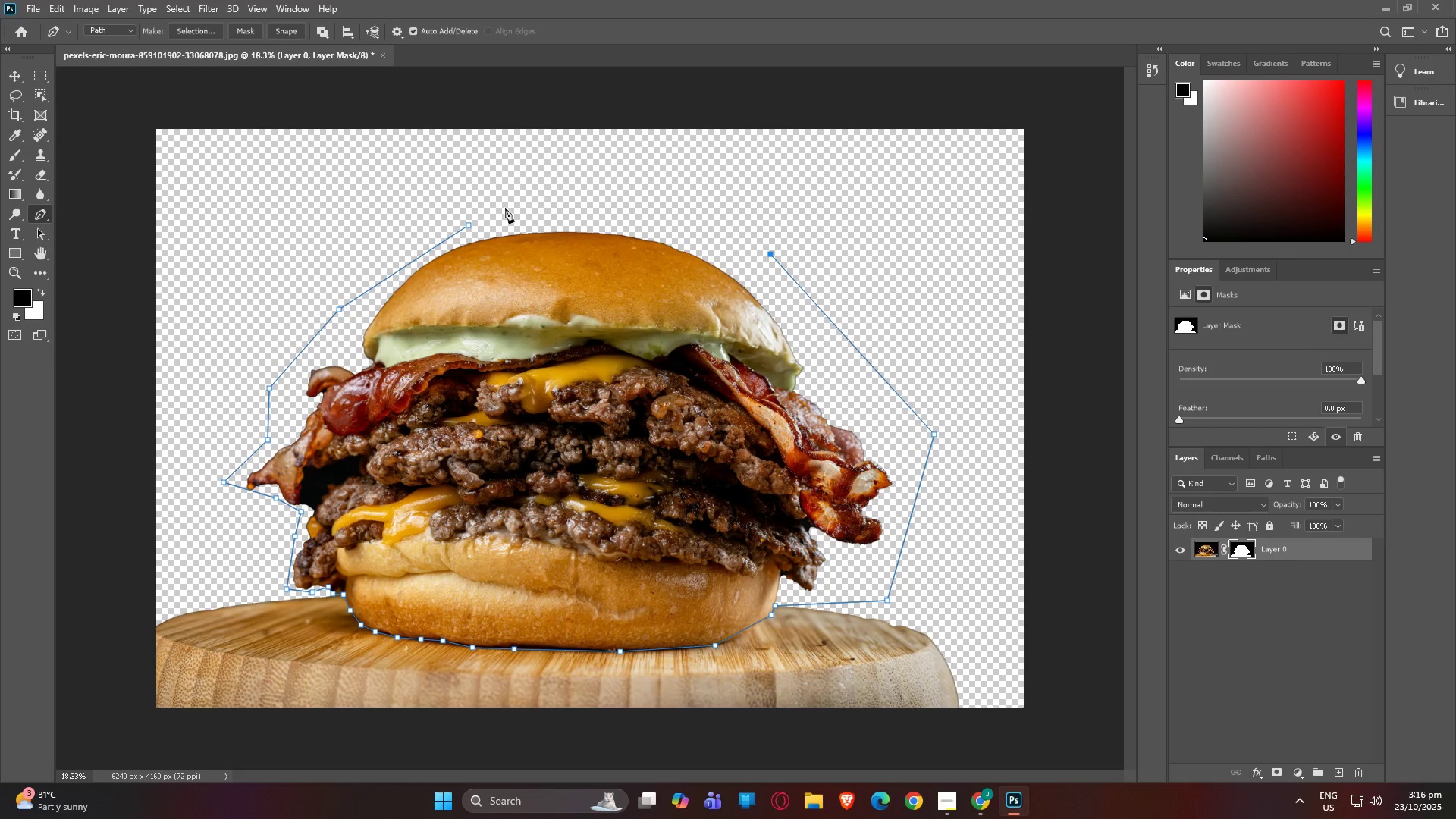 
left_click([503, 209])
 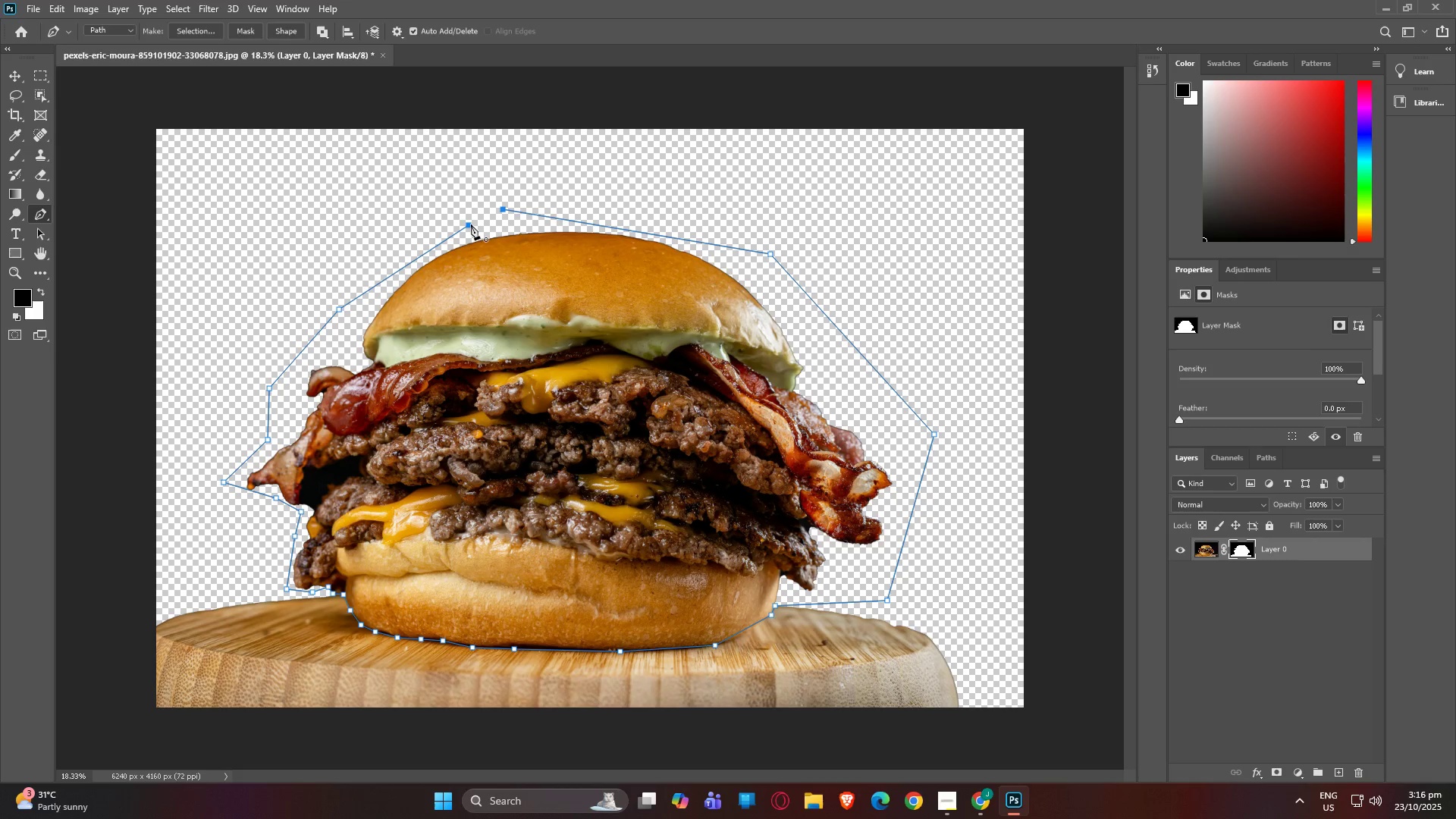 
left_click([470, 224])
 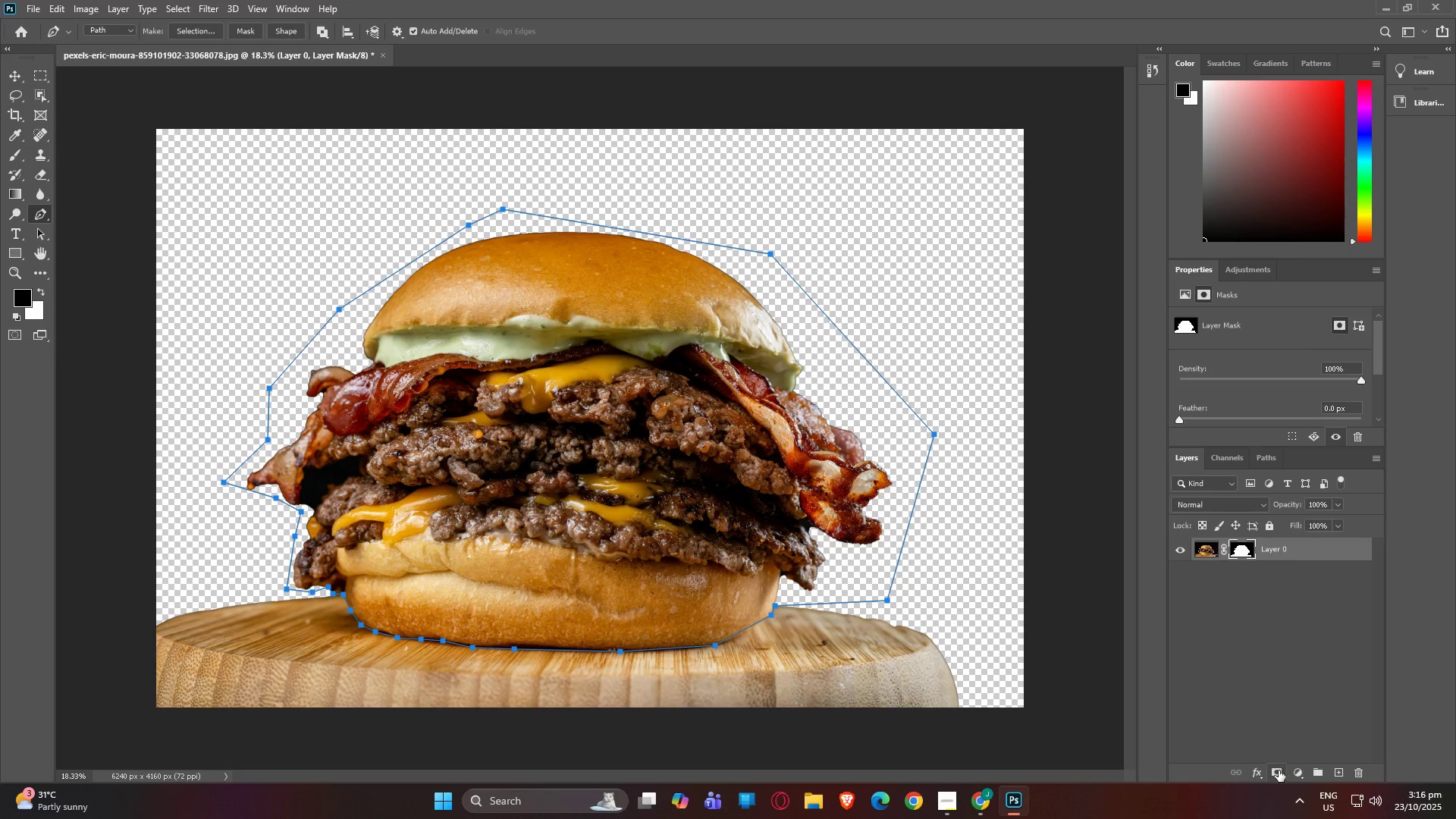 
left_click([1279, 770])
 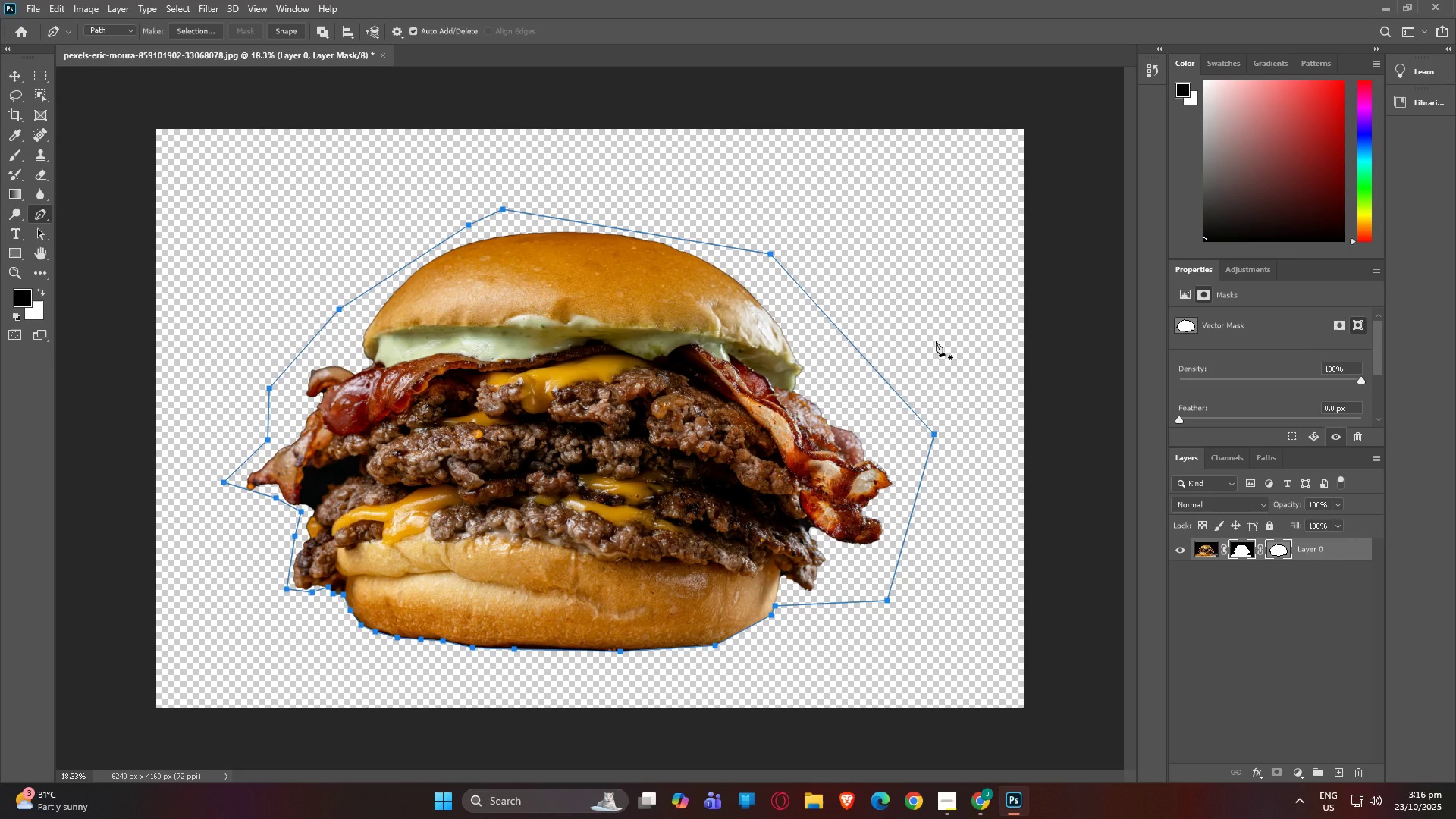 
wait(6.38)
 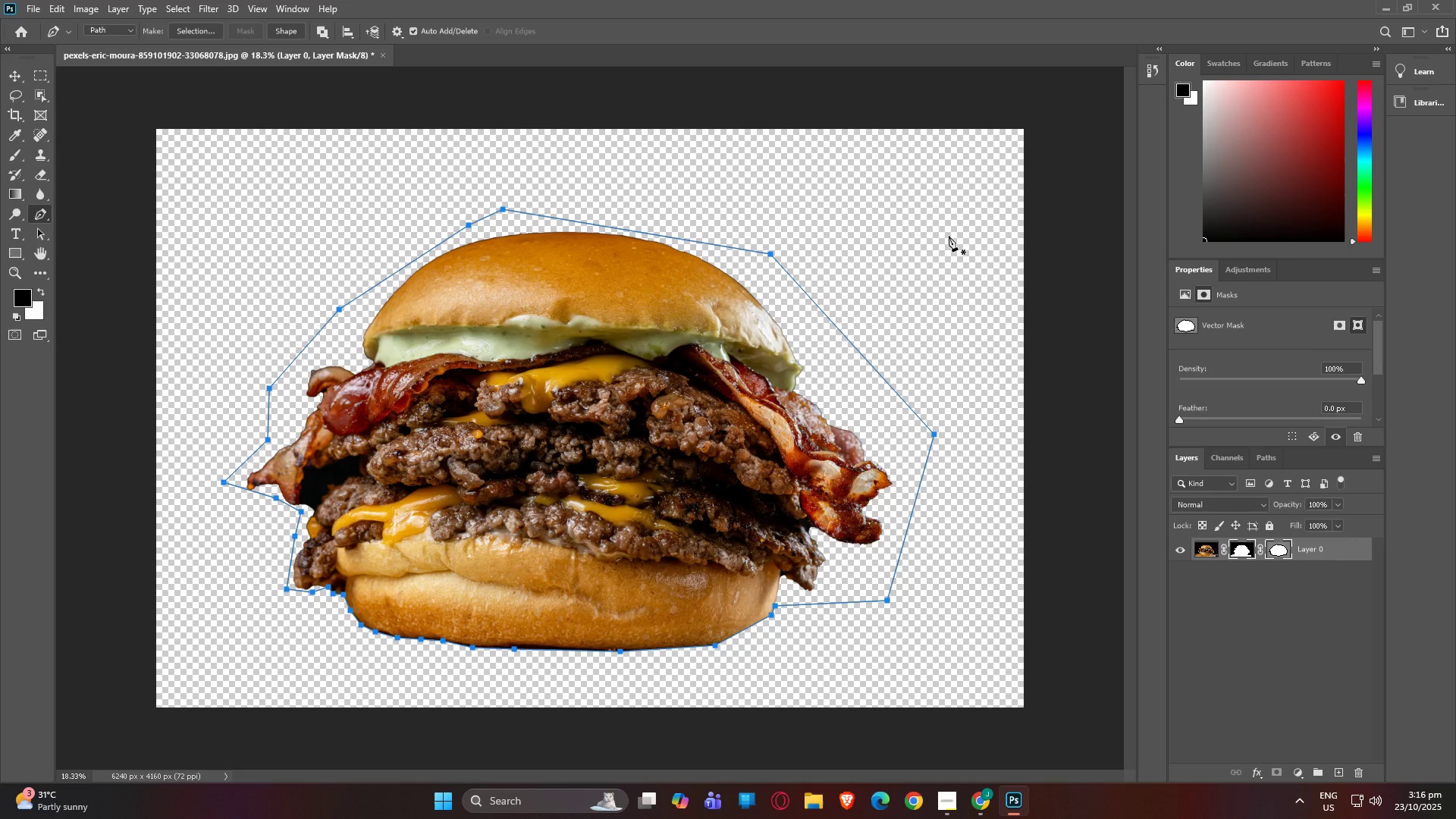 
hold_key(key=ControlLeft, duration=0.92)
 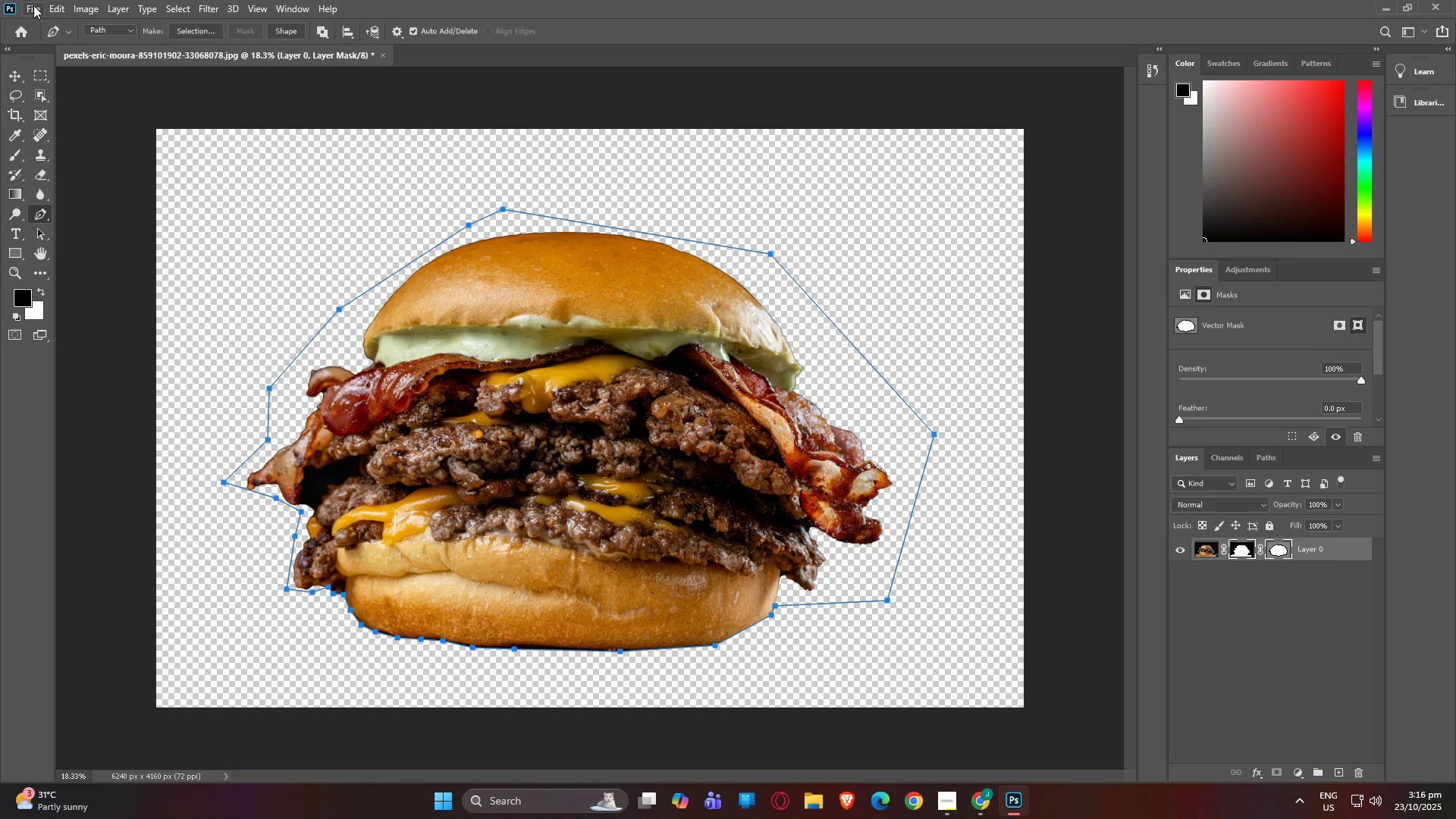 
left_click([36, 6])
 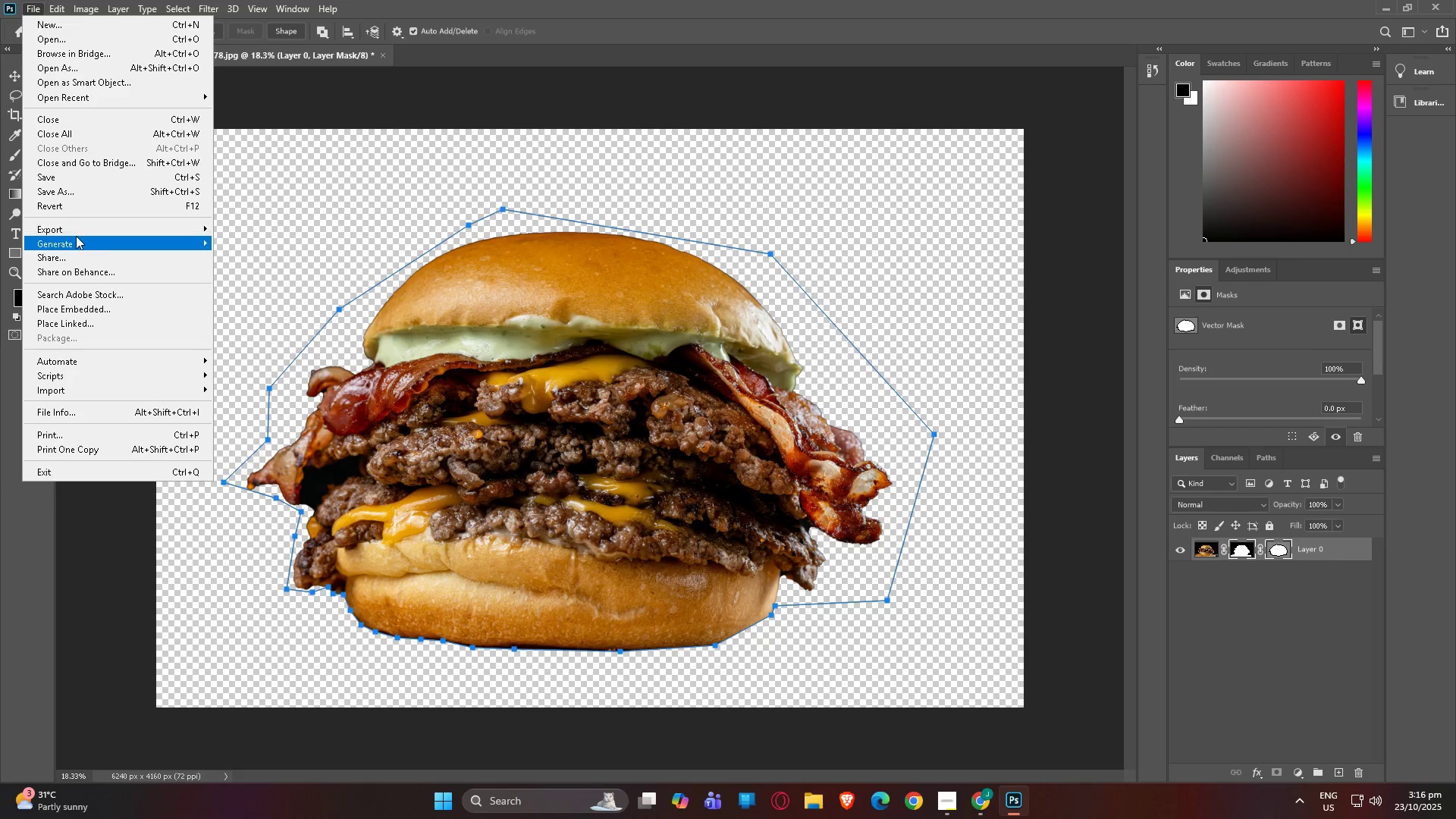 
left_click([76, 231])
 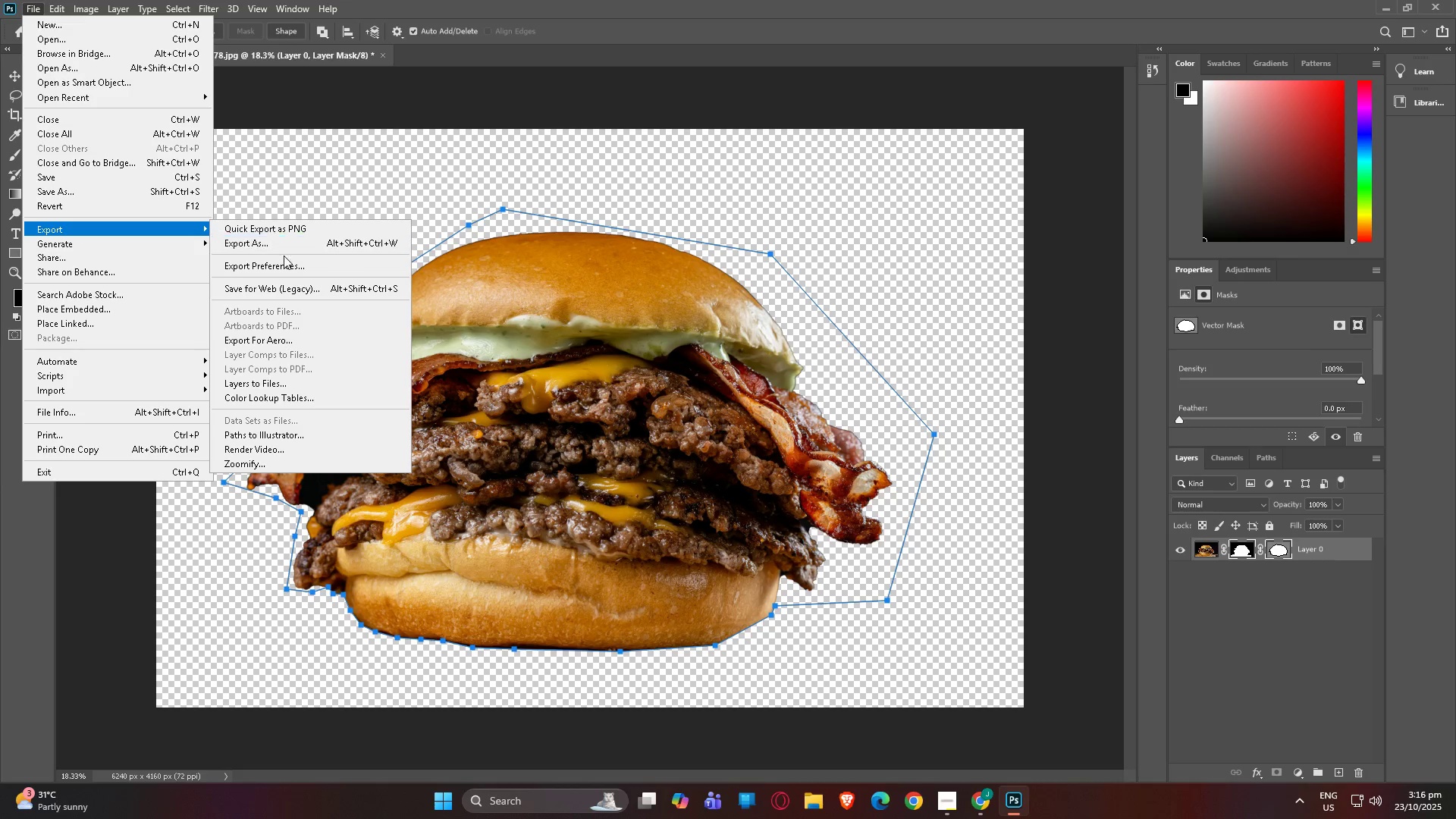 
left_click([275, 241])
 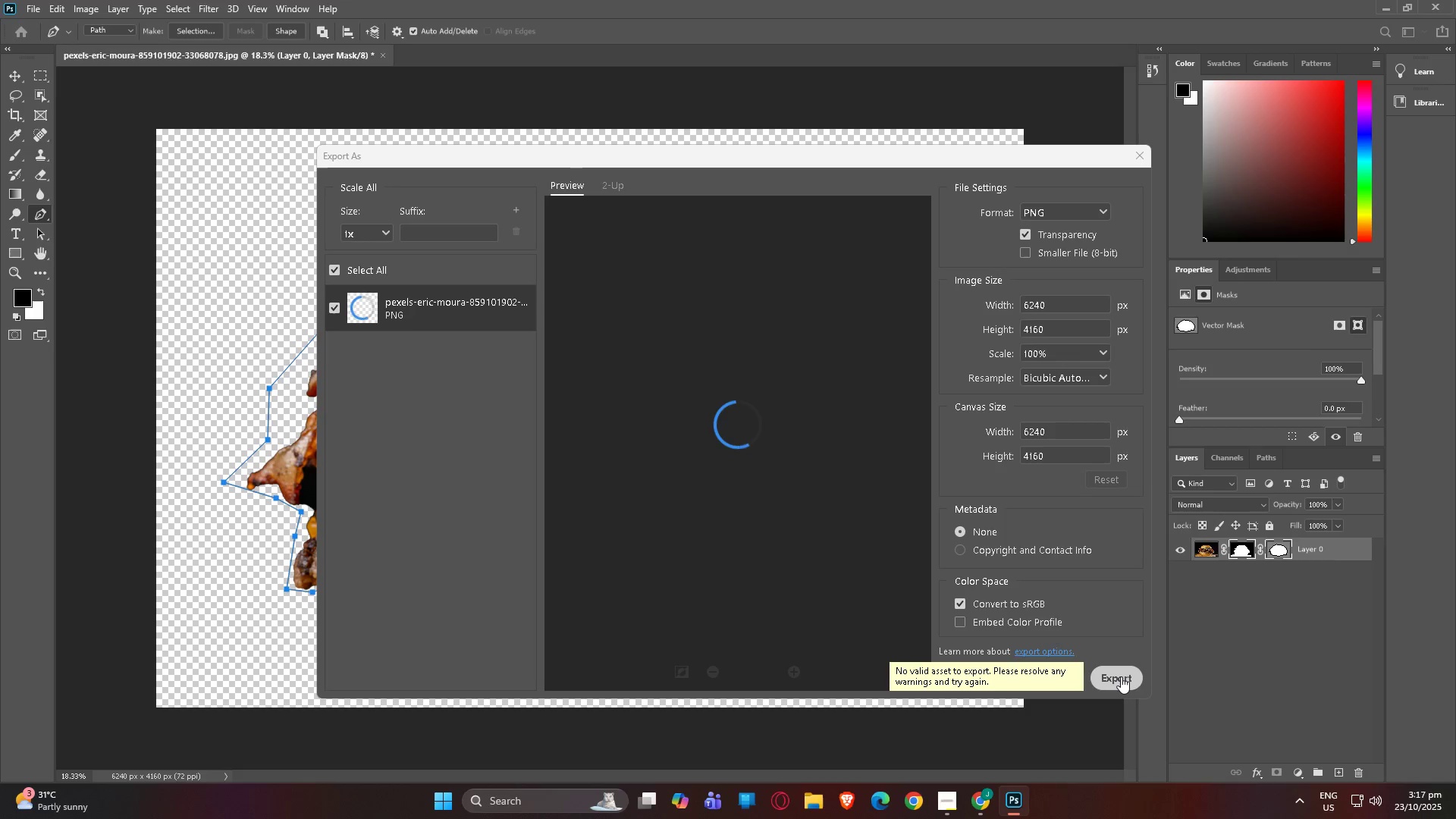 
wait(7.61)
 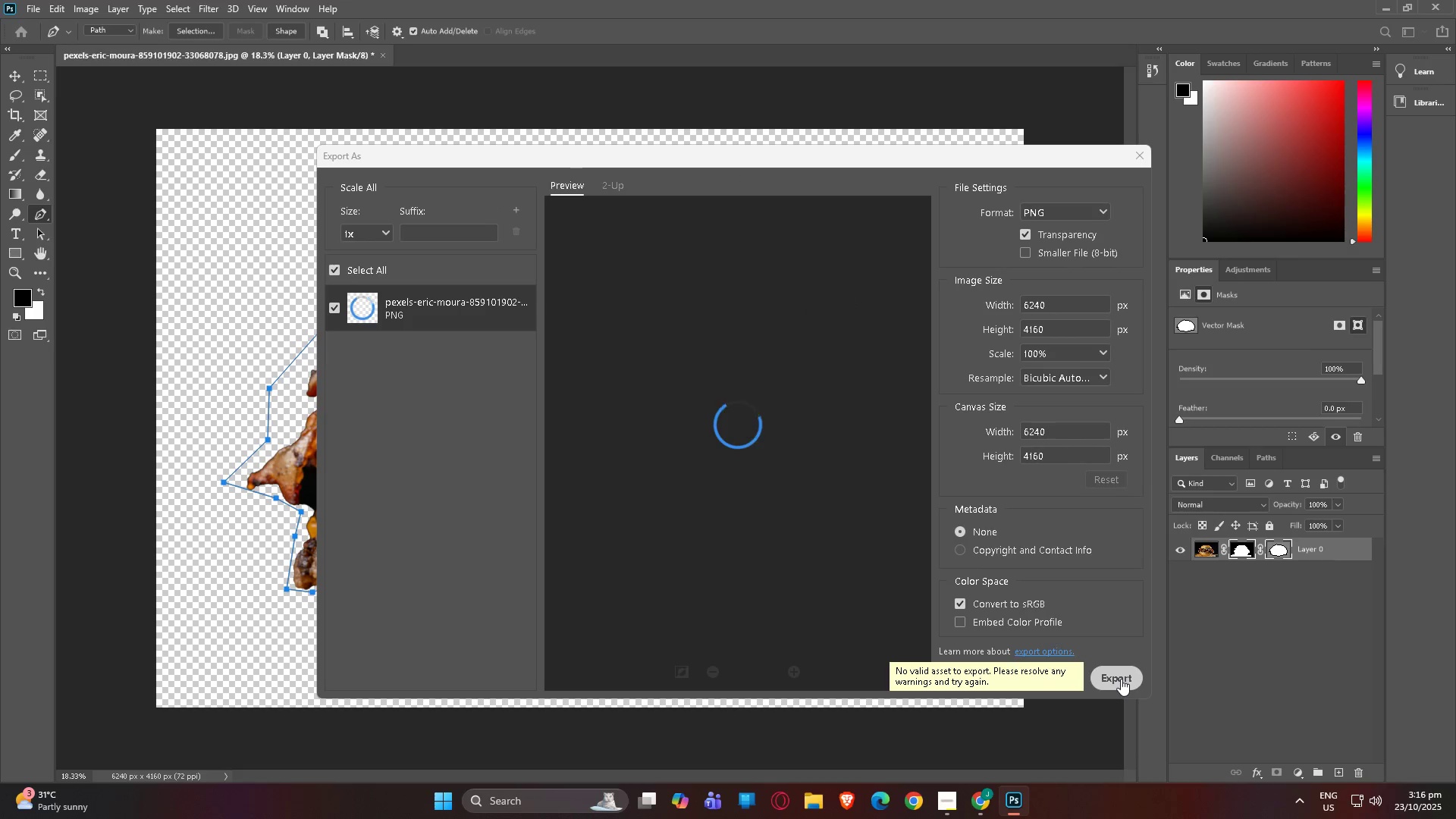 
left_click([1121, 676])
 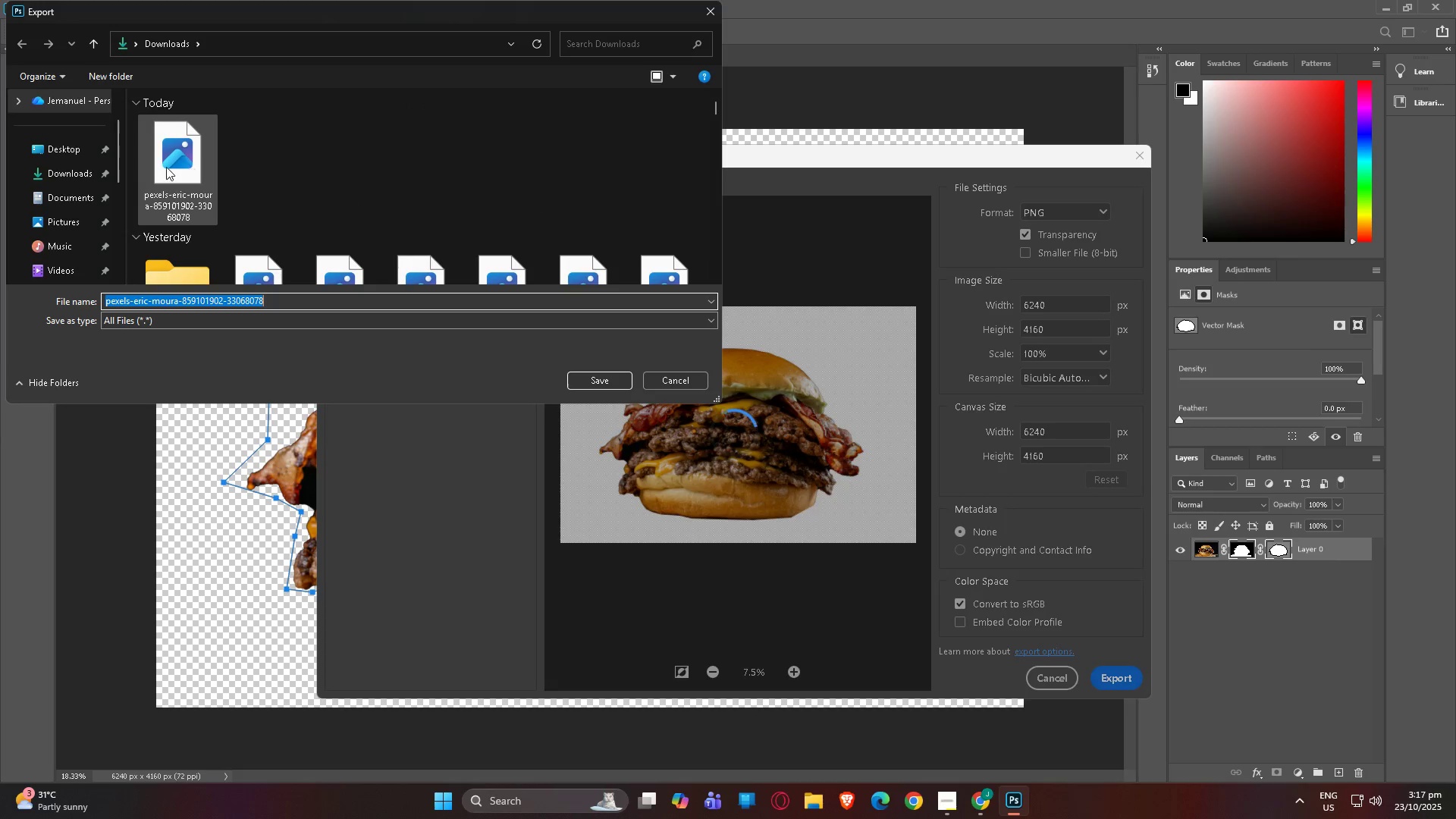 
type(Burger  T)
key(Backspace)
key(Backspace)
key(Backspace)
key(Backspace)
key(Backspace)
key(Backspace)
key(Backspace)
key(Backspace)
type(Smash burger T)
key(Backspace)
type(tran)
key(Backspace)
type(nsparent)
 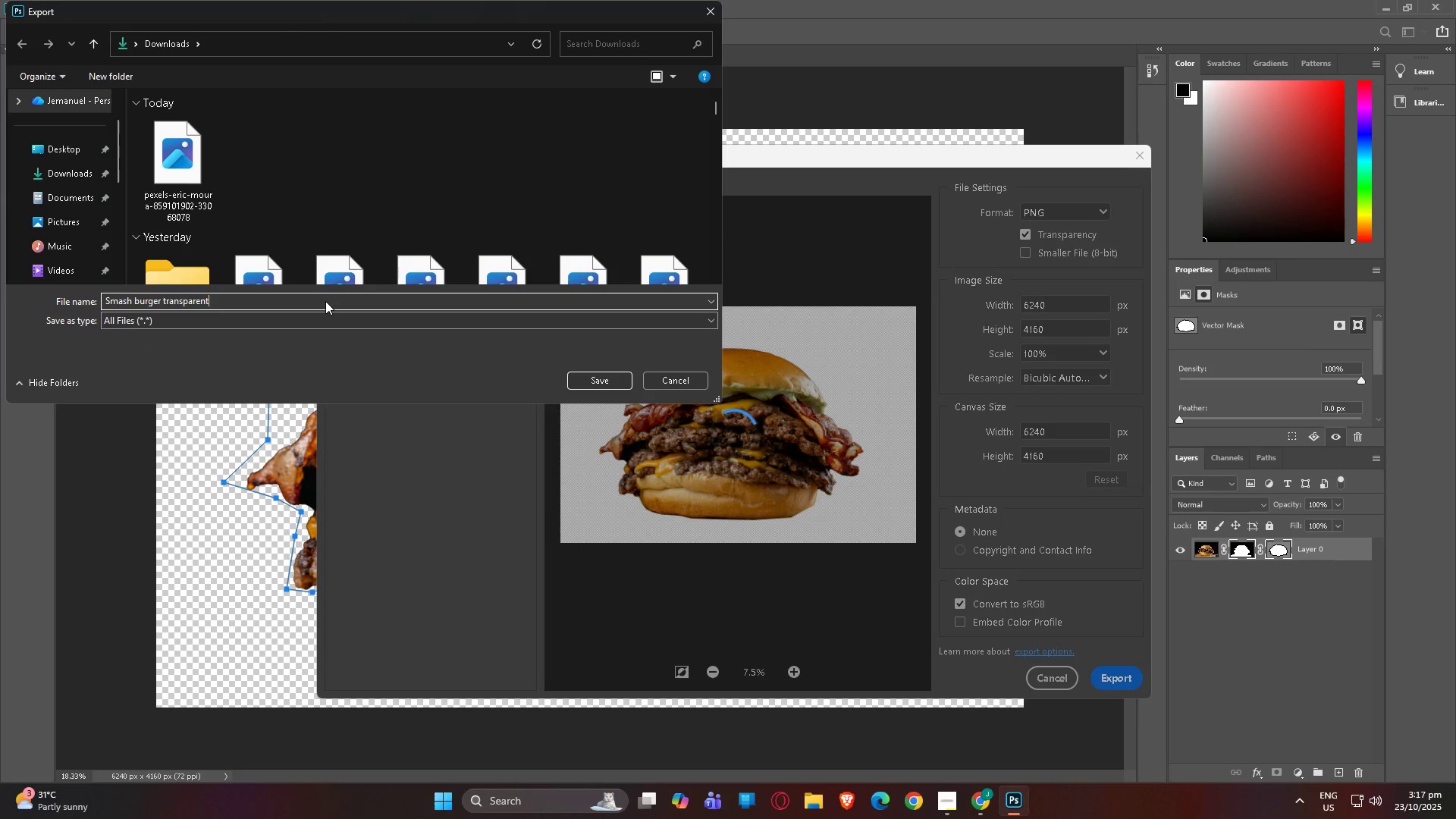 
left_click([609, 385])
 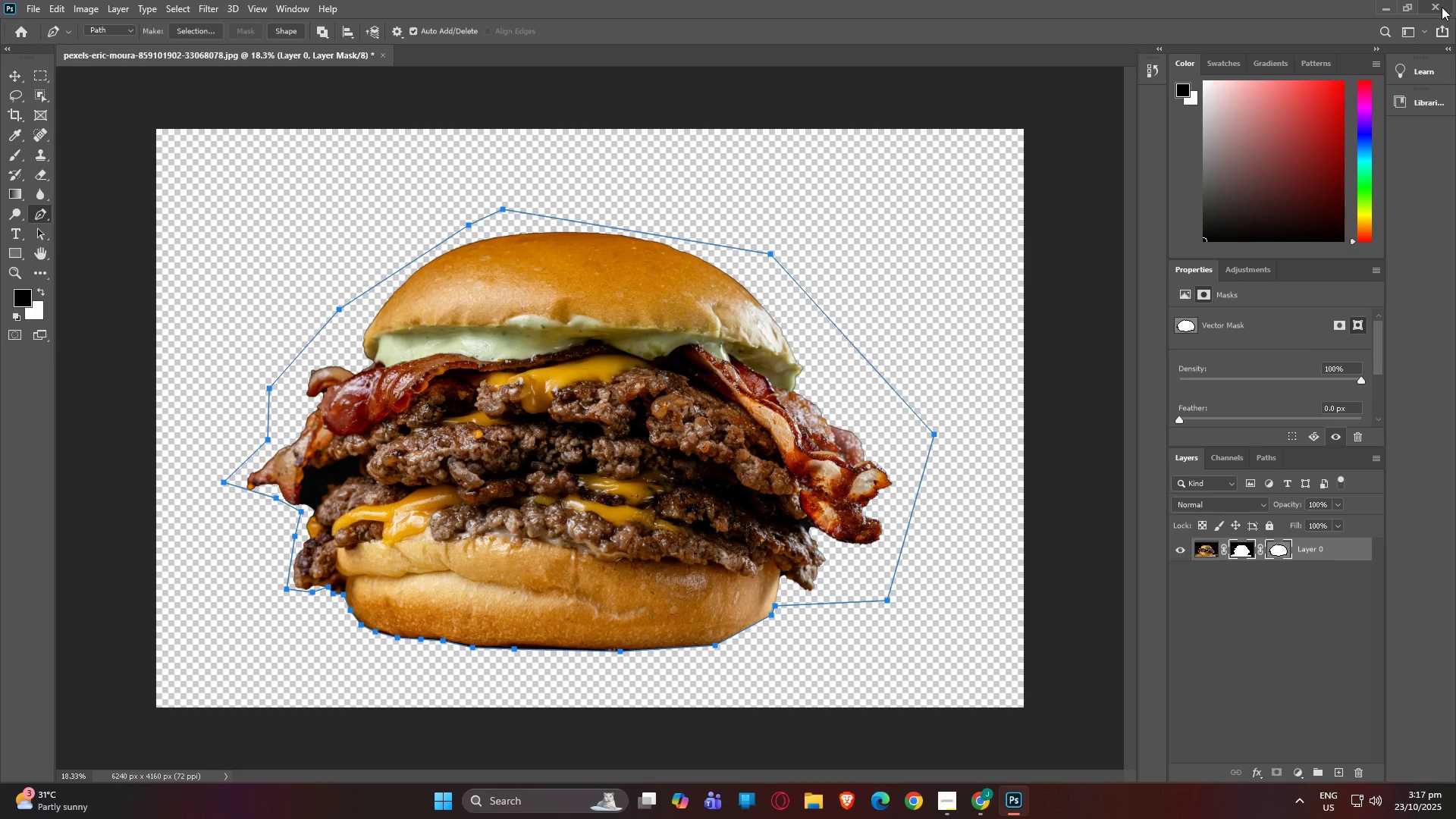 
wait(6.02)
 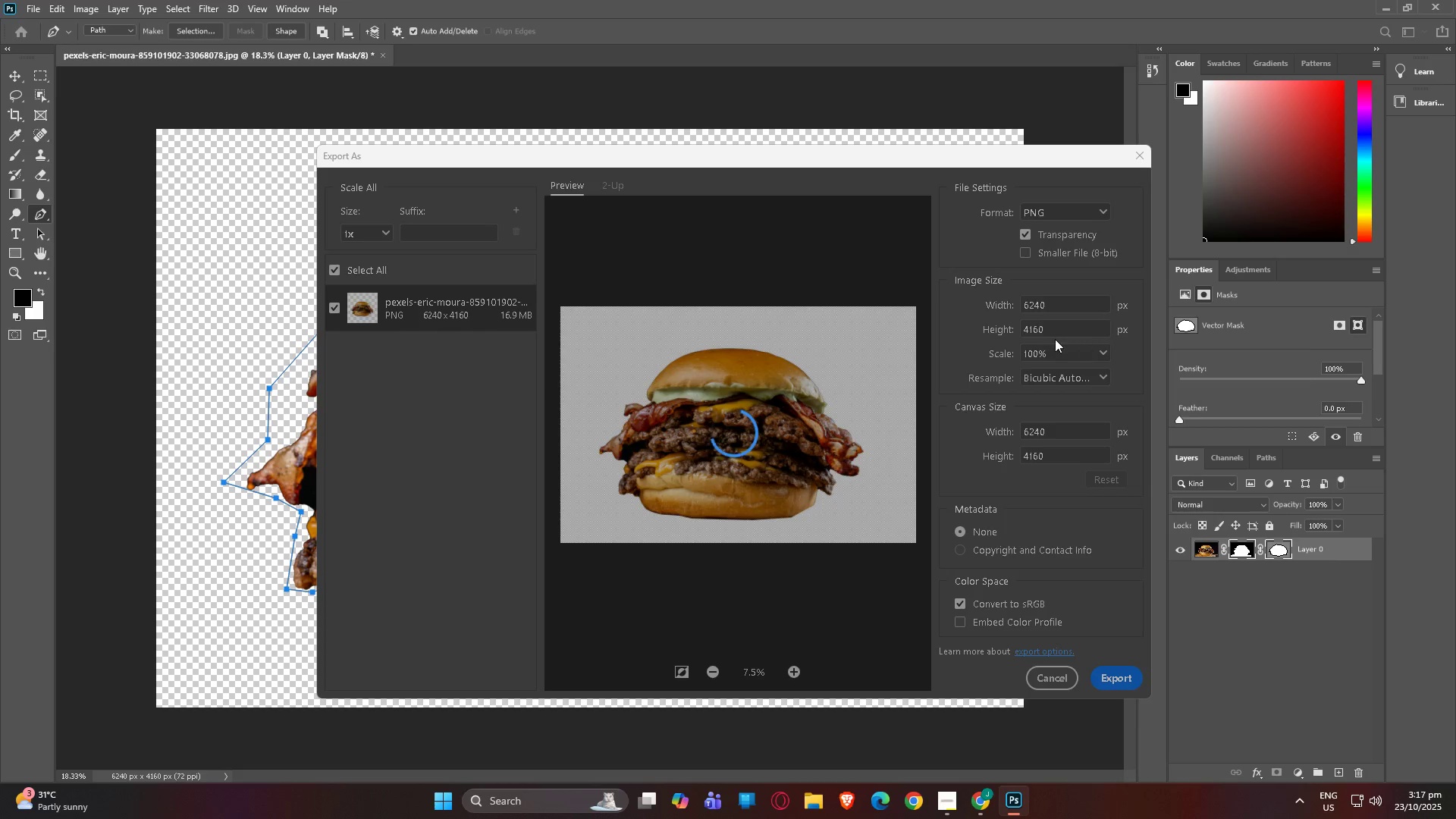 
left_click([1434, 3])
 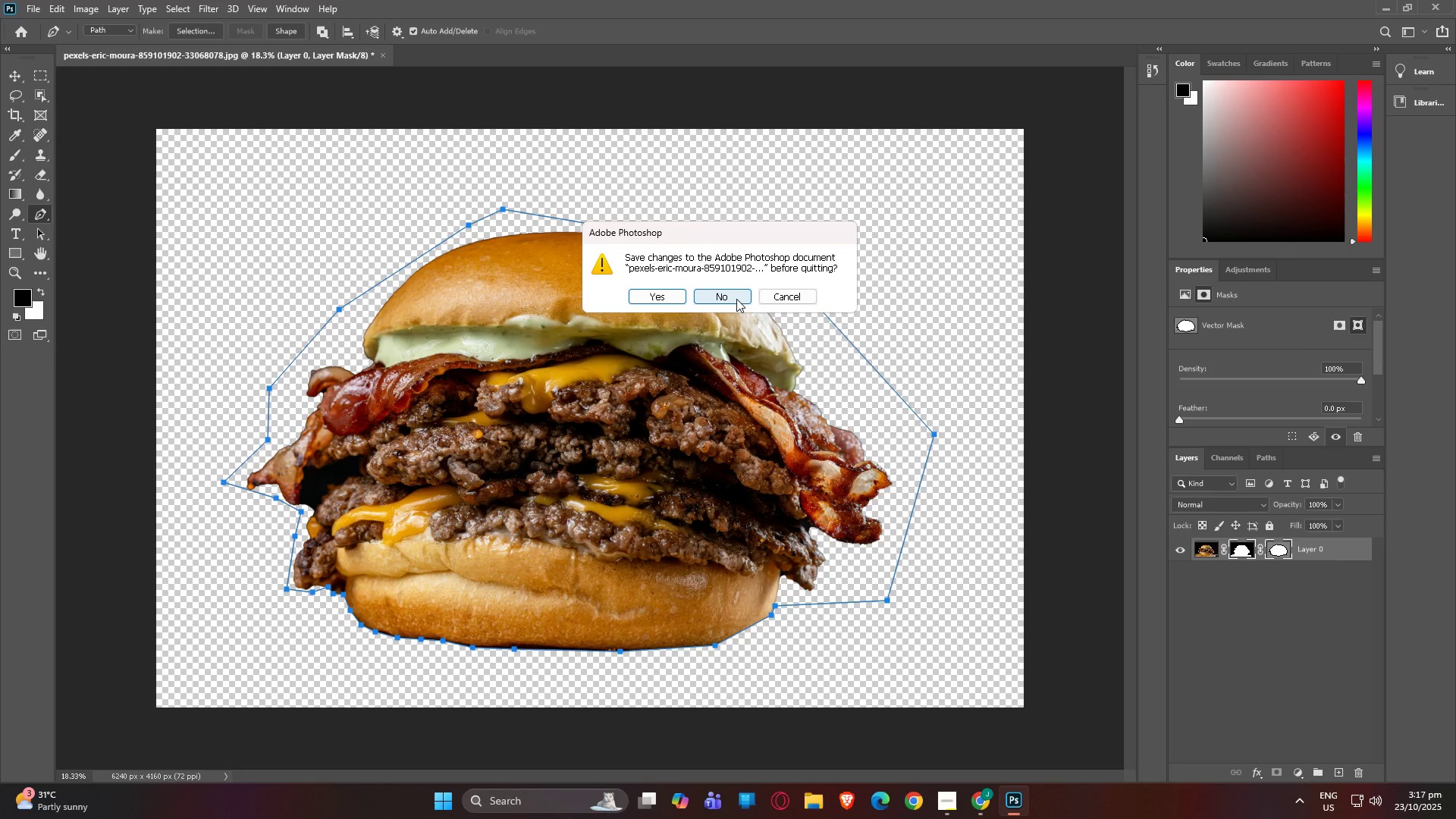 
left_click([736, 299])
 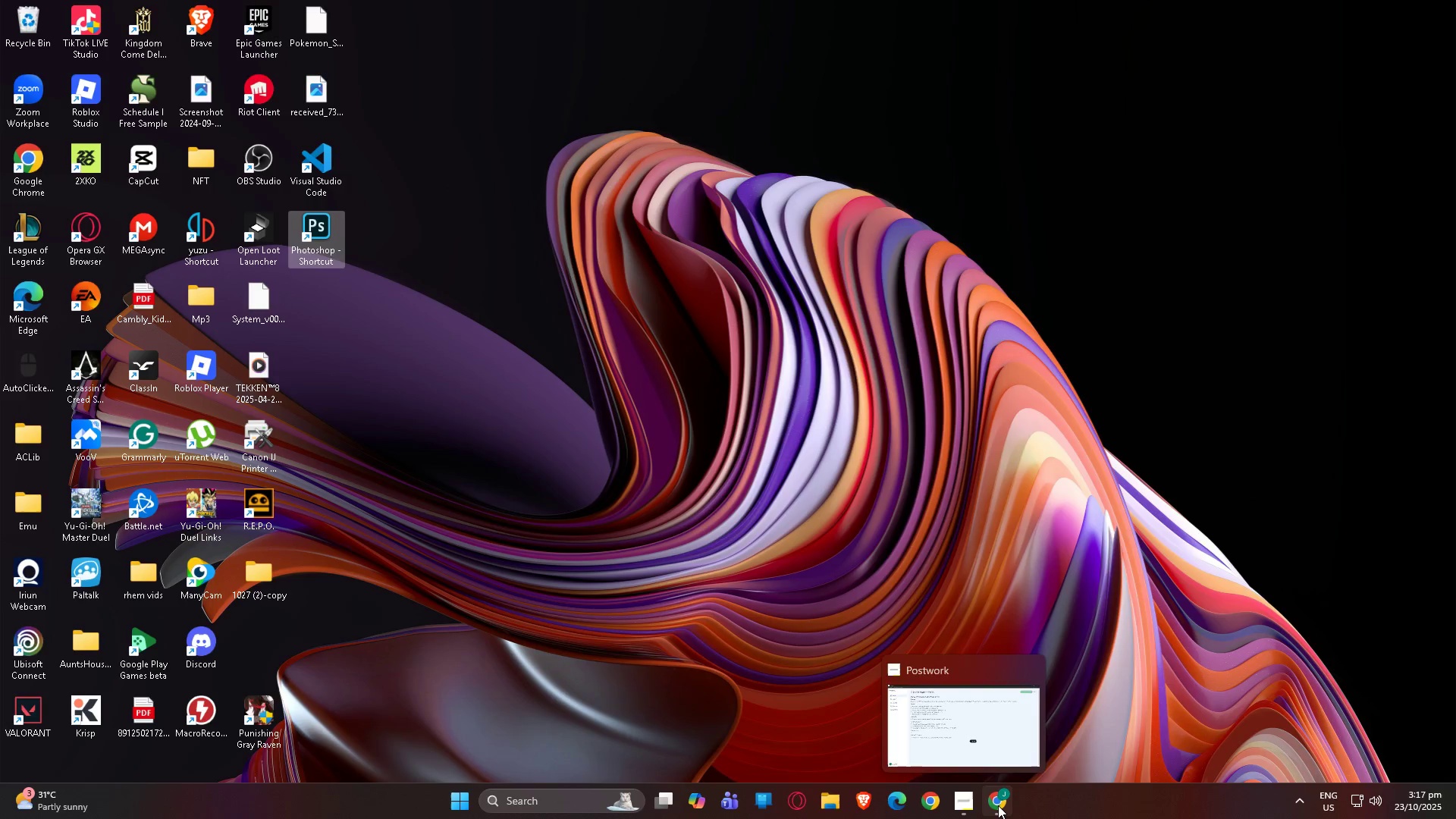 
left_click([998, 805])
 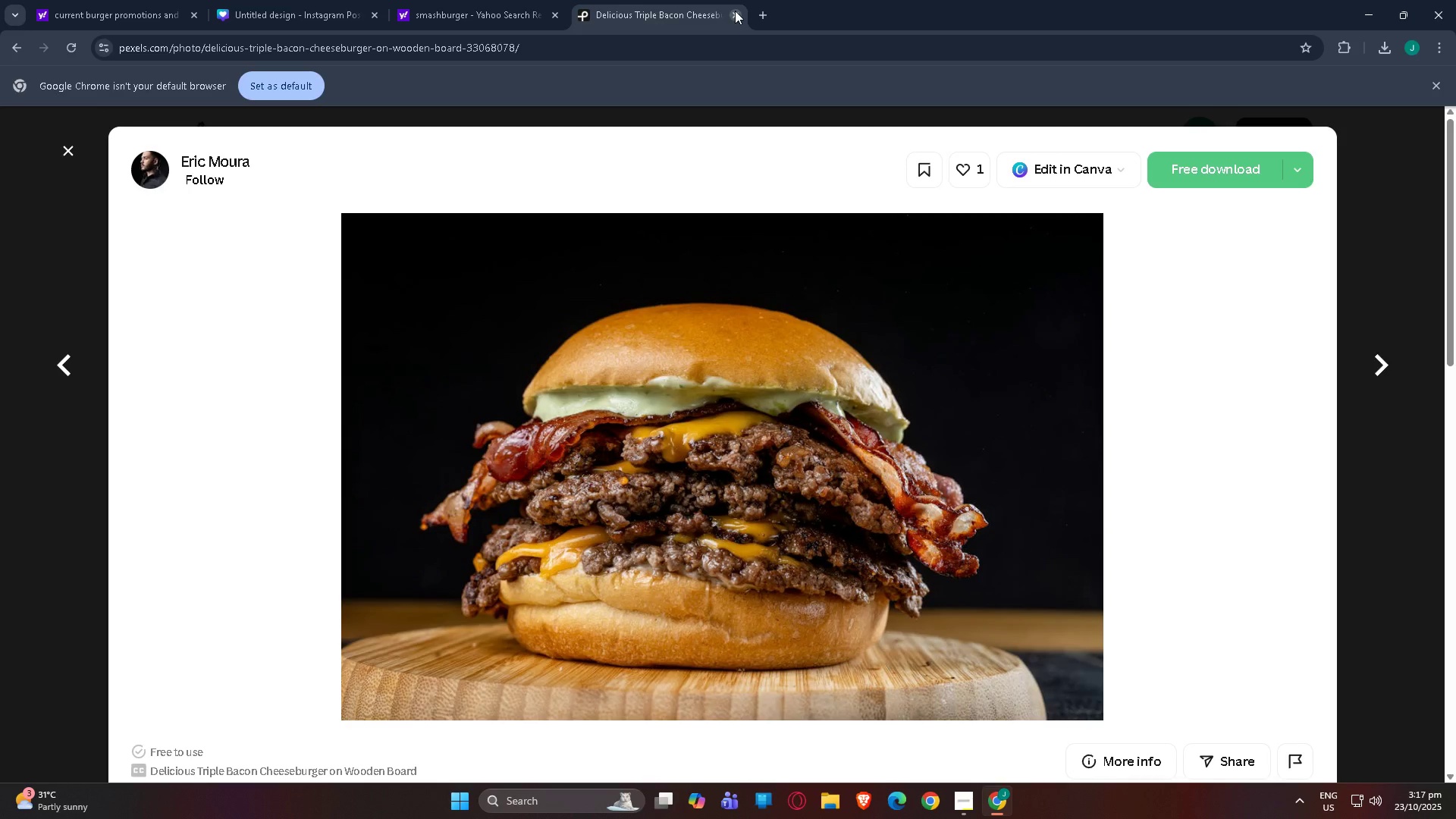 
left_click([735, 11])
 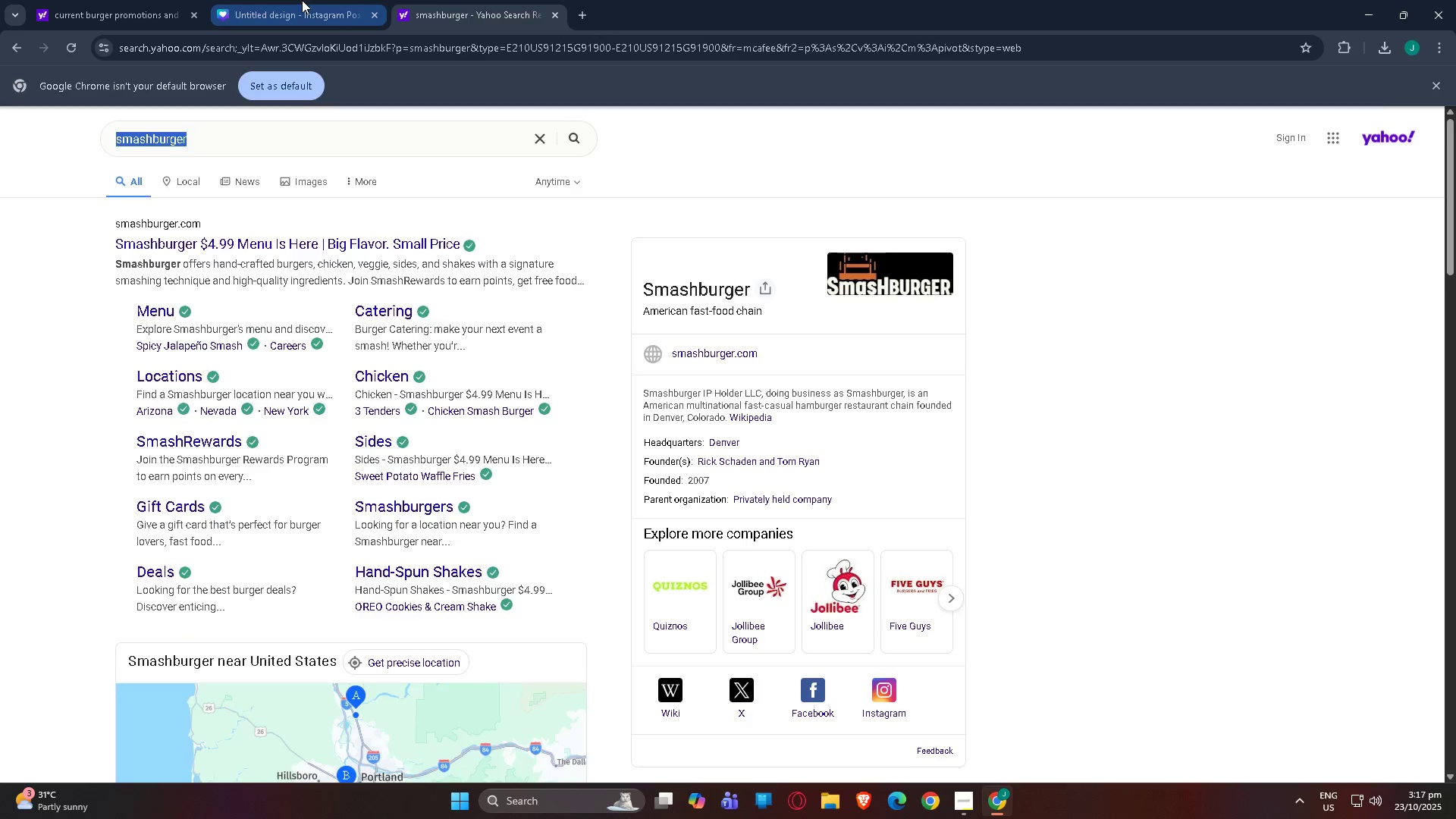 
left_click([302, 0])
 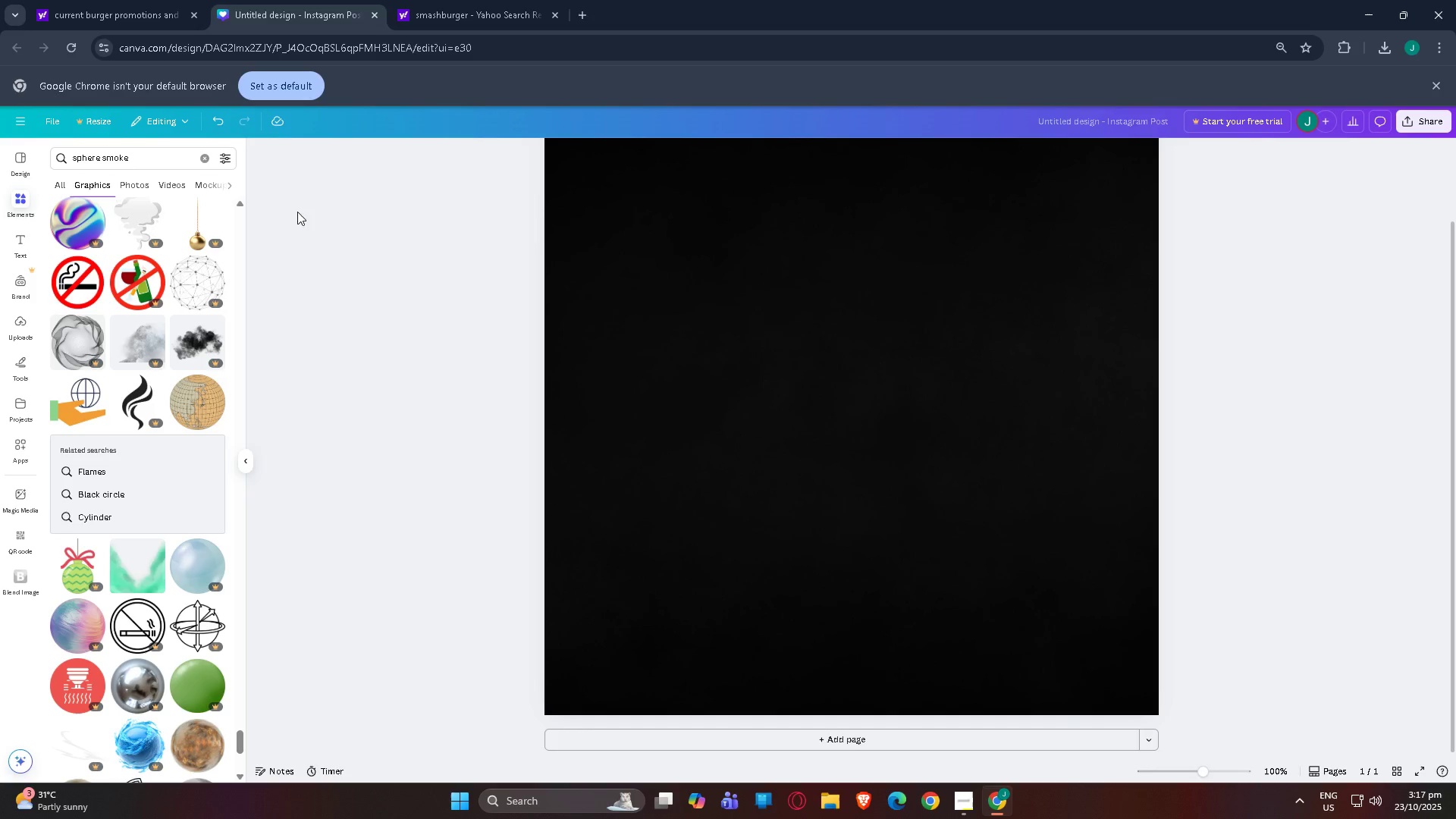 
scroll: coordinate [96, 328], scroll_direction: up, amount: 3.0
 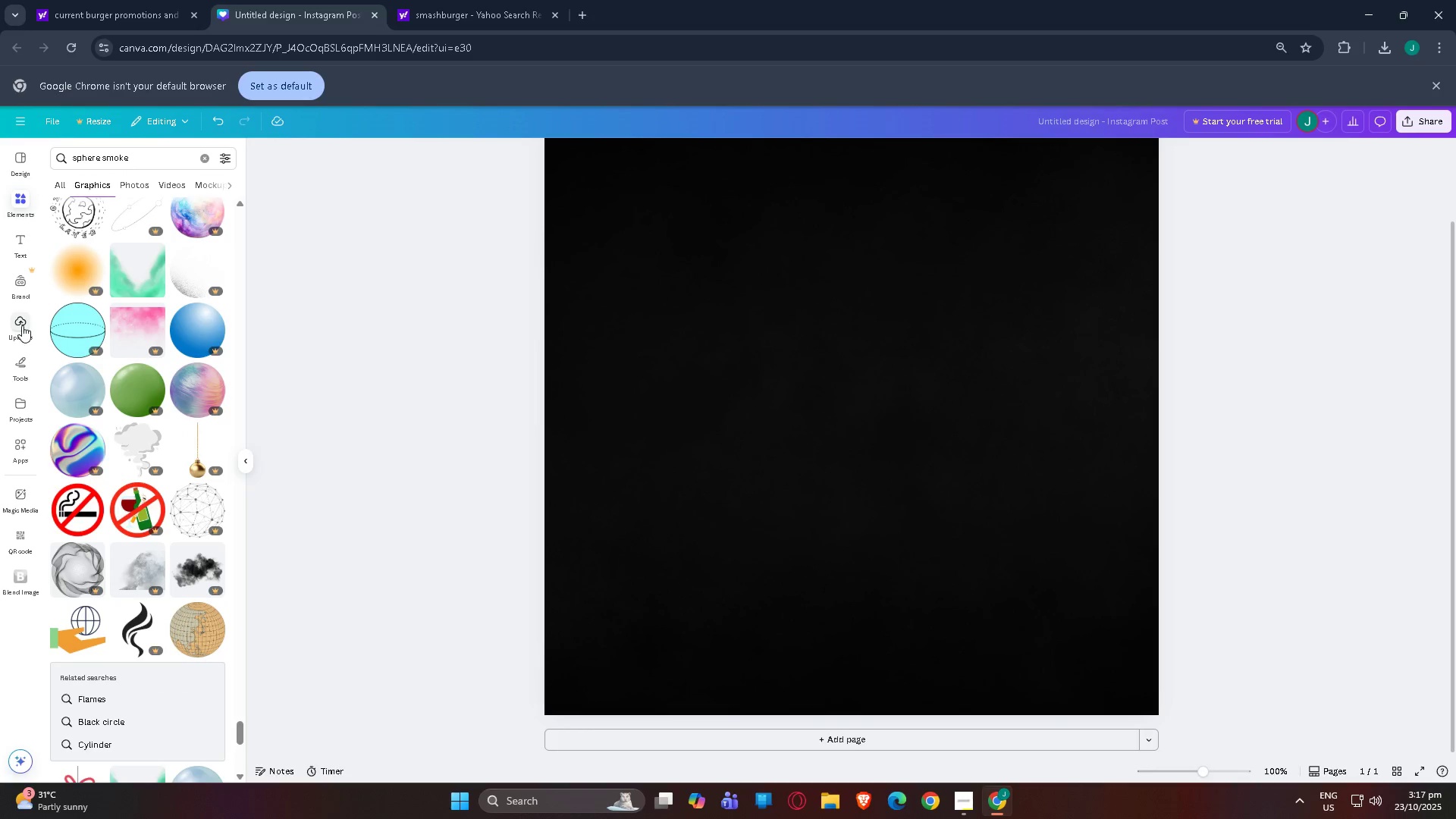 
left_click([23, 325])
 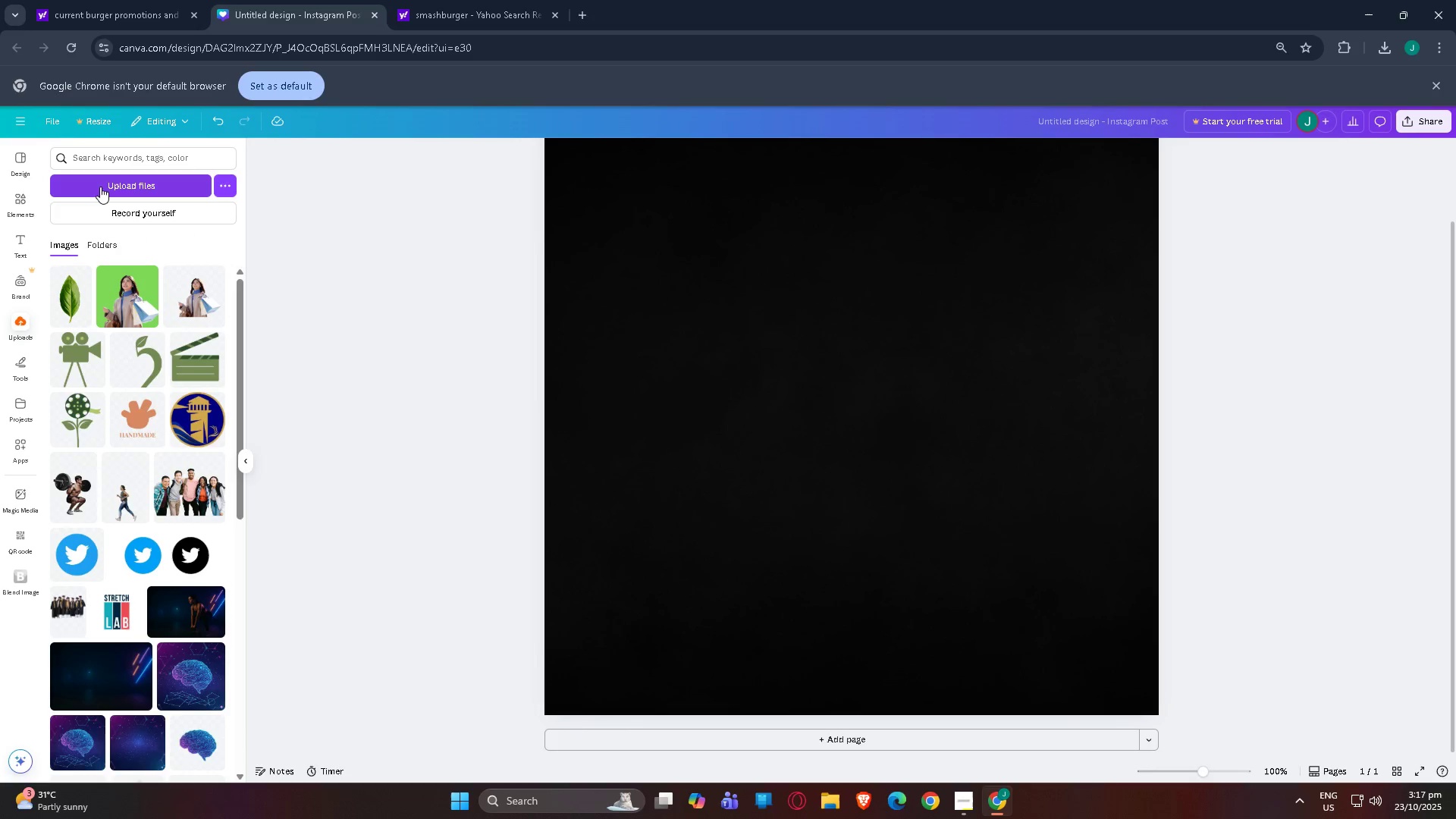 
left_click([101, 186])
 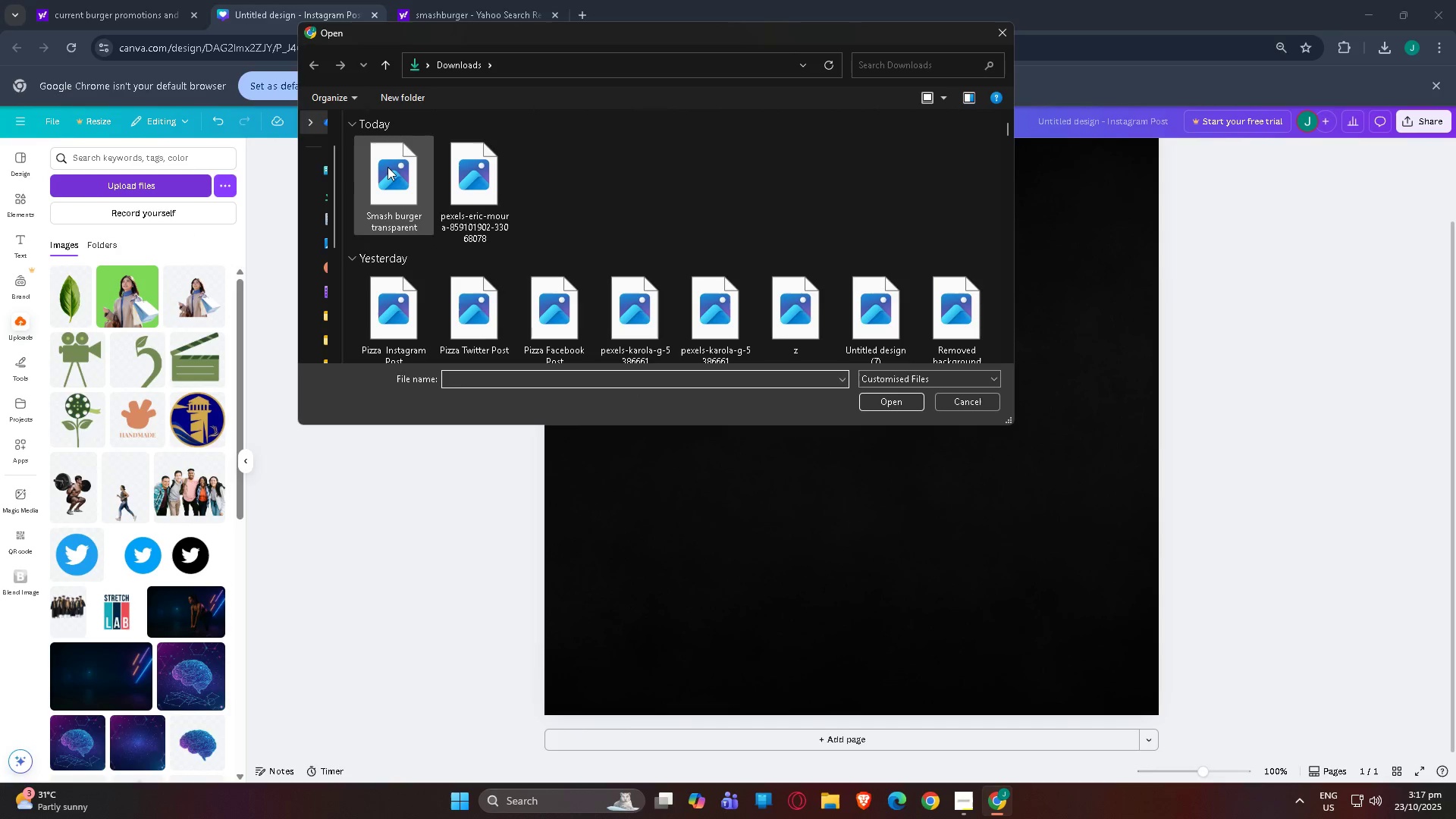 
double_click([386, 167])
 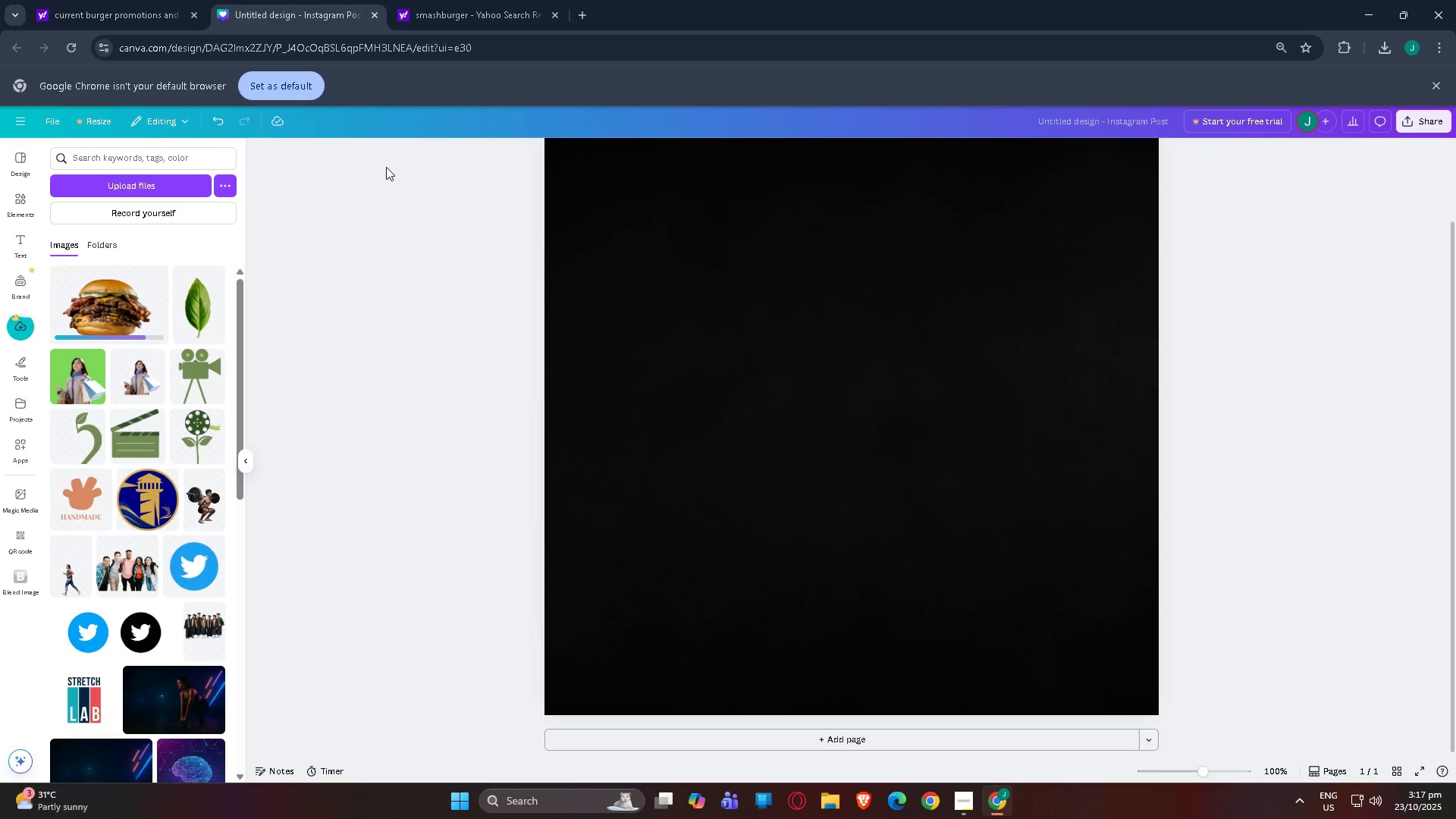 
wait(12.55)
 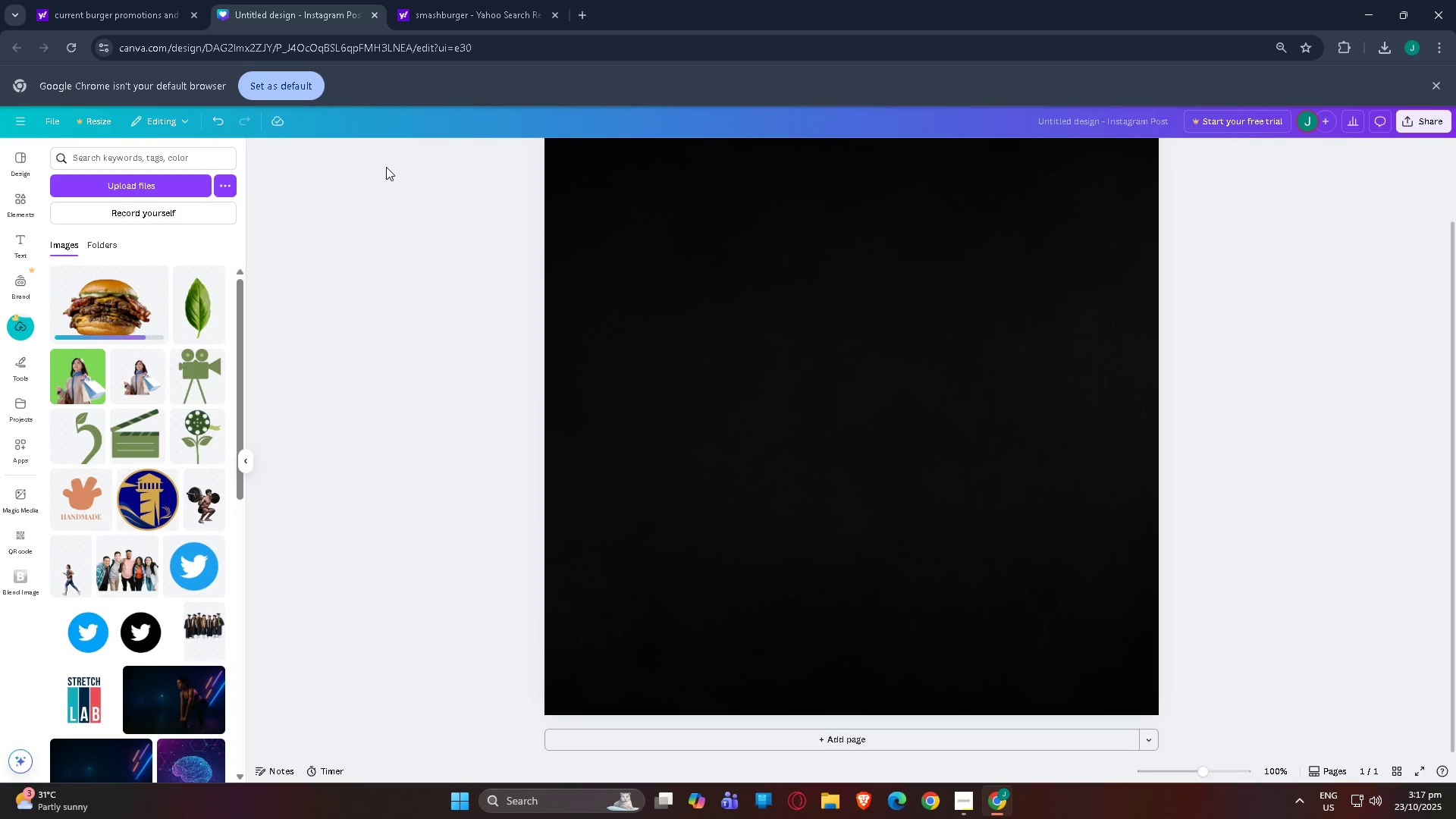 
left_click([106, 297])
 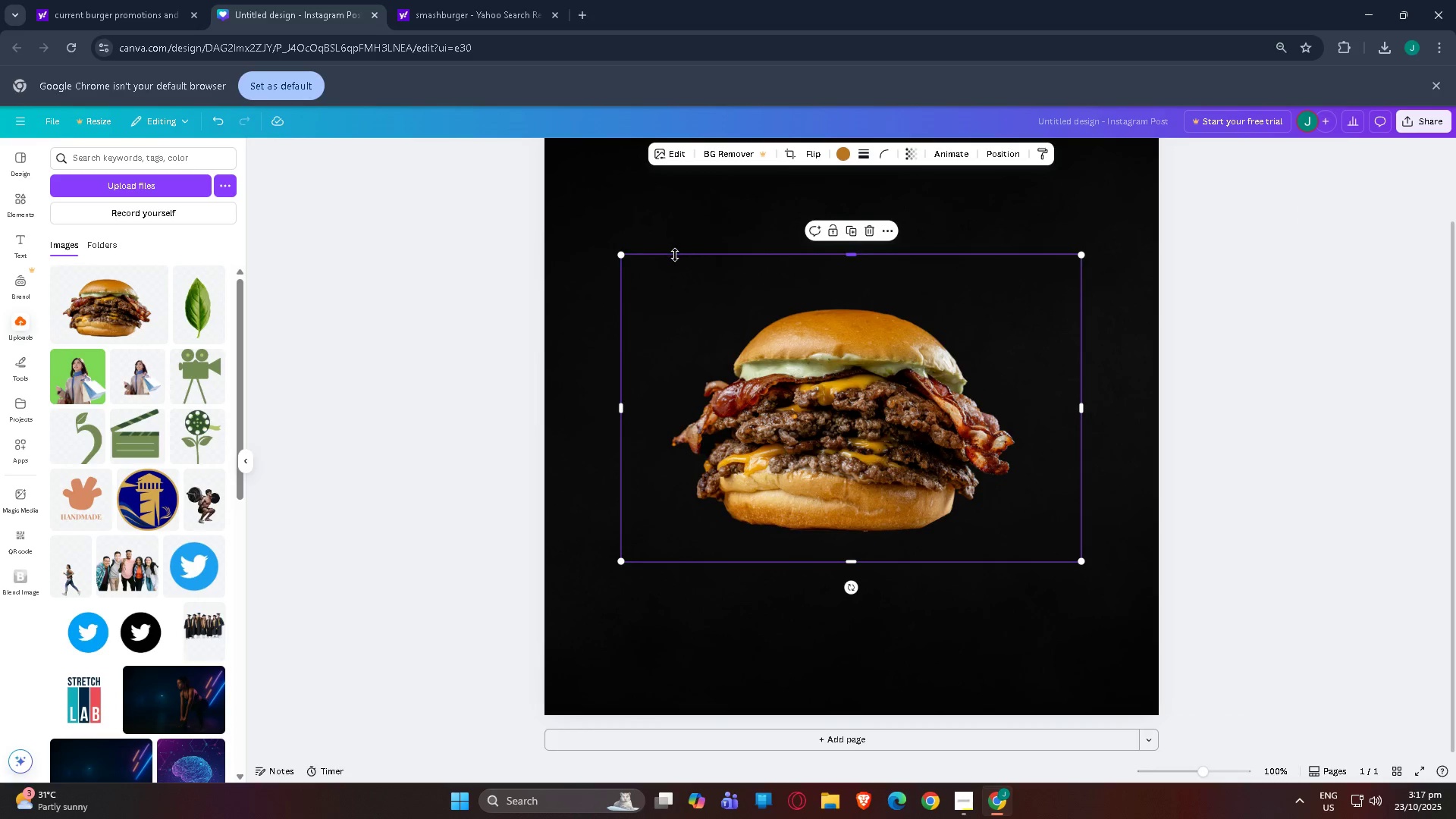 
left_click_drag(start_coordinate=[620, 259], to_coordinate=[502, 209])
 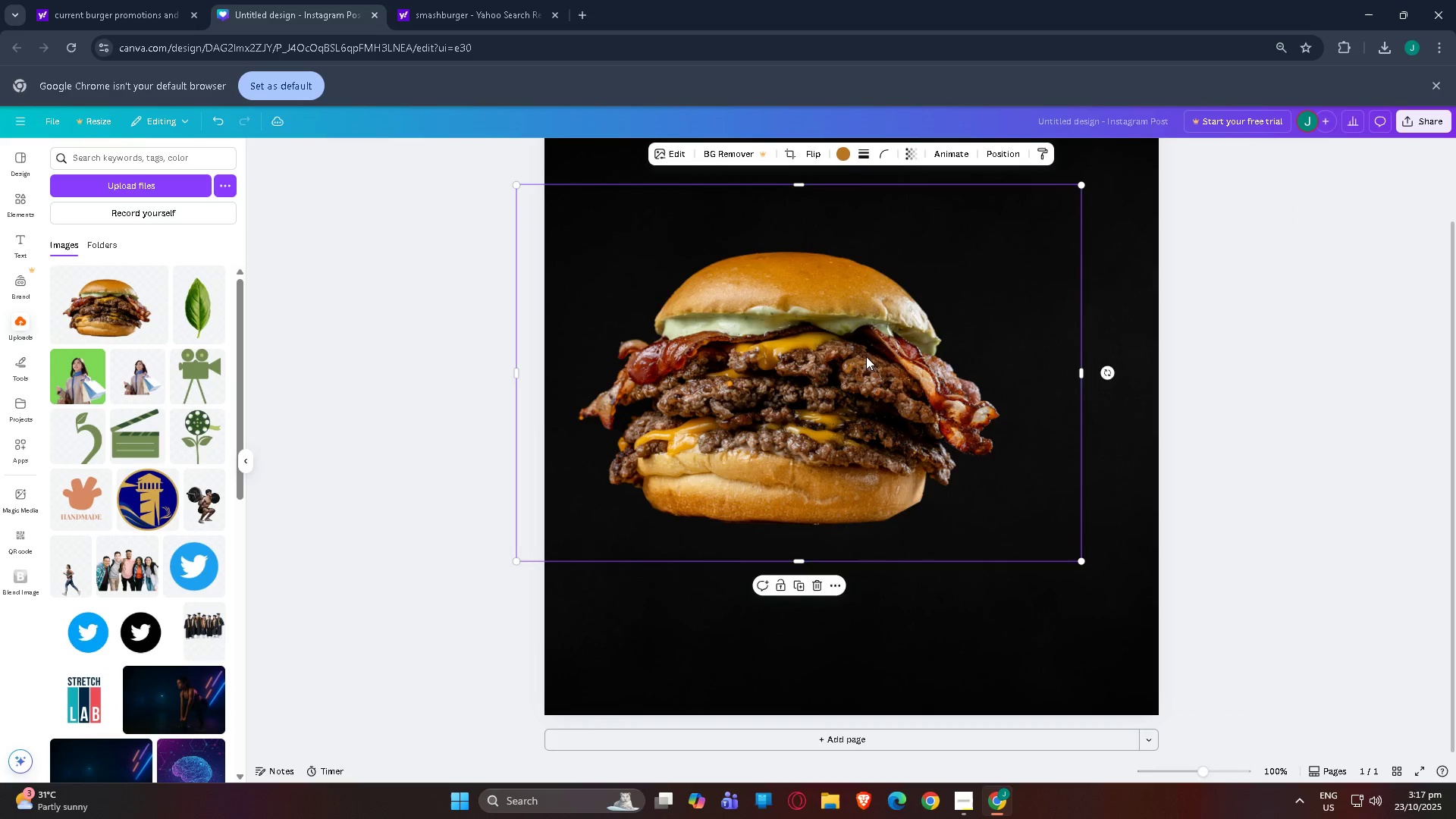 
left_click_drag(start_coordinate=[866, 356], to_coordinate=[918, 378])
 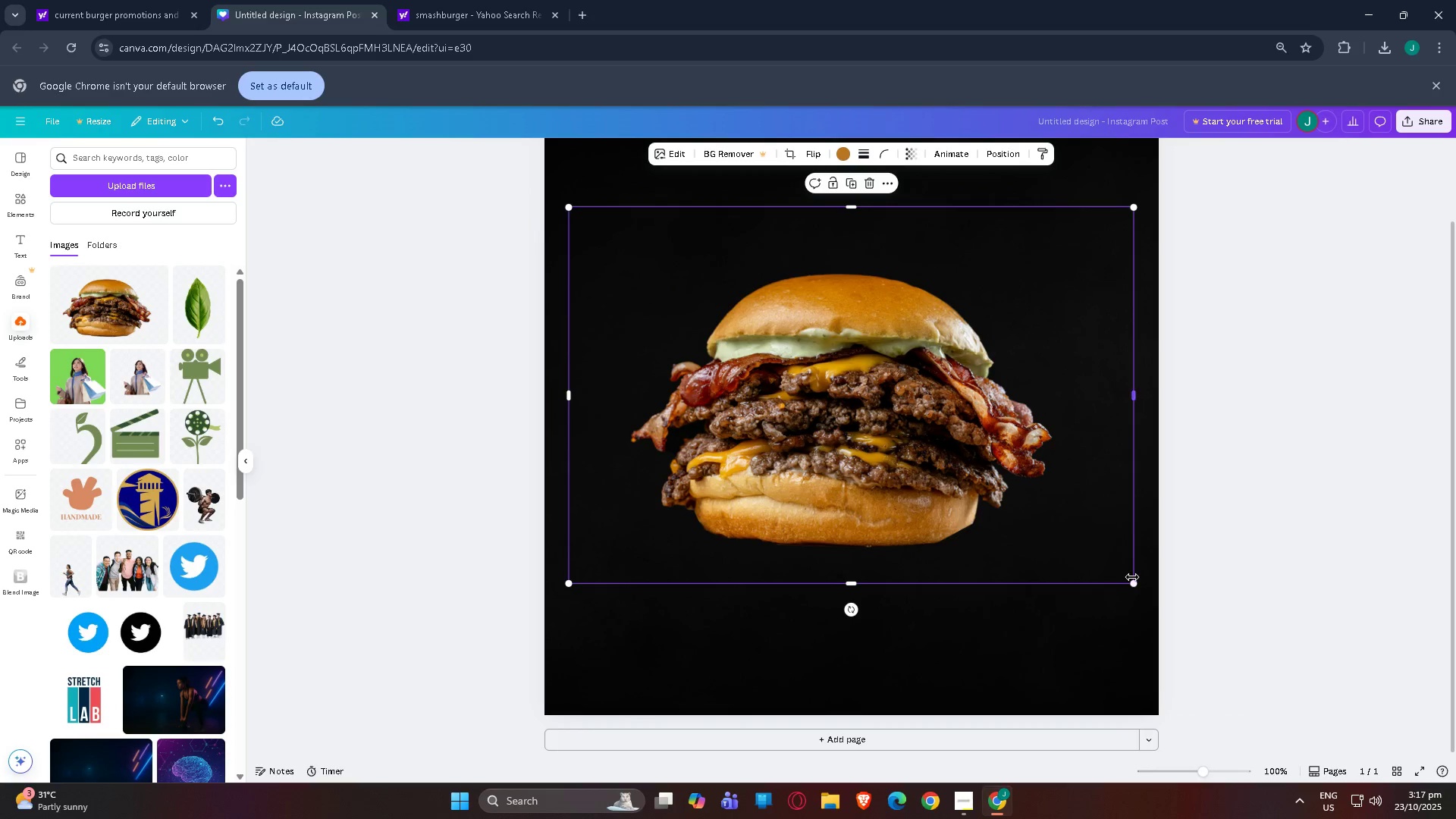 
left_click_drag(start_coordinate=[1139, 588], to_coordinate=[1174, 607])
 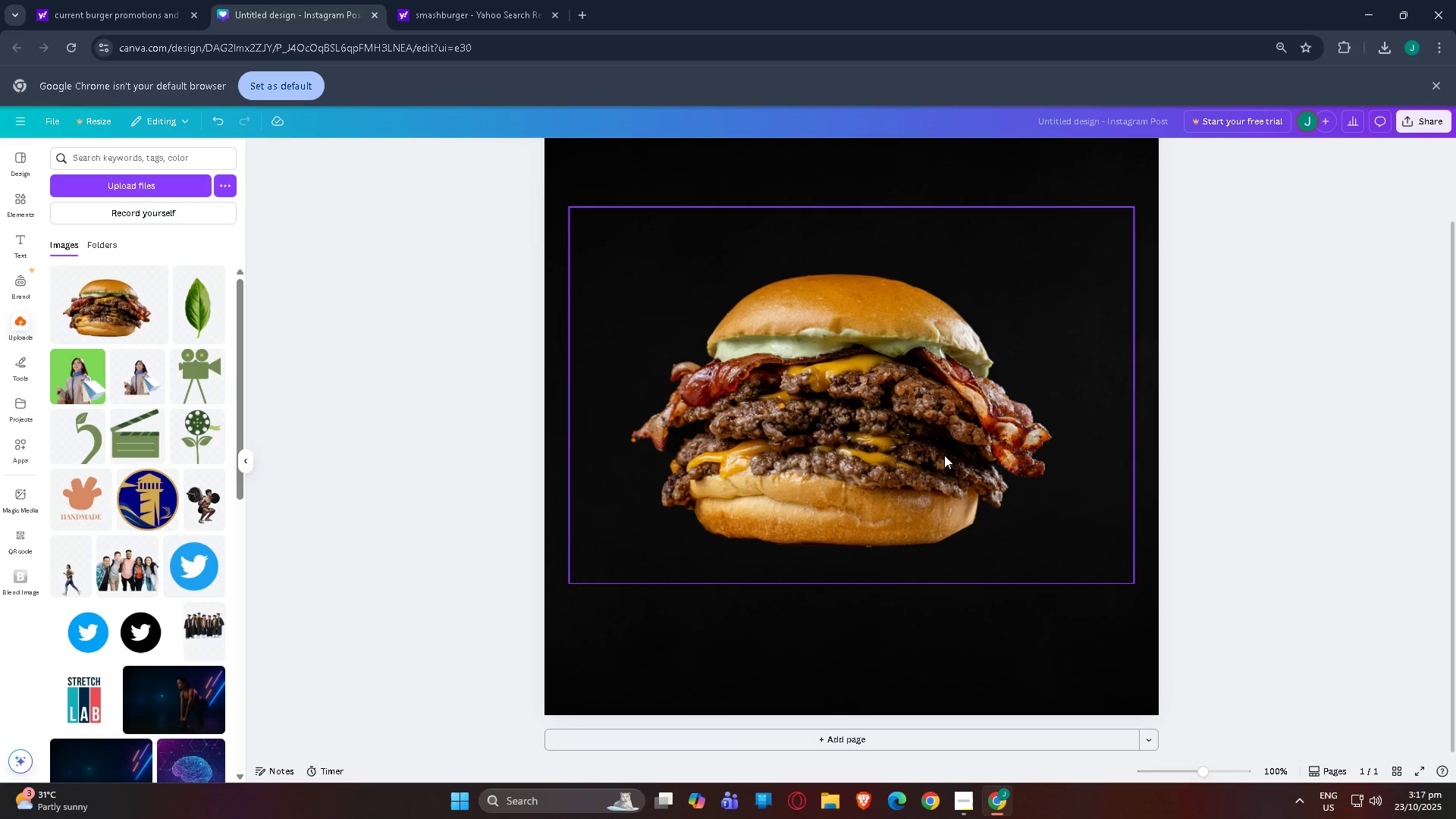 
left_click([927, 447])
 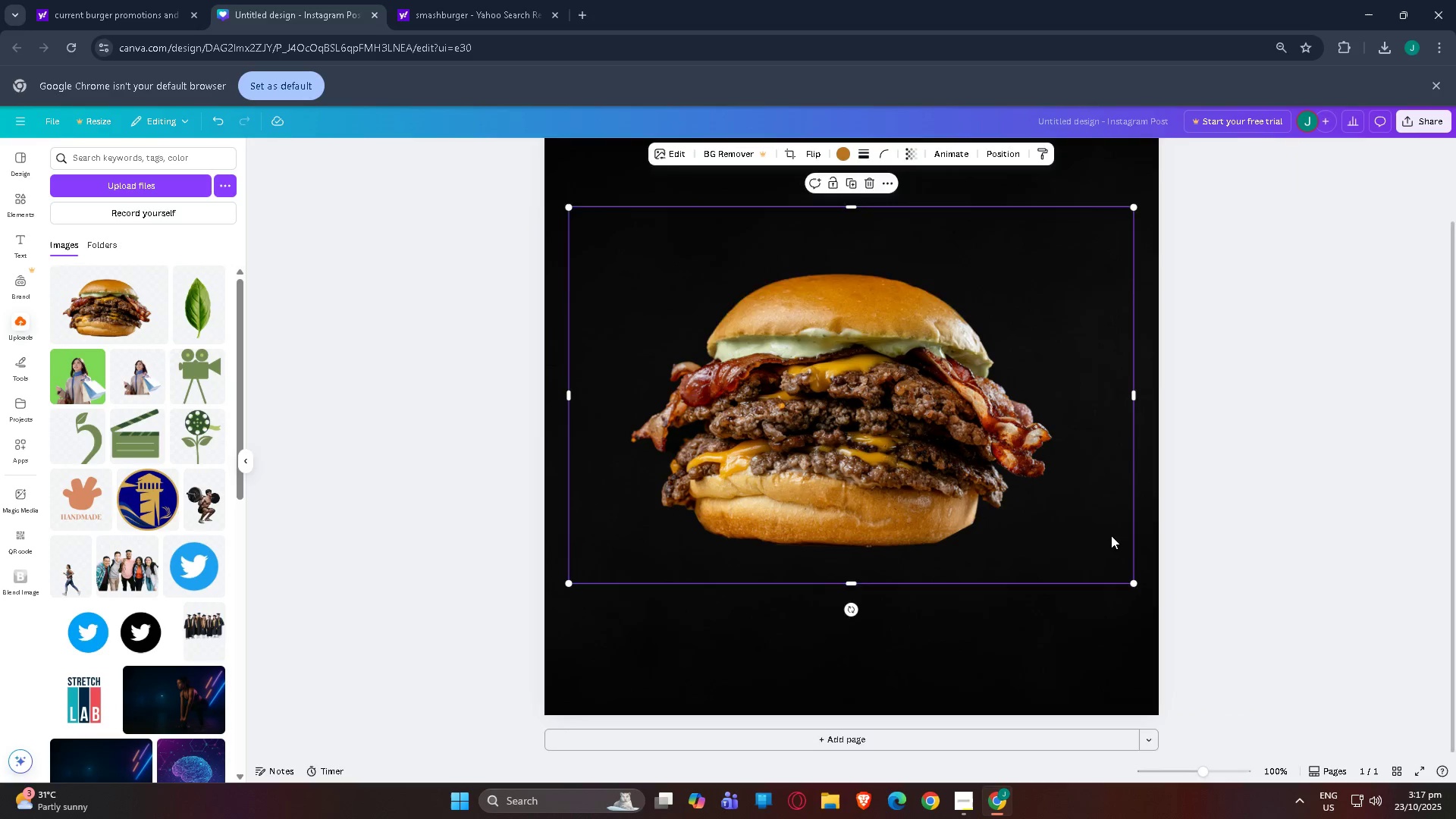 
scroll: coordinate [1187, 534], scroll_direction: up, amount: 2.0
 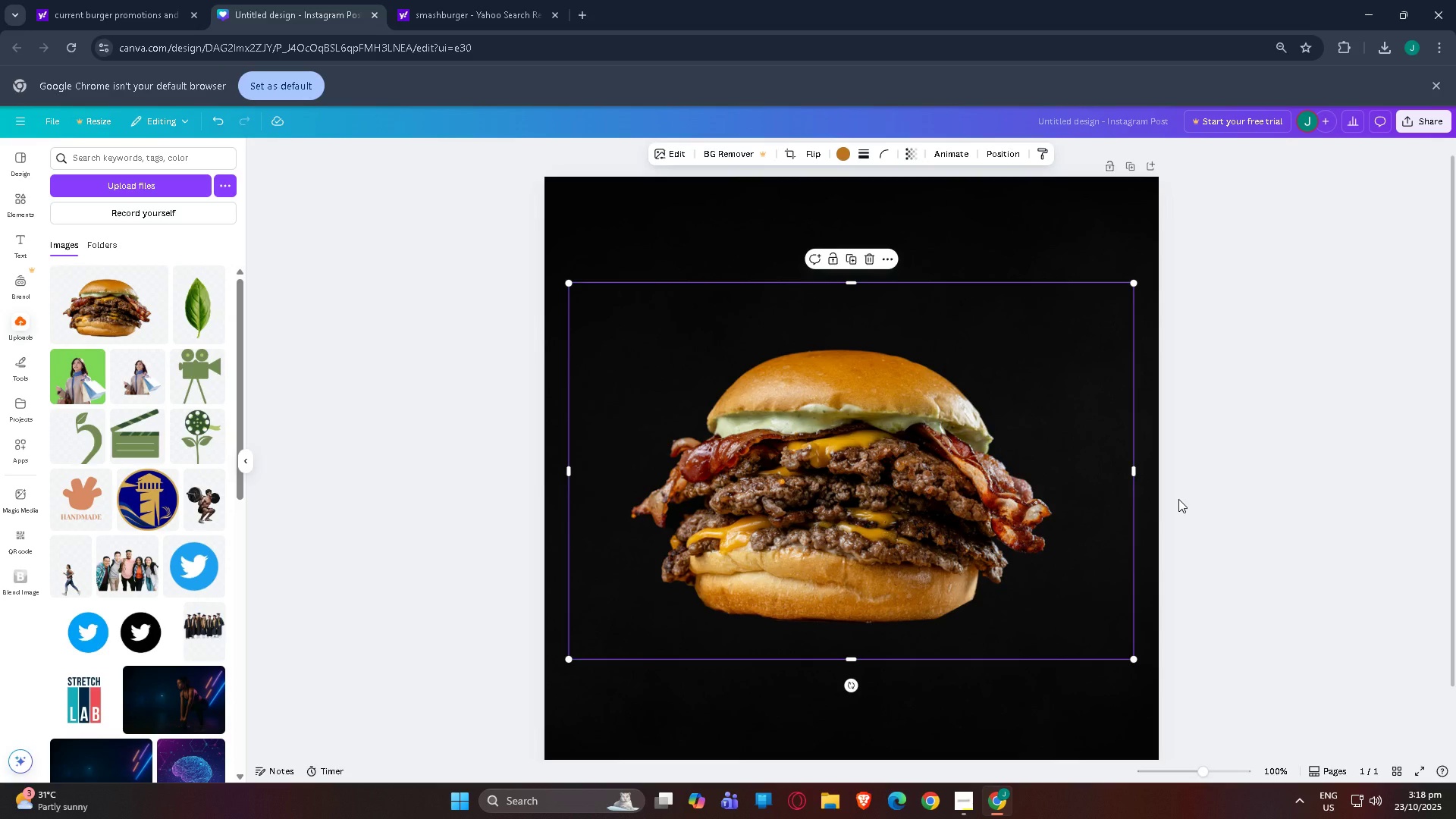 
wait(13.32)
 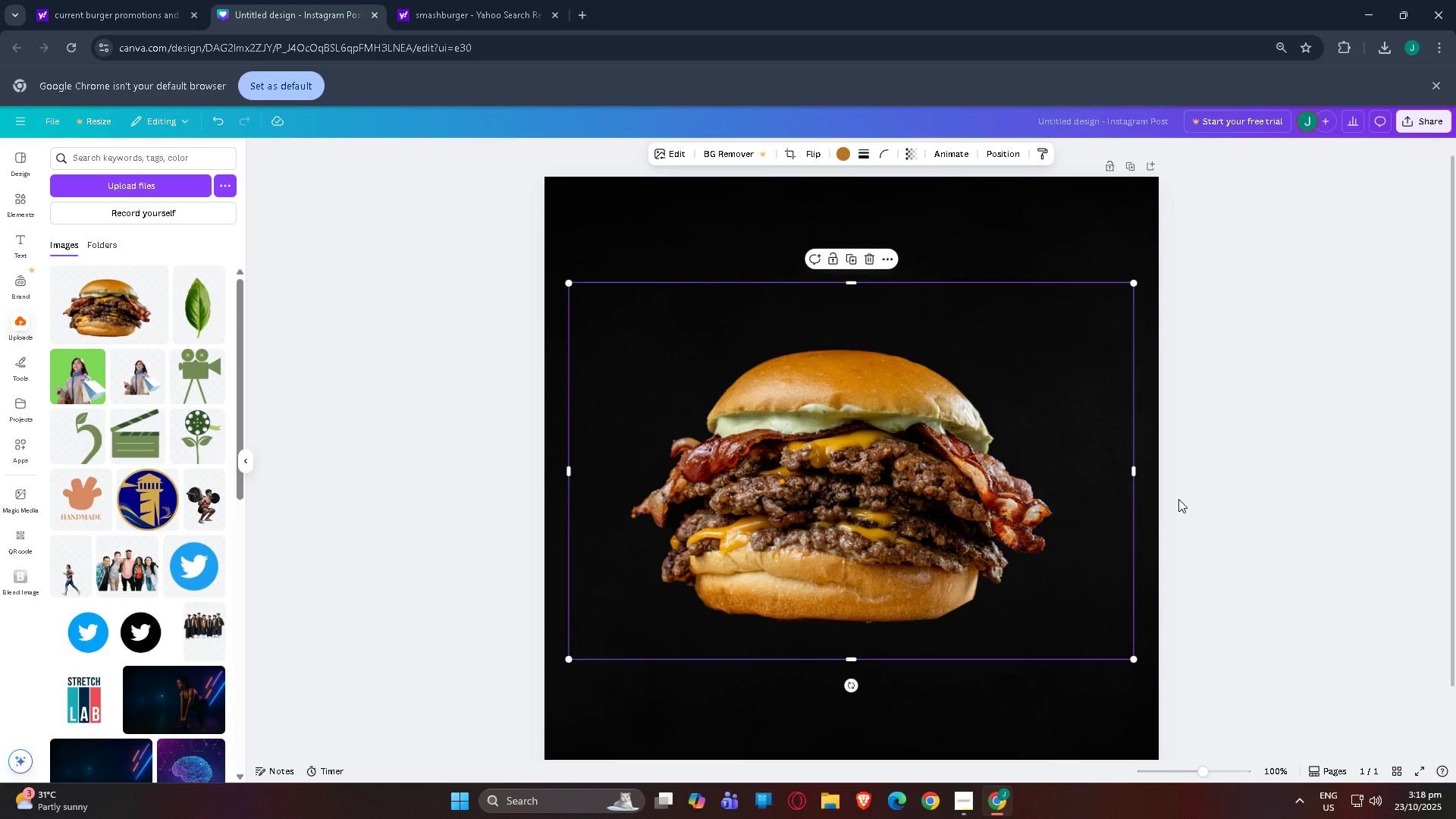 
scroll: coordinate [534, 364], scroll_direction: down, amount: 6.0
 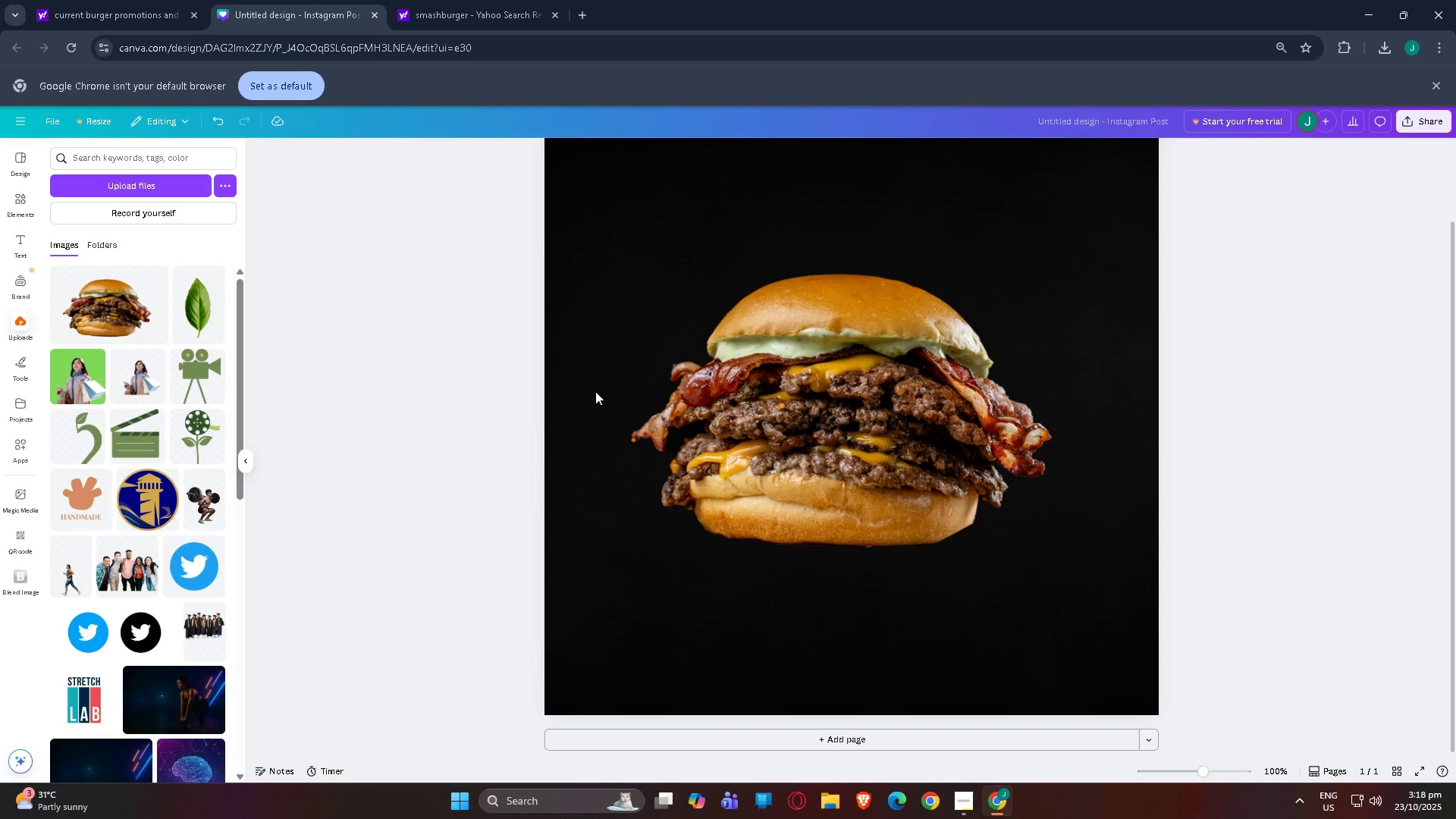 
hold_key(key=AltLeft, duration=0.8)
scroll: coordinate [990, 542], scroll_direction: up, amount: 4.0
 